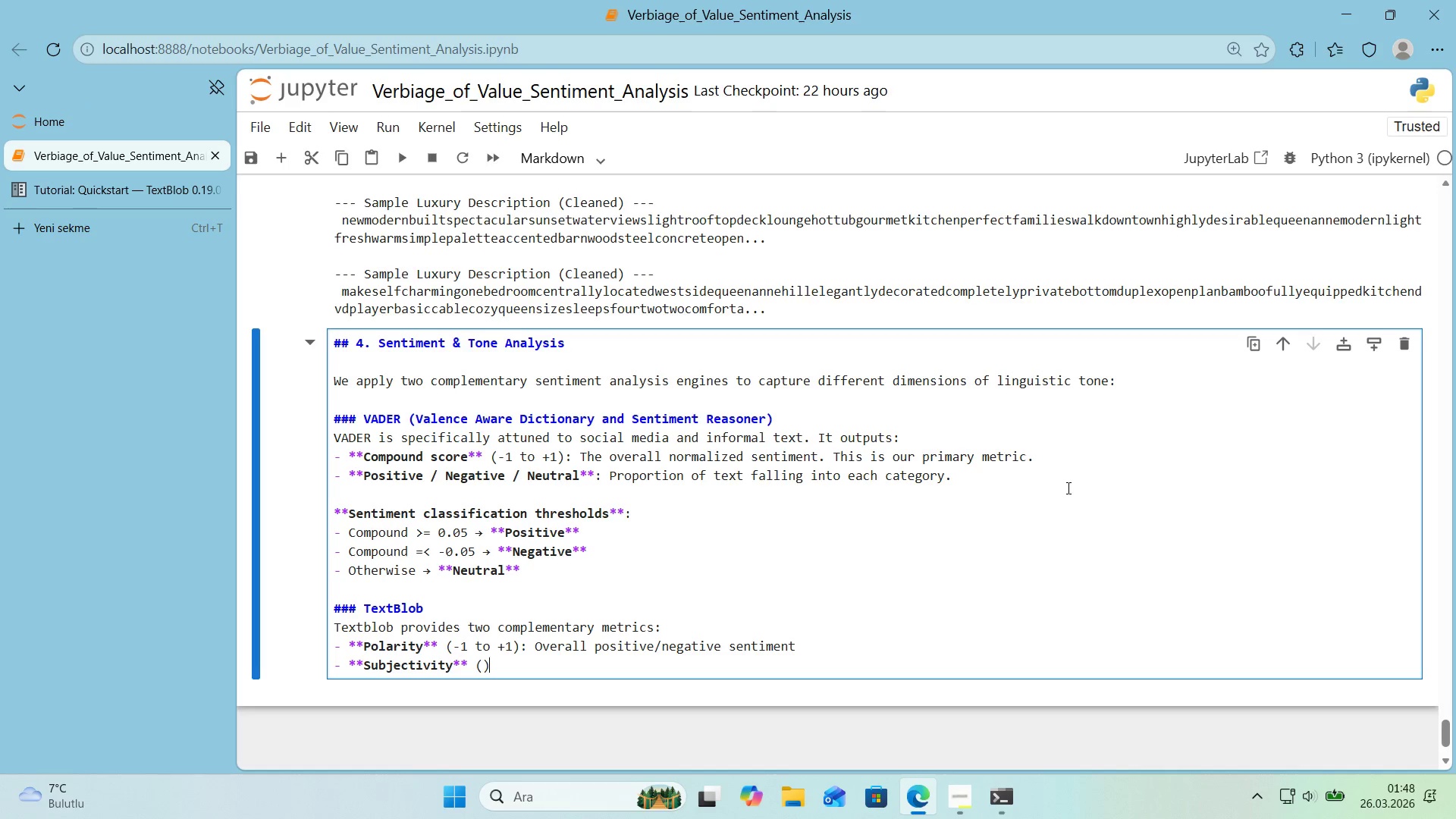 
key(ArrowLeft)
 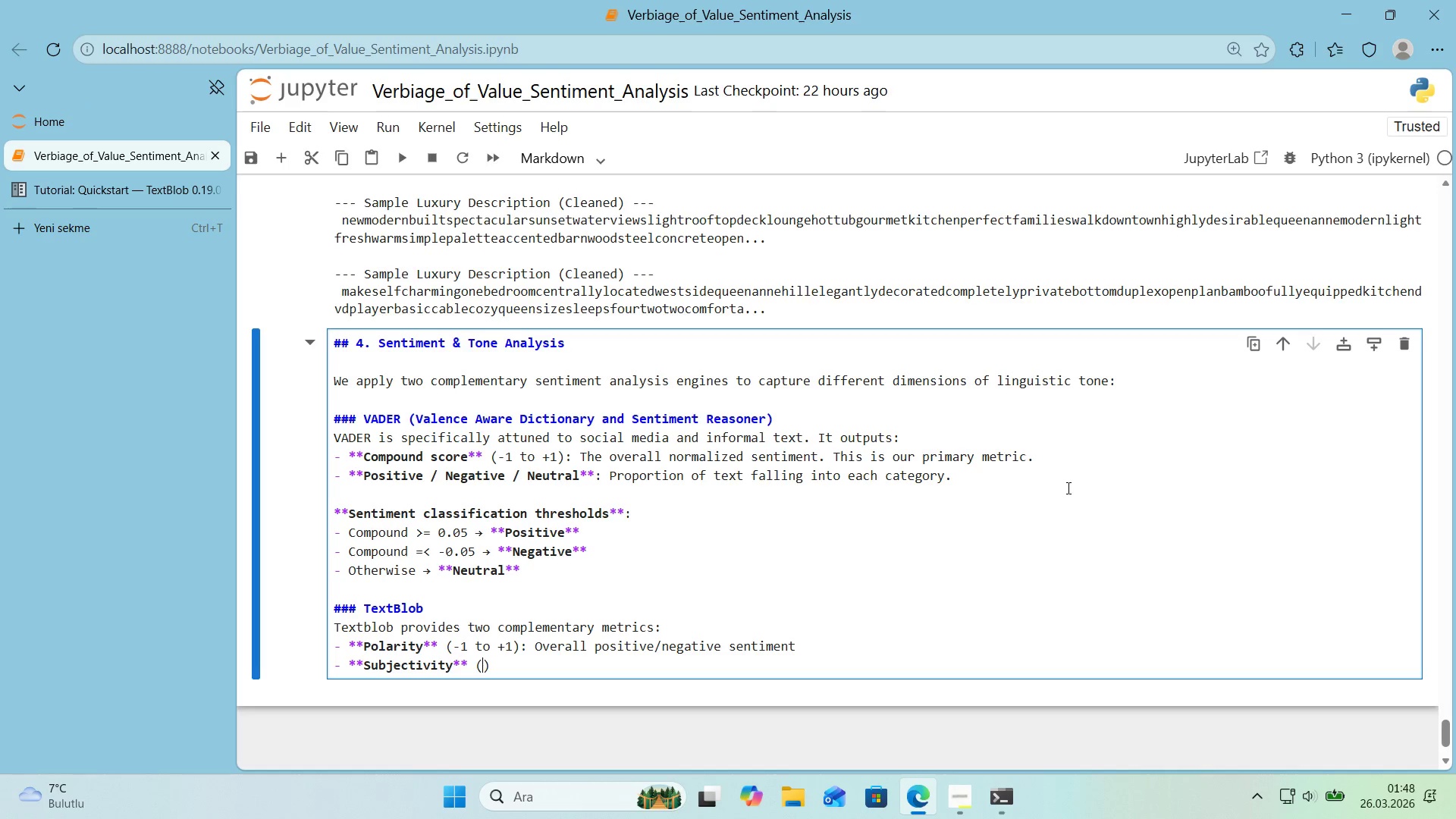 
type(0 to 1)
 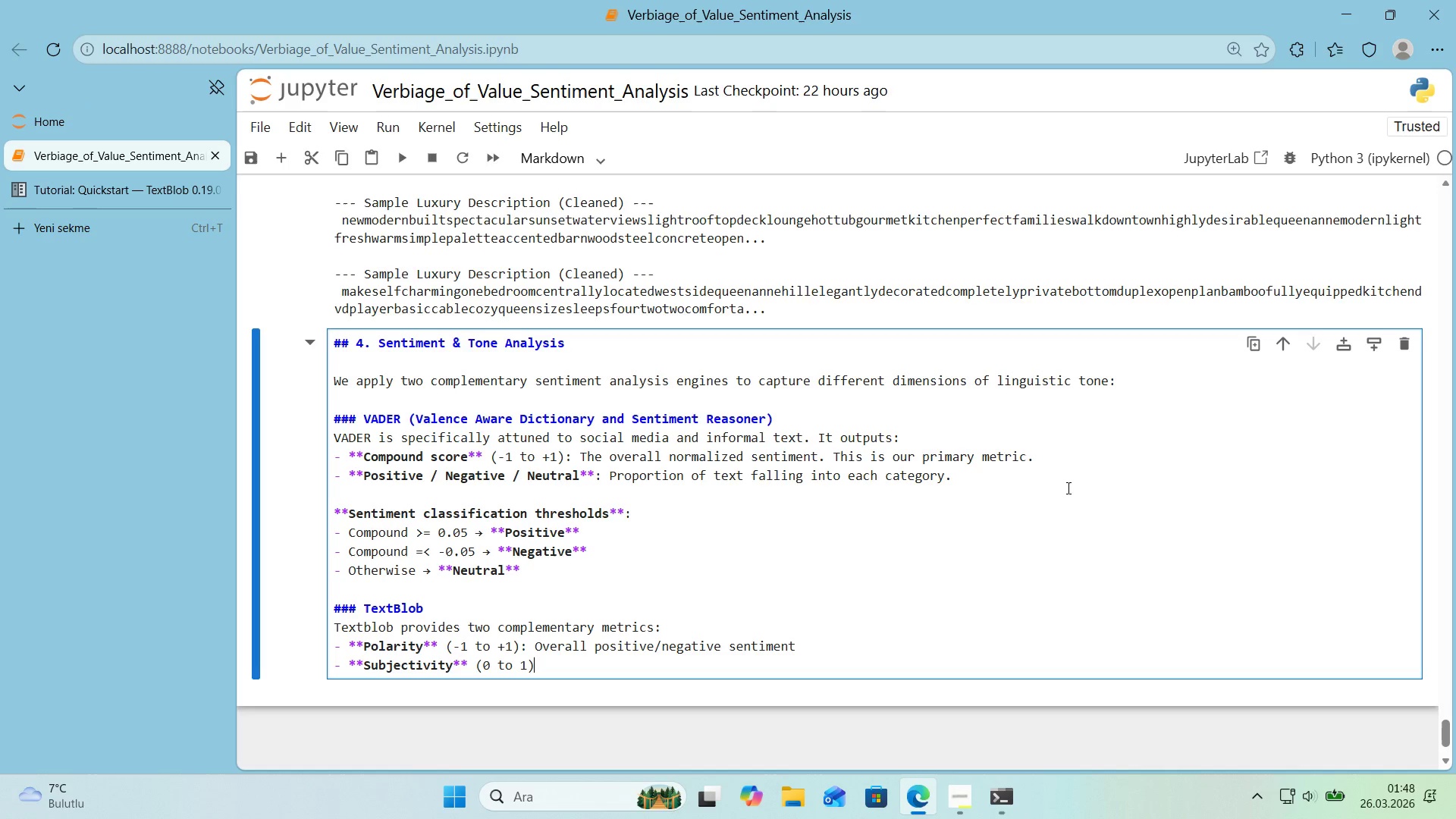 
key(ArrowRight)
 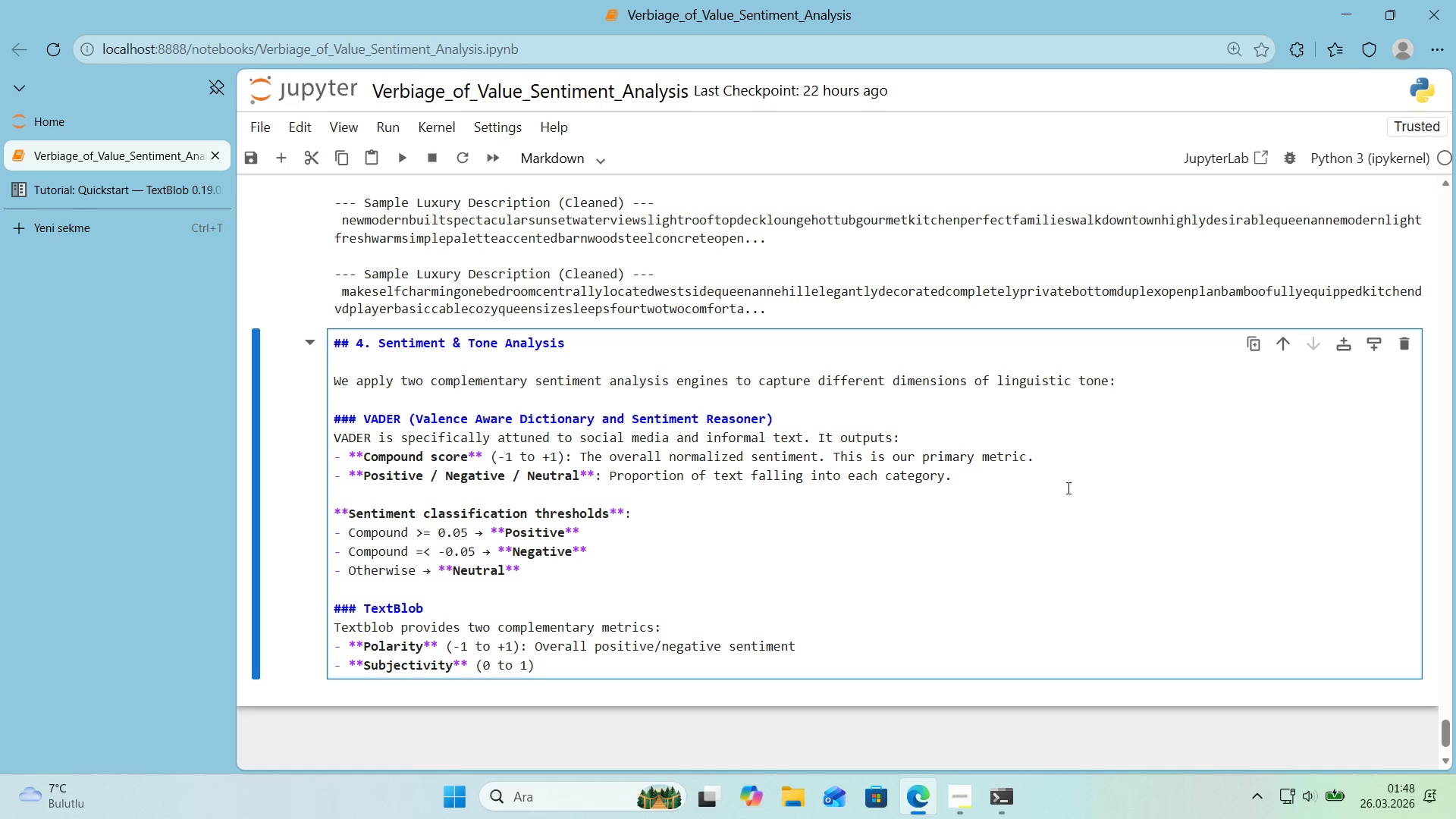 
type( )
key(Backspace)
type(> hO)
key(Backspace)
key(Backspace)
type(How subject've vs. object've the netx)
key(Backspace)
key(Backspace)
type(xt 's)
 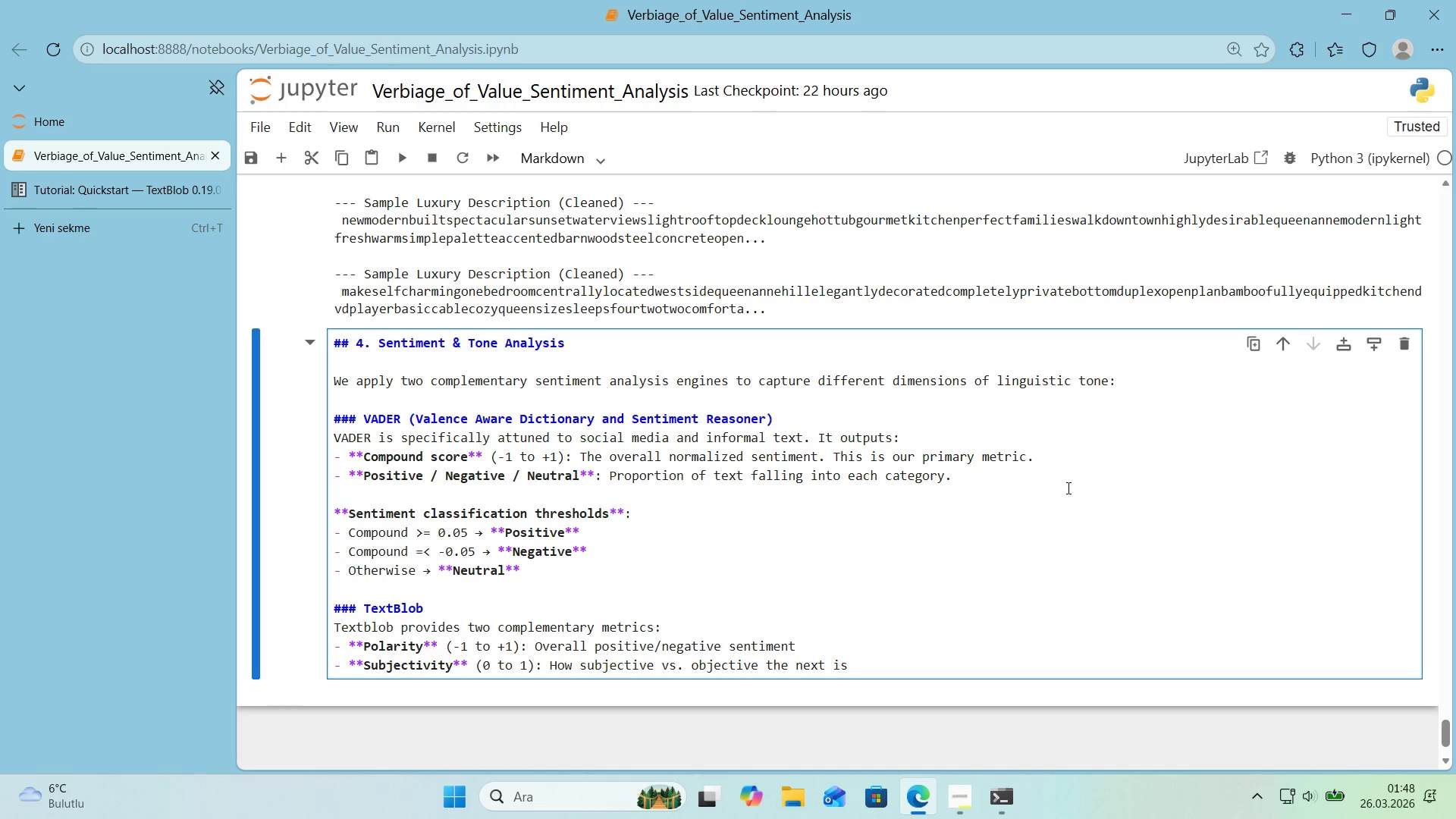 
hold_key(key=ArrowLeft, duration=0.7)
 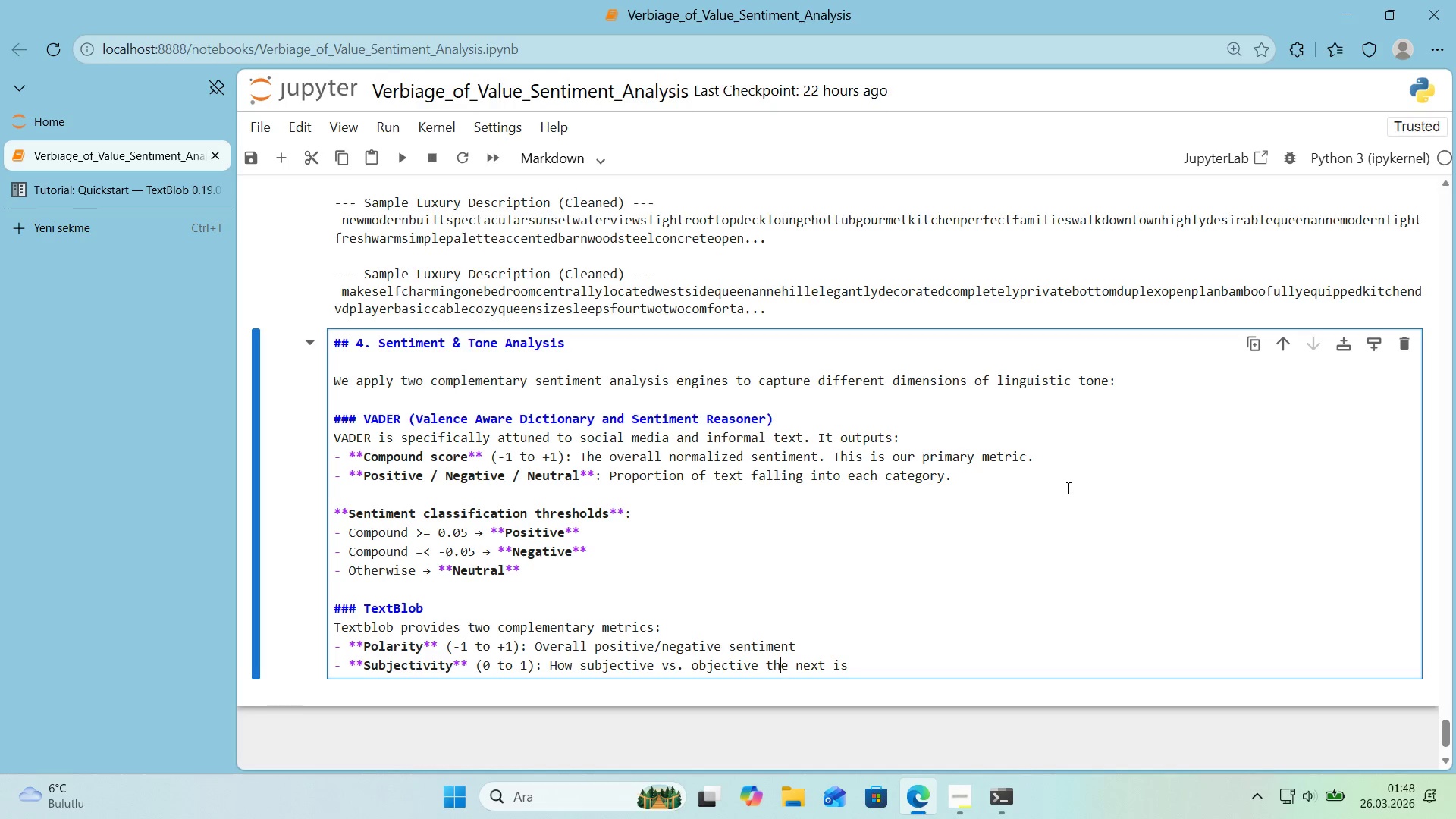 
key(ArrowLeft)
 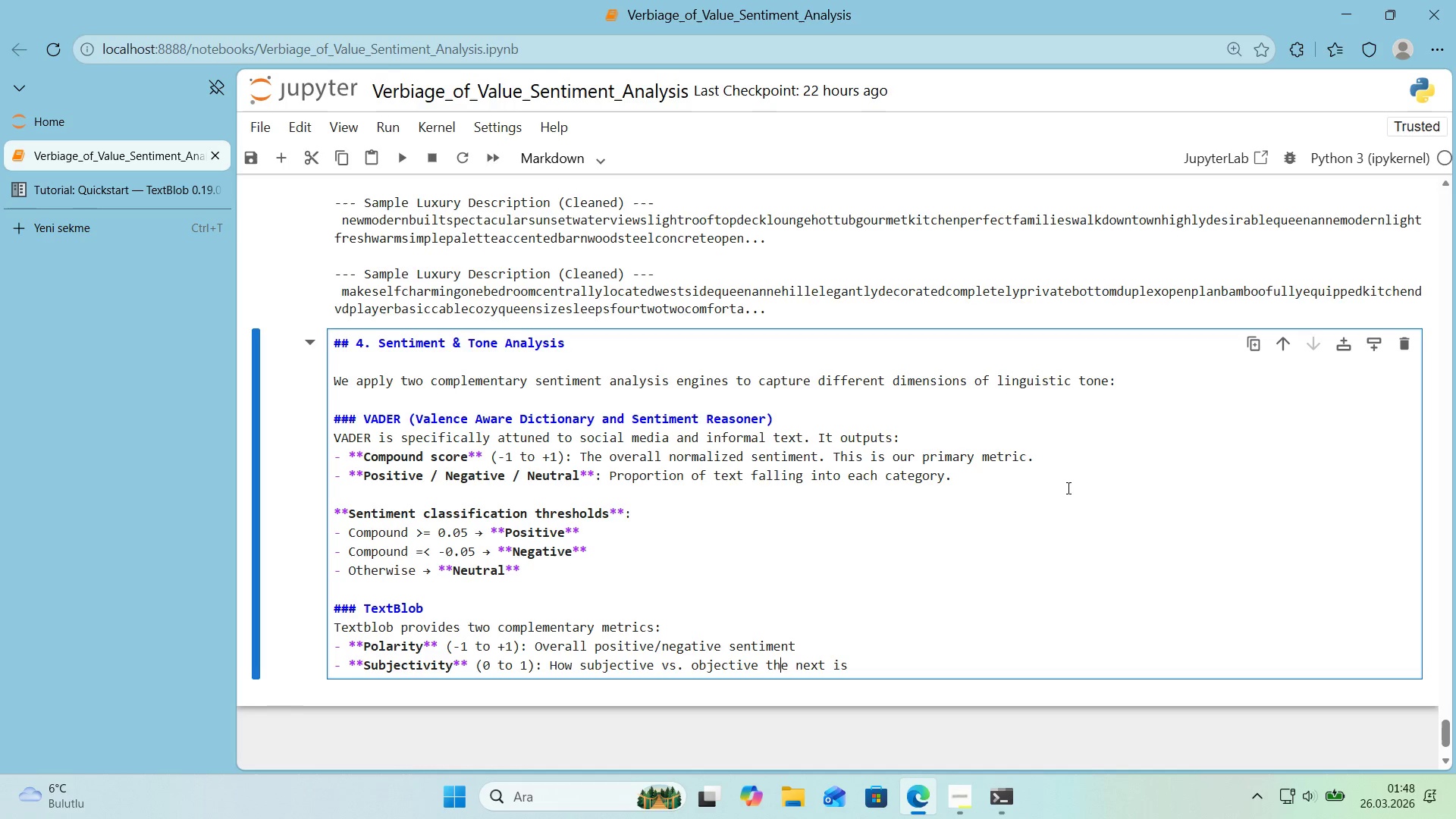 
key(ArrowRight)
 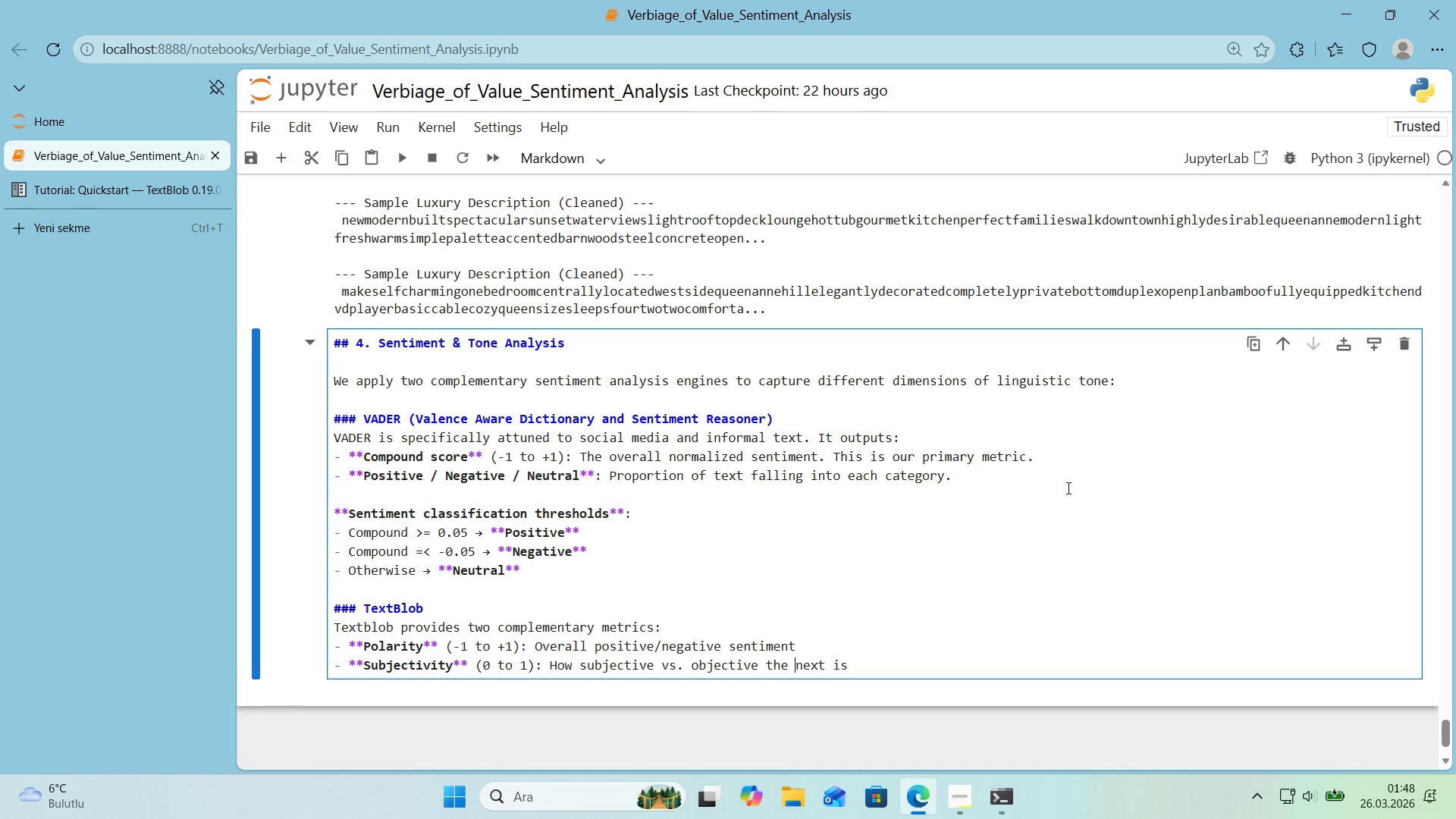 
key(ArrowRight)
 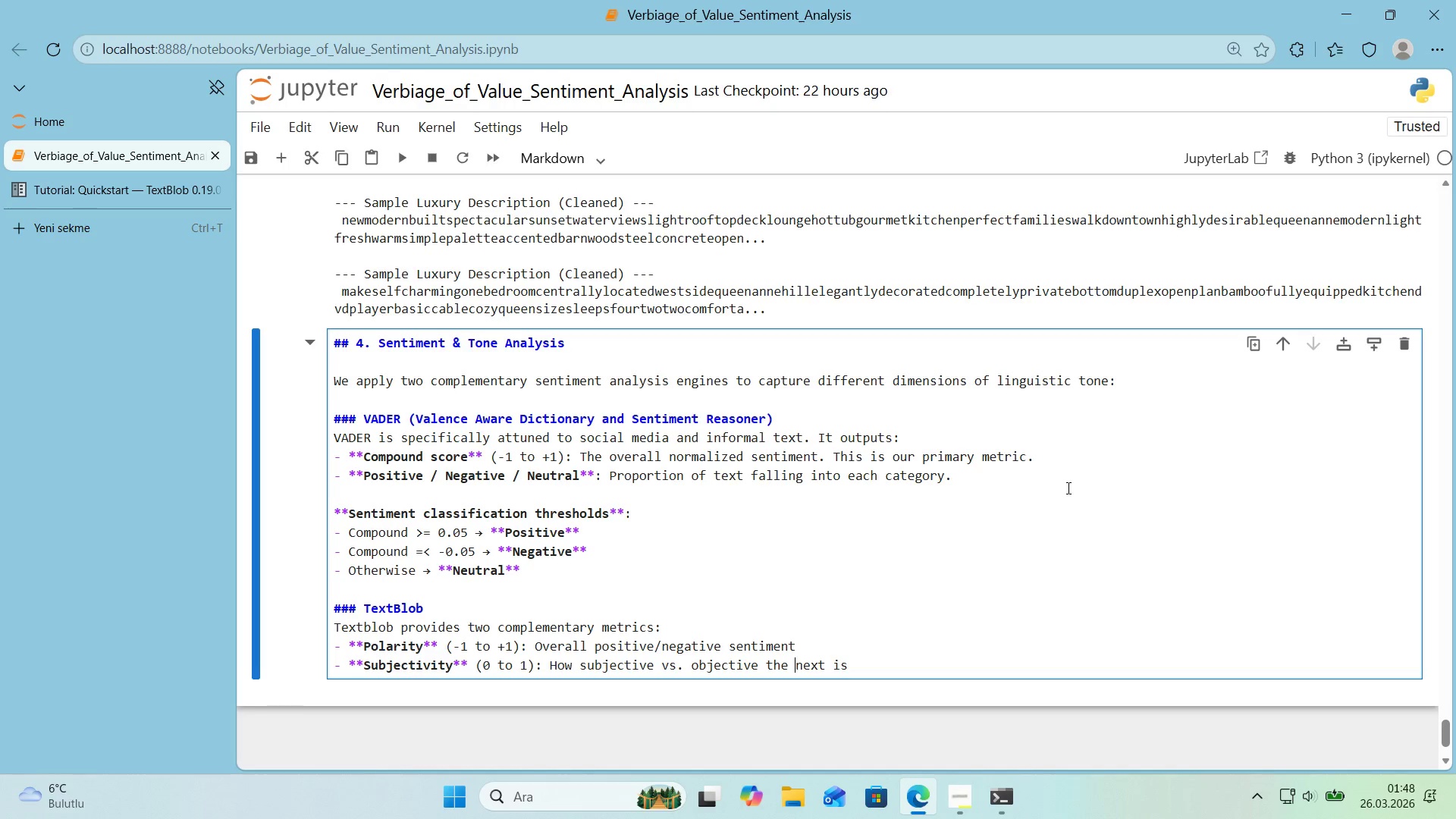 
key(ArrowRight)
 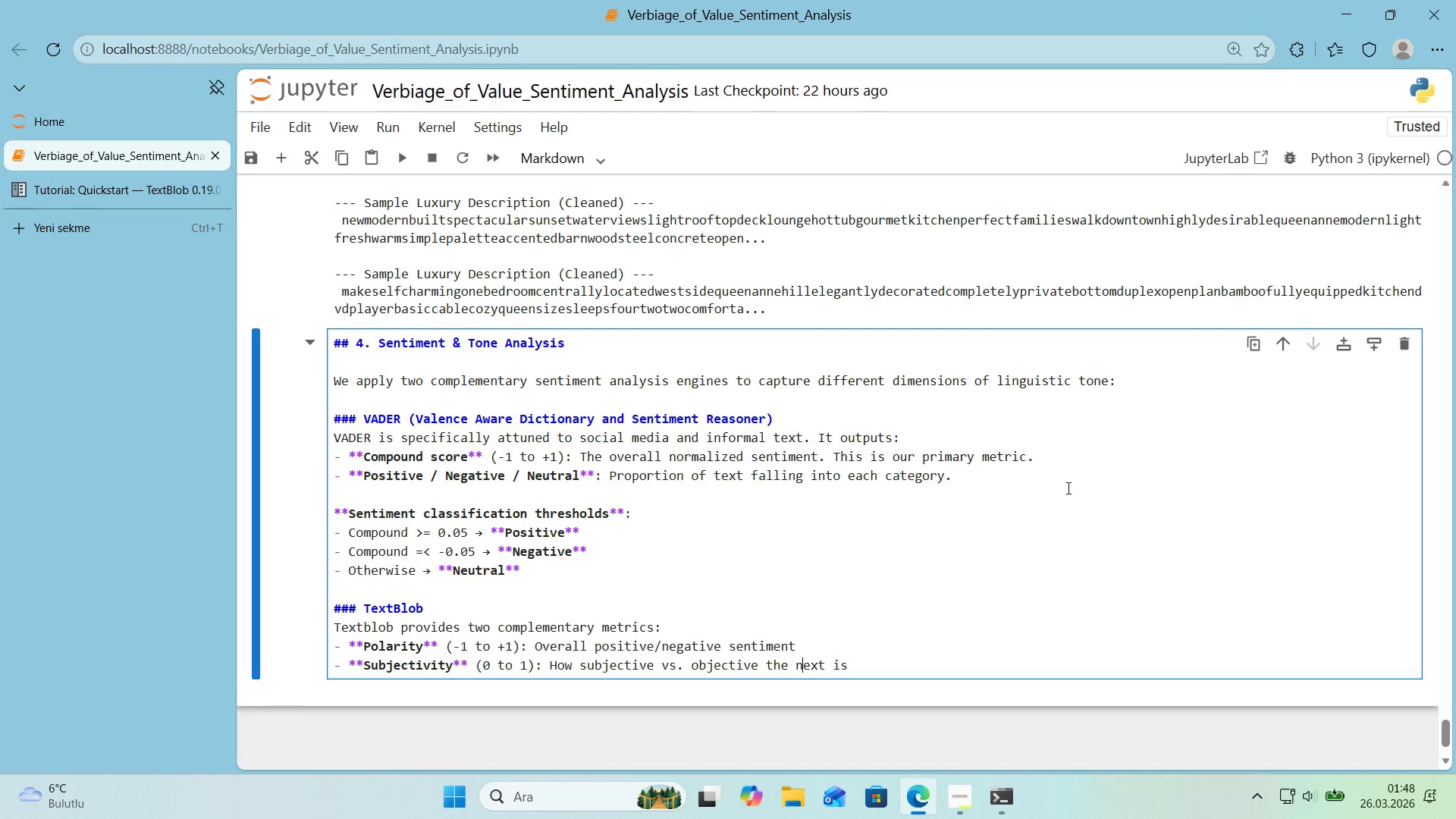 
key(ArrowRight)
 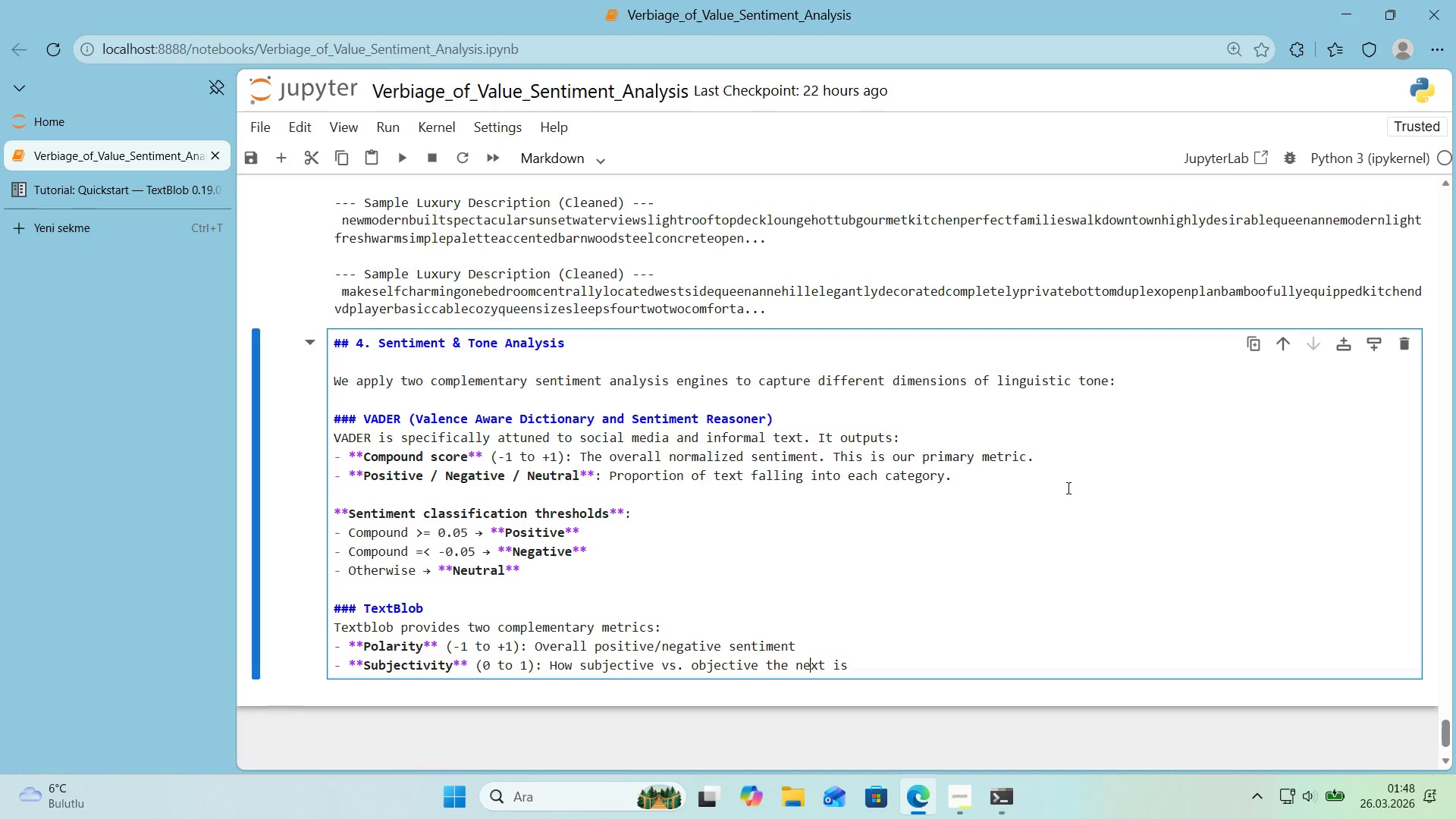 
key(ArrowRight)
 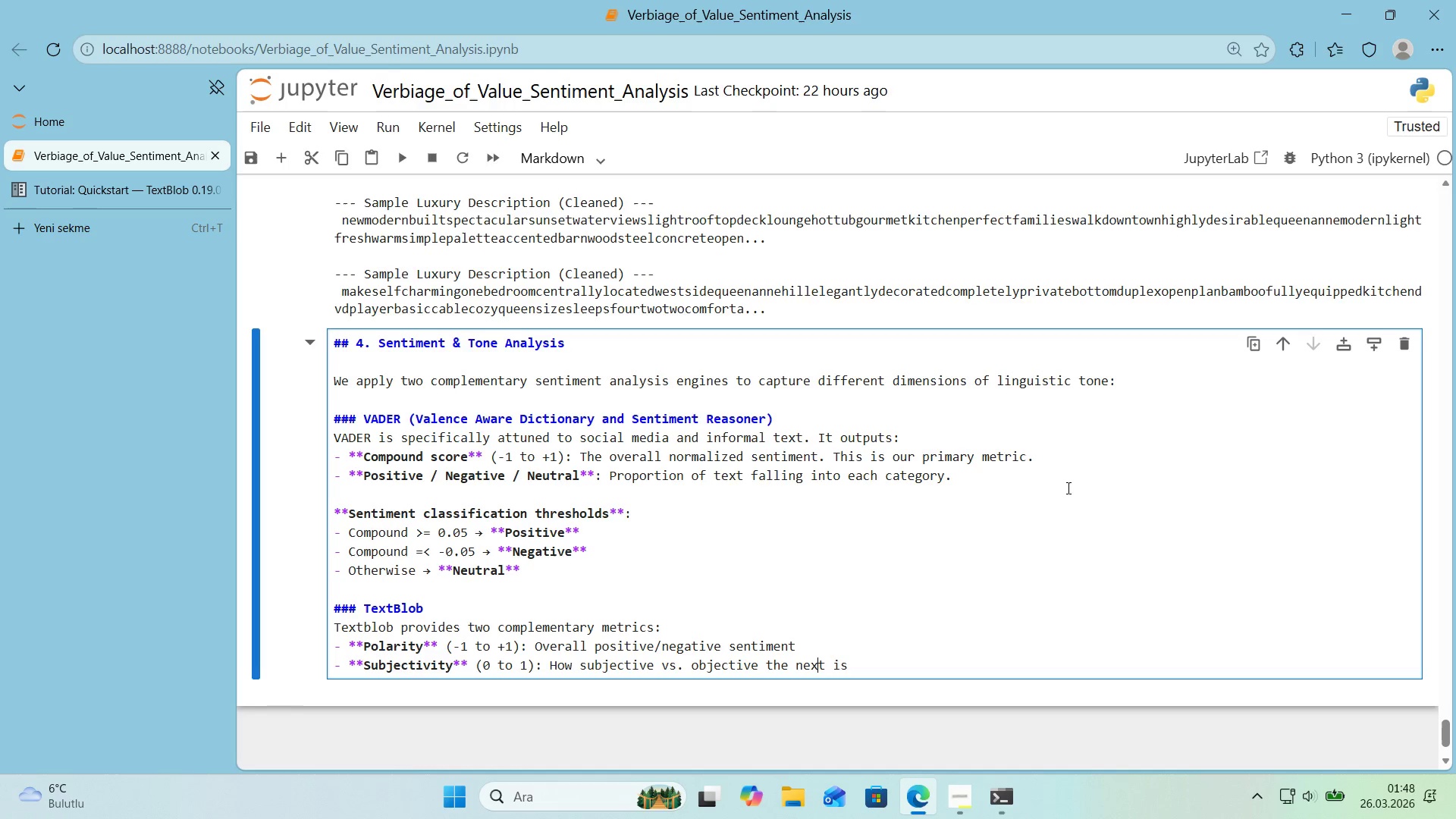 
key(ArrowRight)
 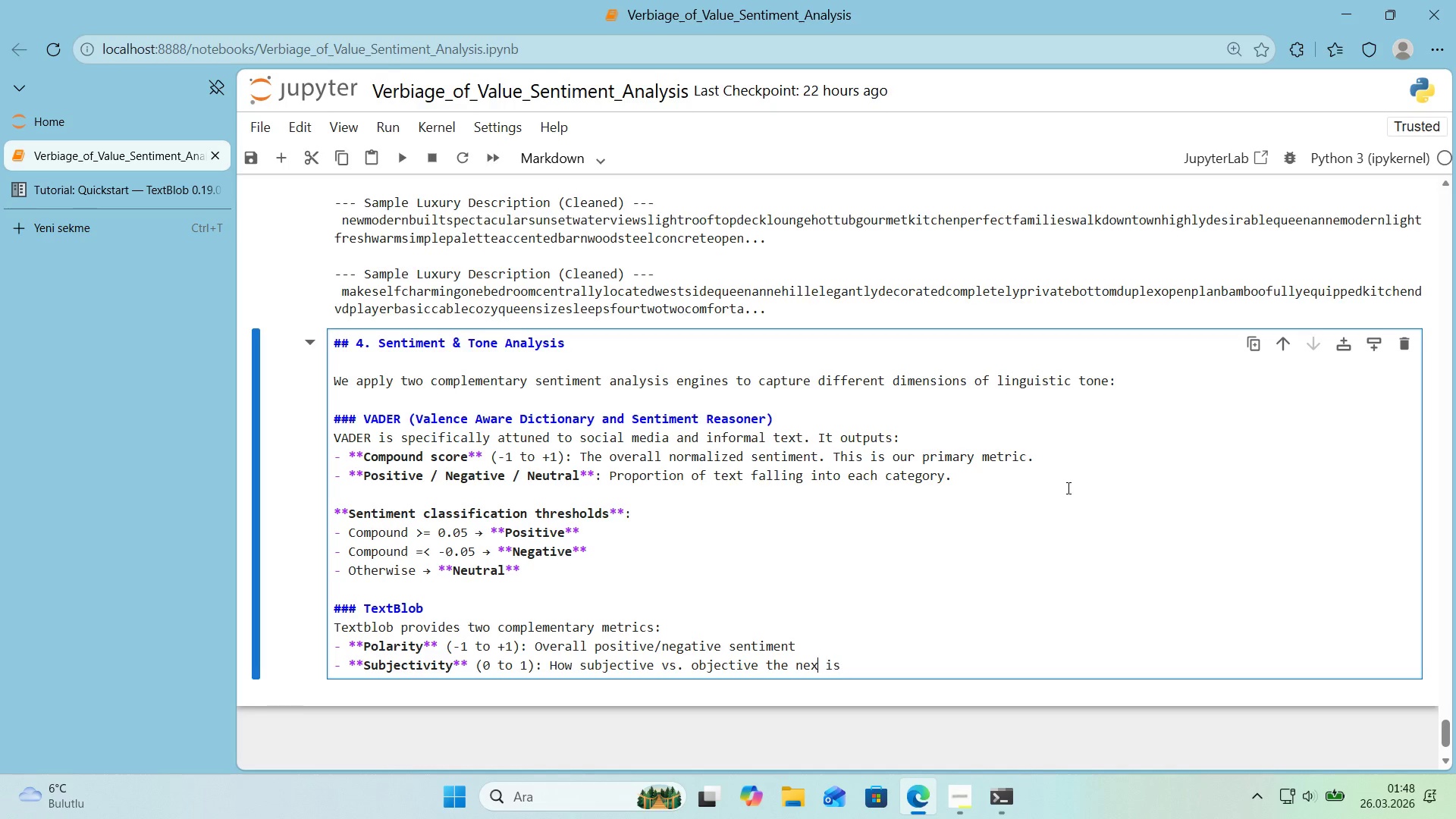 
key(Backspace)
key(Backspace)
key(Backspace)
key(Backspace)
type(text)
 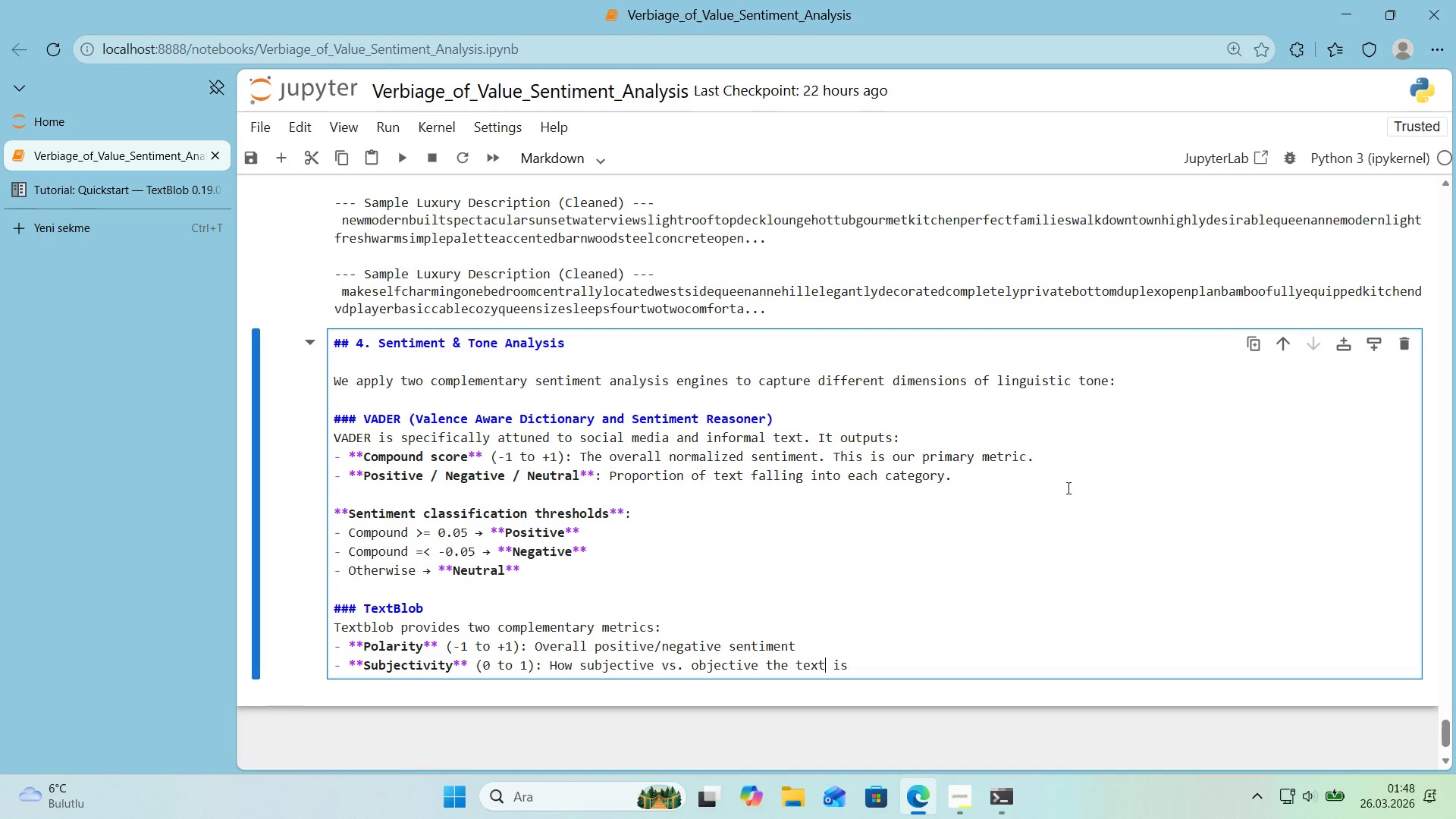 
key(ArrowRight)
 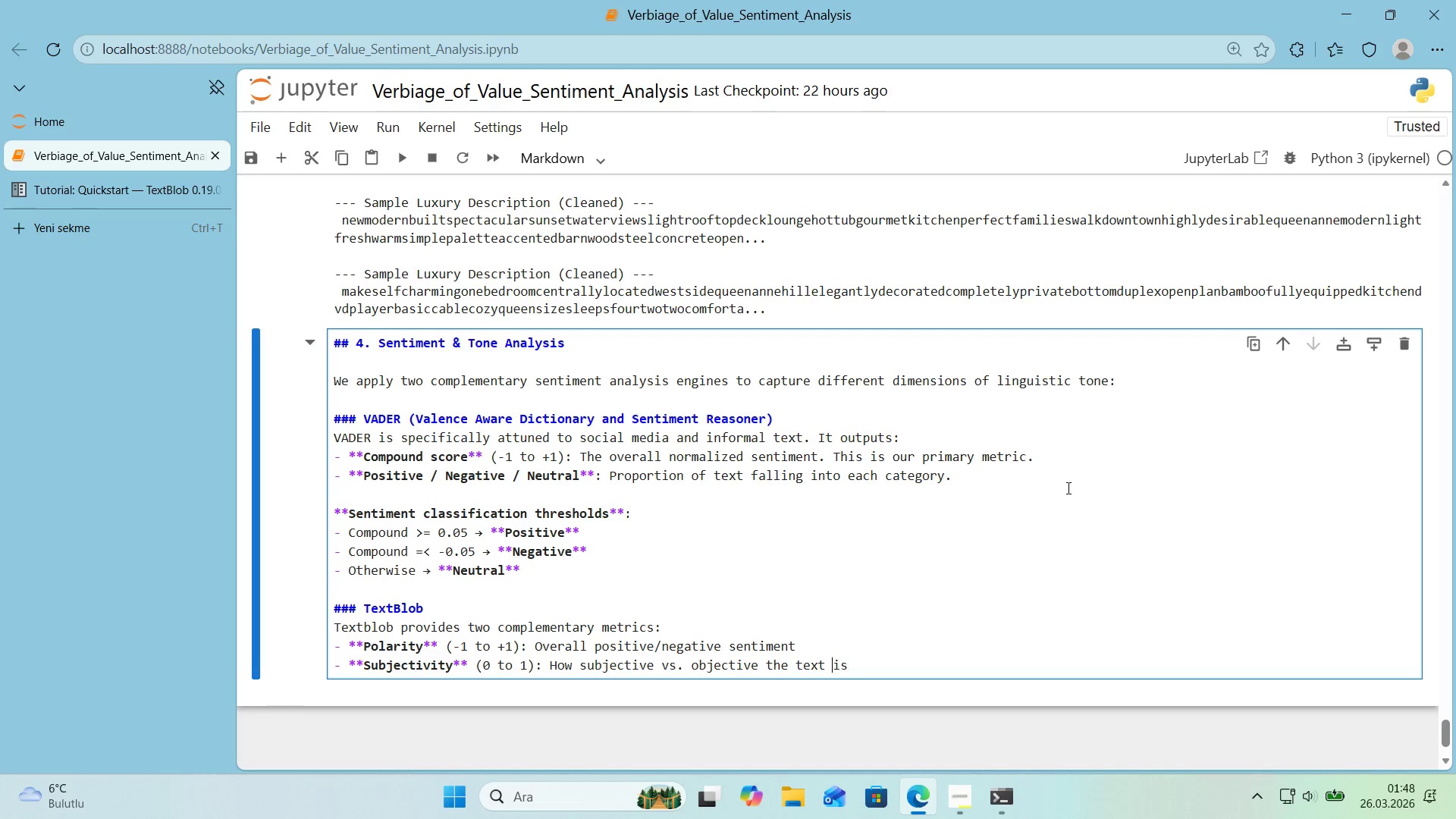 
key(ArrowRight)
 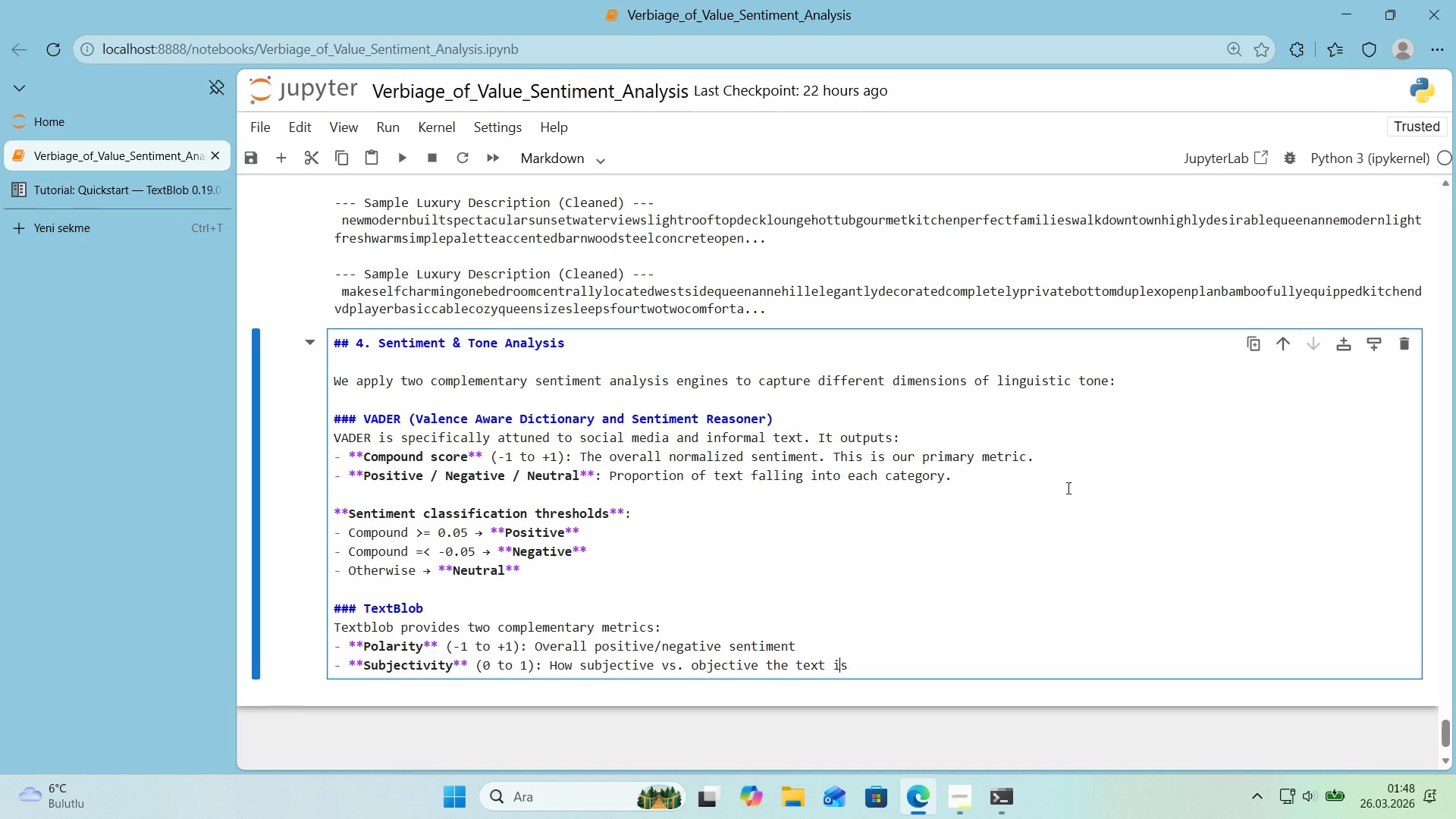 
key(ArrowRight)
 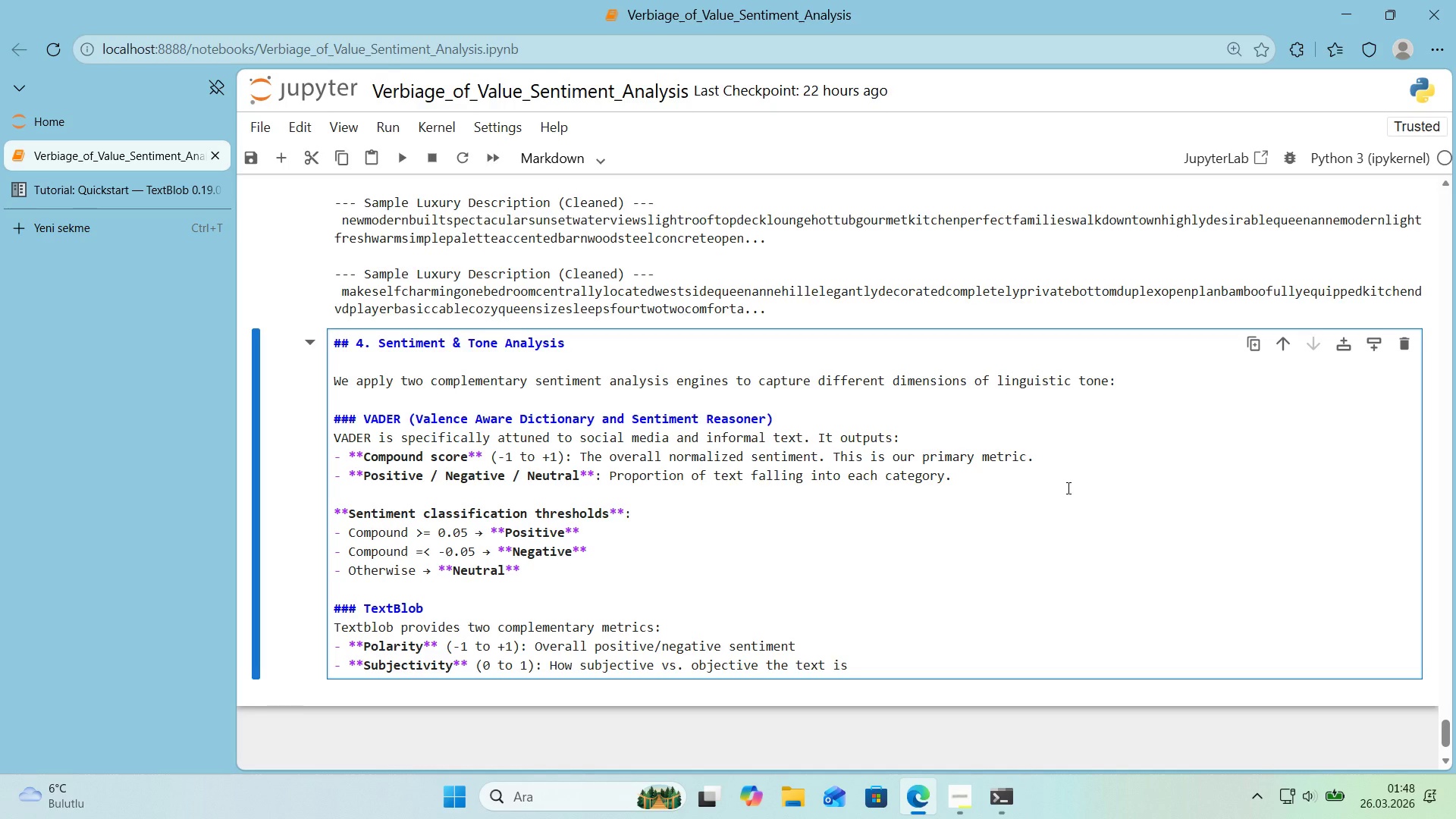 
key(Enter)
 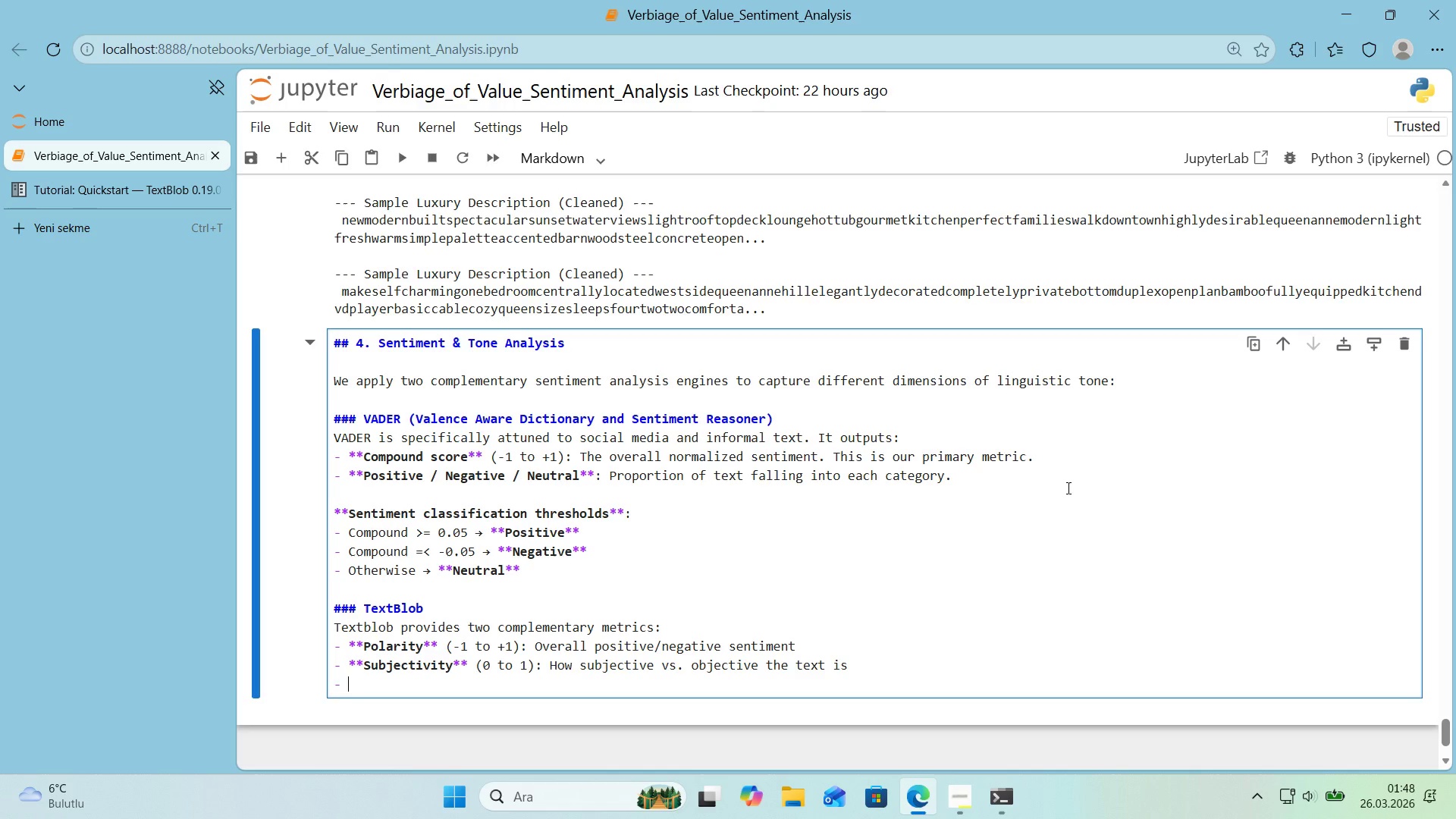 
key(Enter)
 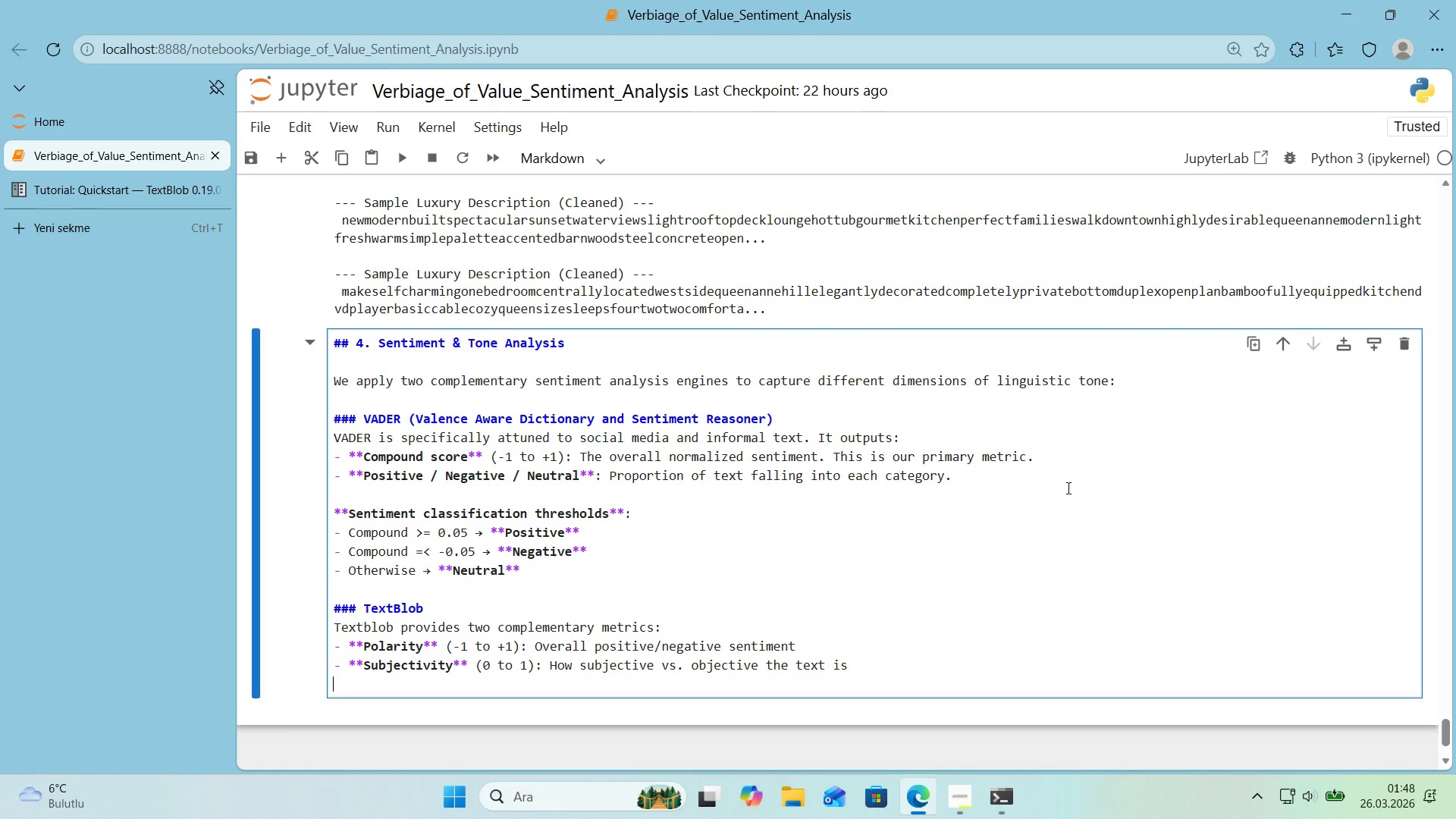 
key(Enter)
 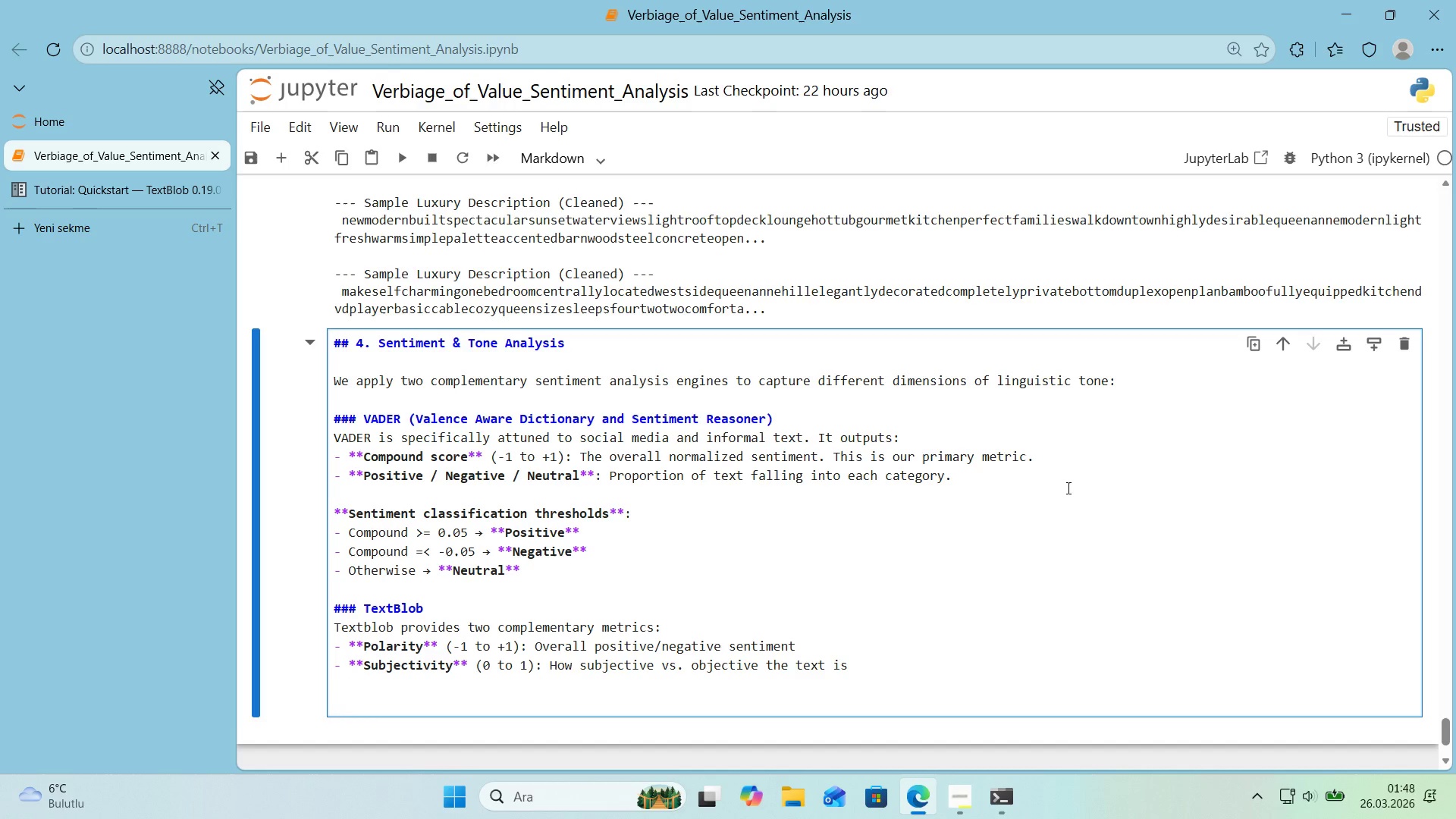 
type(**Hypothes's>** Luxury l'st'ngs should ex'h'b't)
key(Backspace)
key(Backspace)
key(Backspace)
key(Backspace)
key(Backspace)
key(Backspace)
type(h'b't *h'gher subsec)
key(Backspace)
key(Backspace)
key(Backspace)
type(ject'v'ty* )
 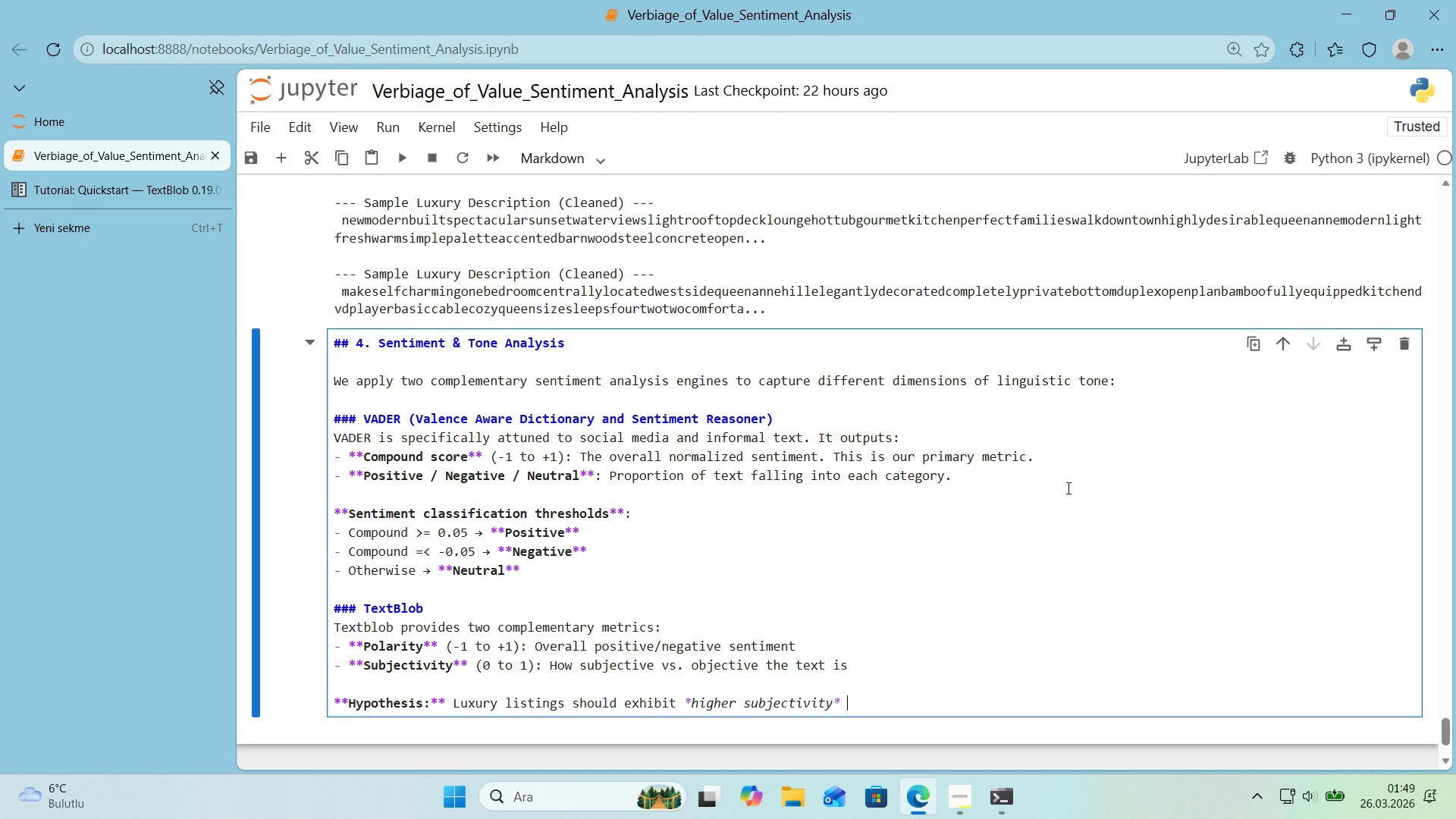 
type( and h'gher )
 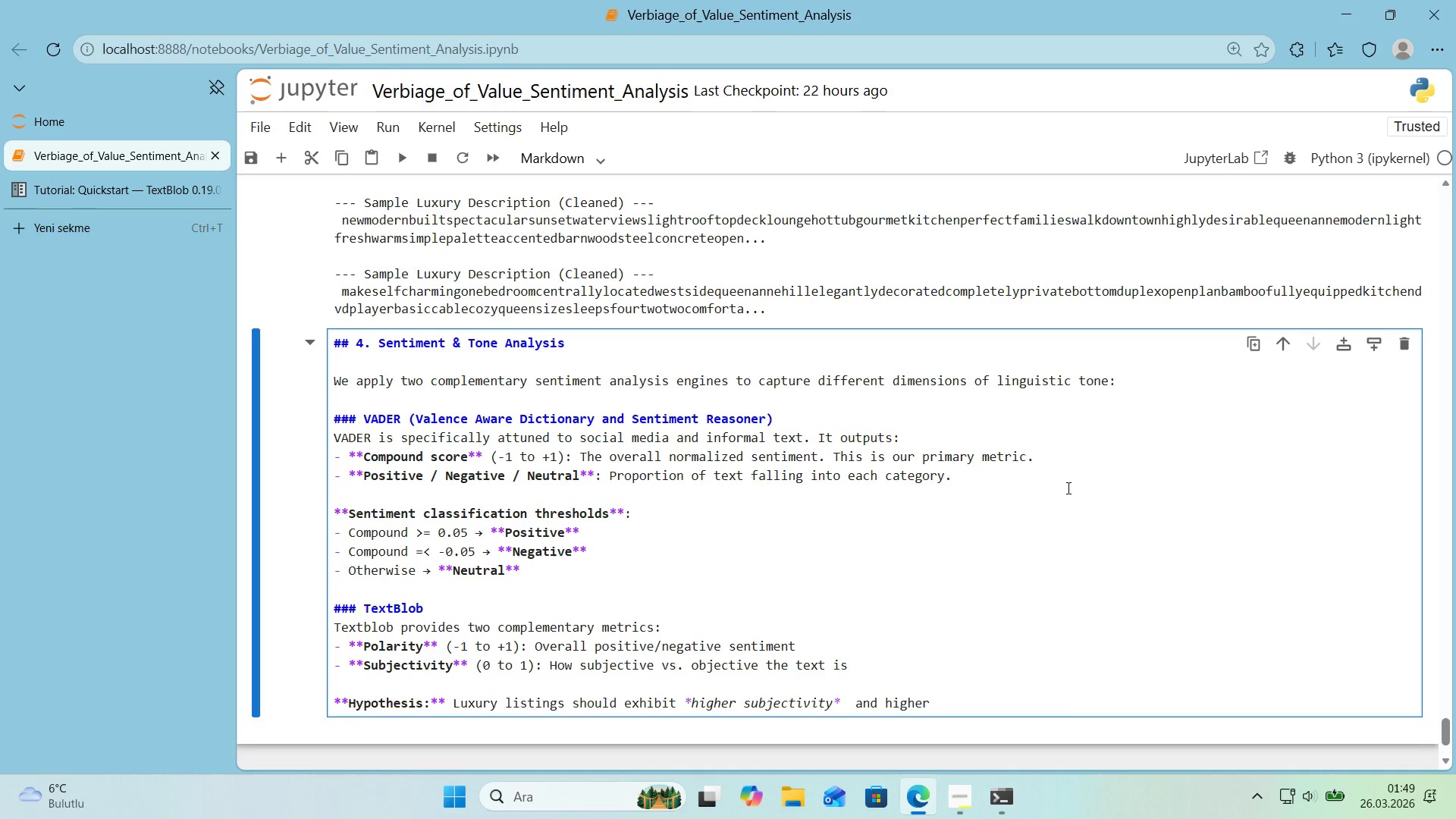 
hold_key(key=ArrowLeft, duration=0.61)
 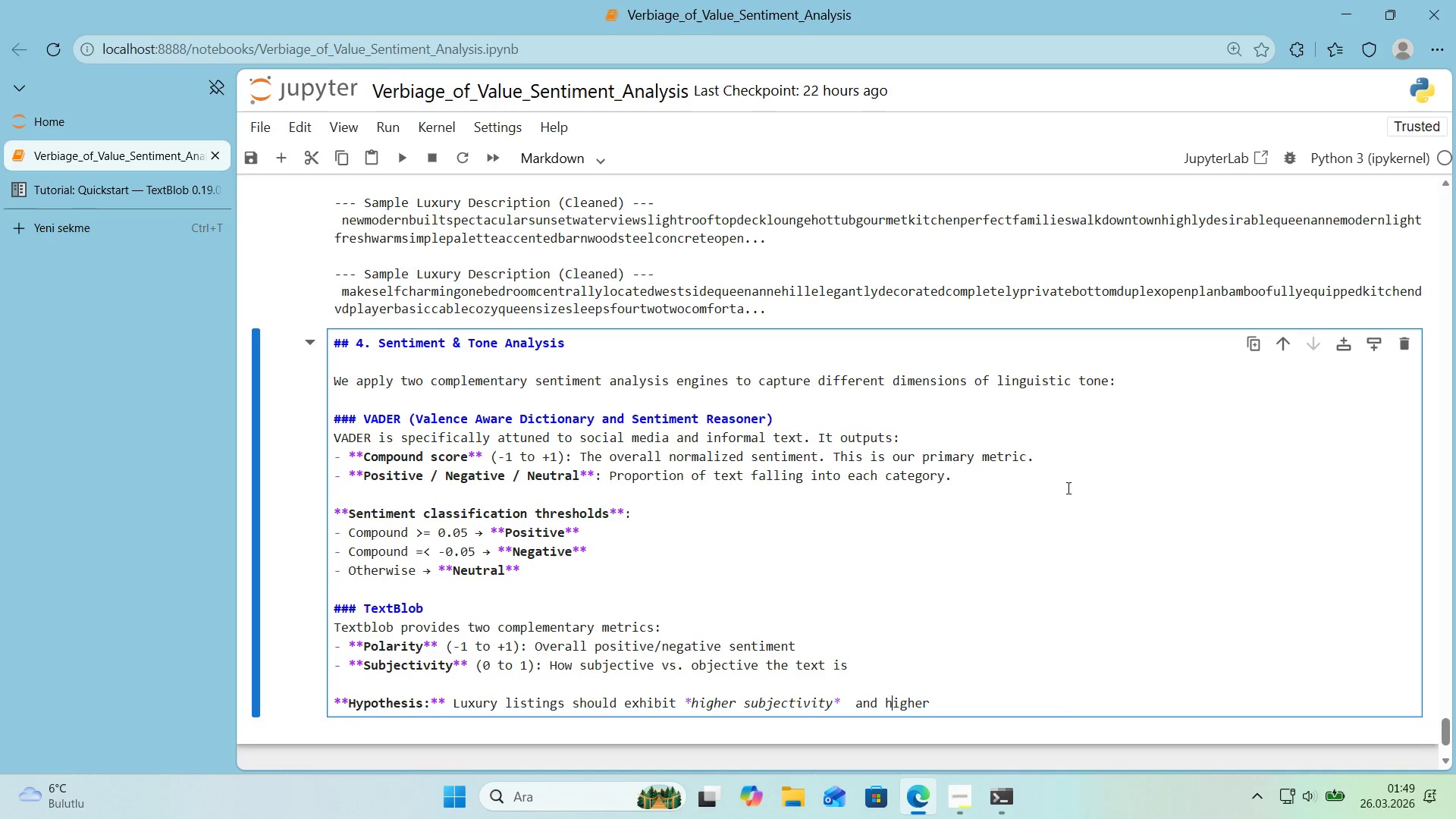 
key(ArrowLeft)
 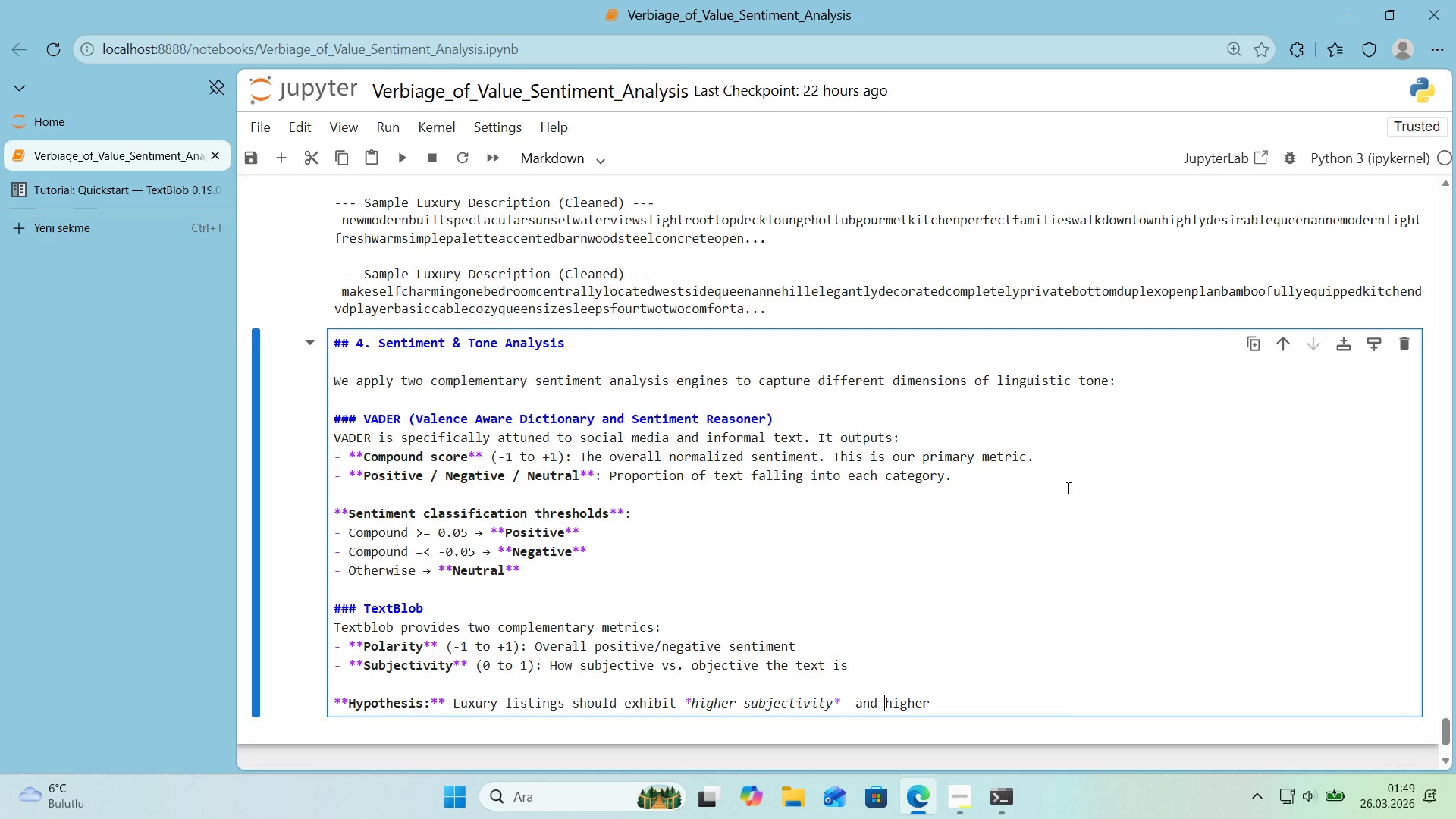 
key(ArrowLeft)
 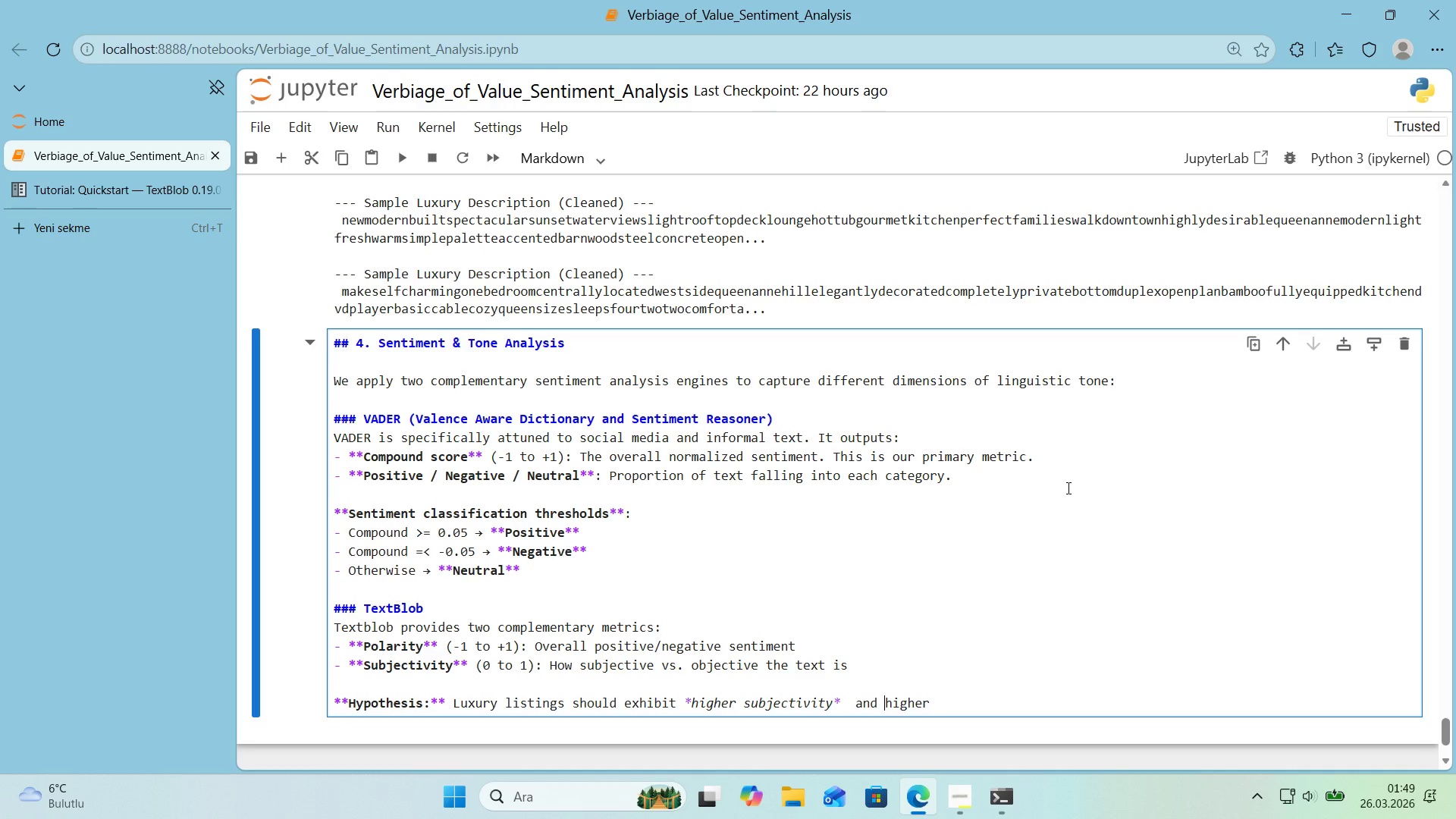 
type(*polar'ty* compared to standard l'st'ngs ,)
key(Backspace)
key(Backspace)
type(' )
key(Backspace)
key(Backspace)
type(,  wh'ch tend to be more factual and ut'l'tar'an.)
 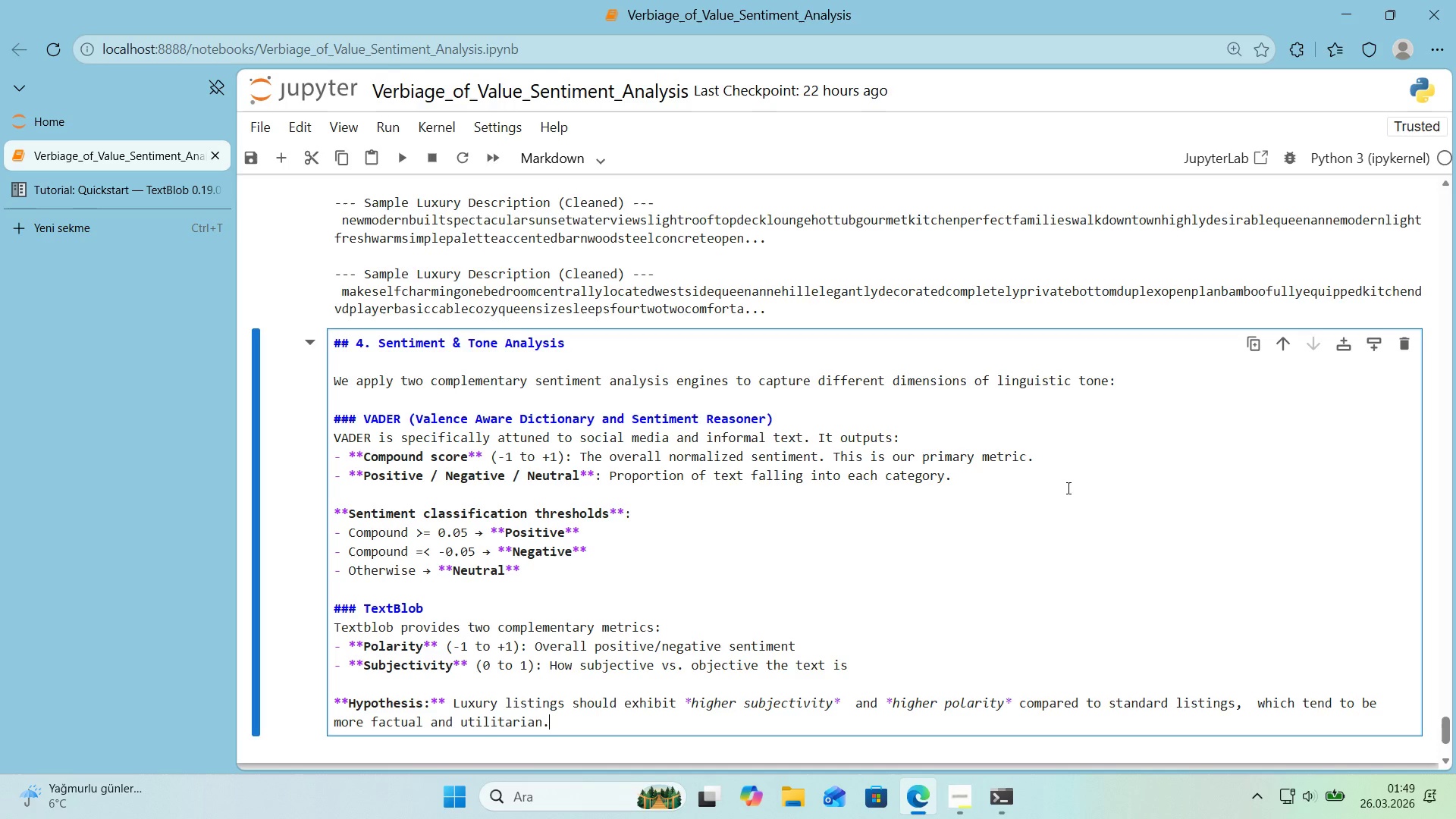 
hold_key(key=ArrowRight, duration=0.69)
 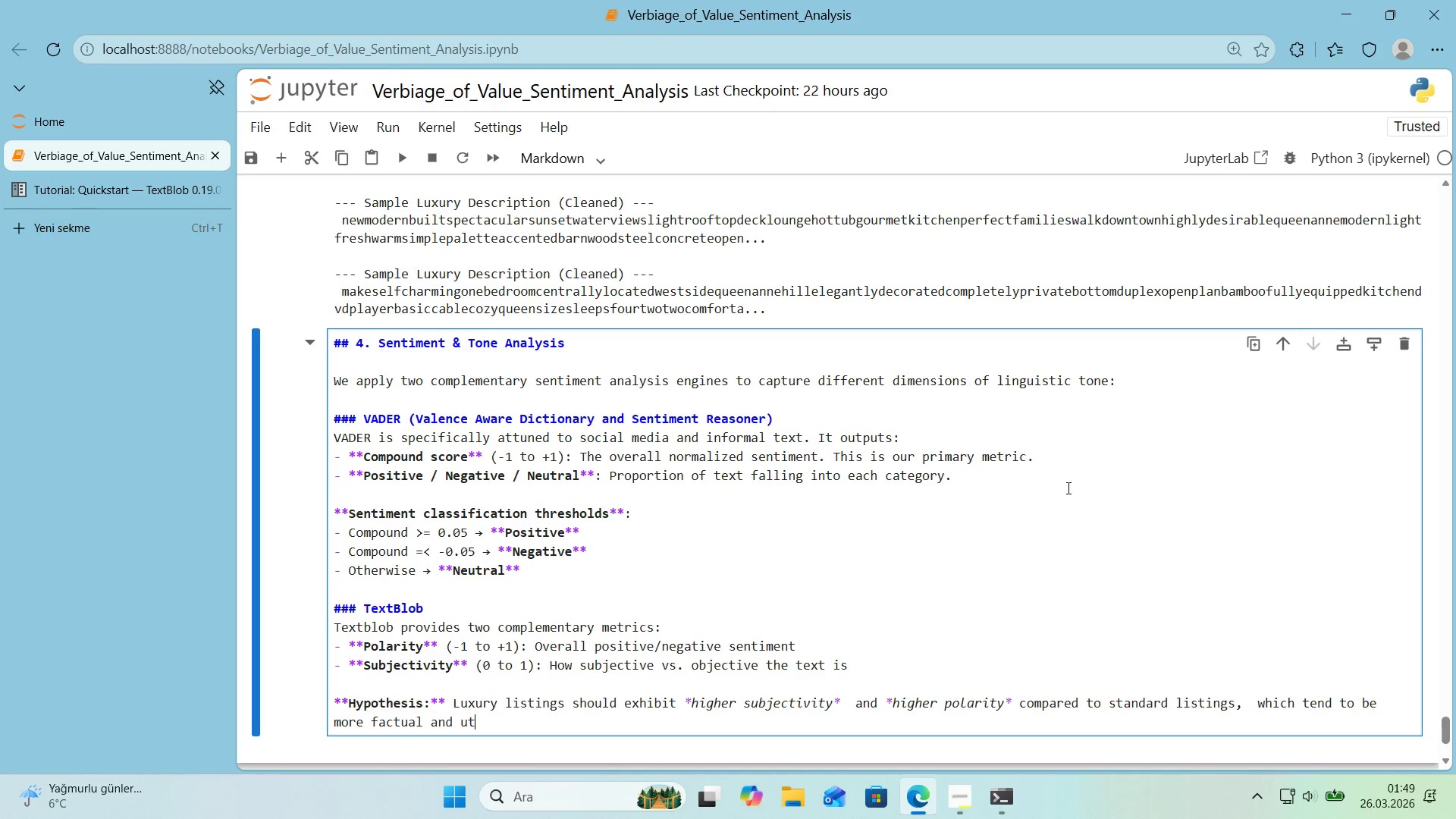 
key(Enter)
 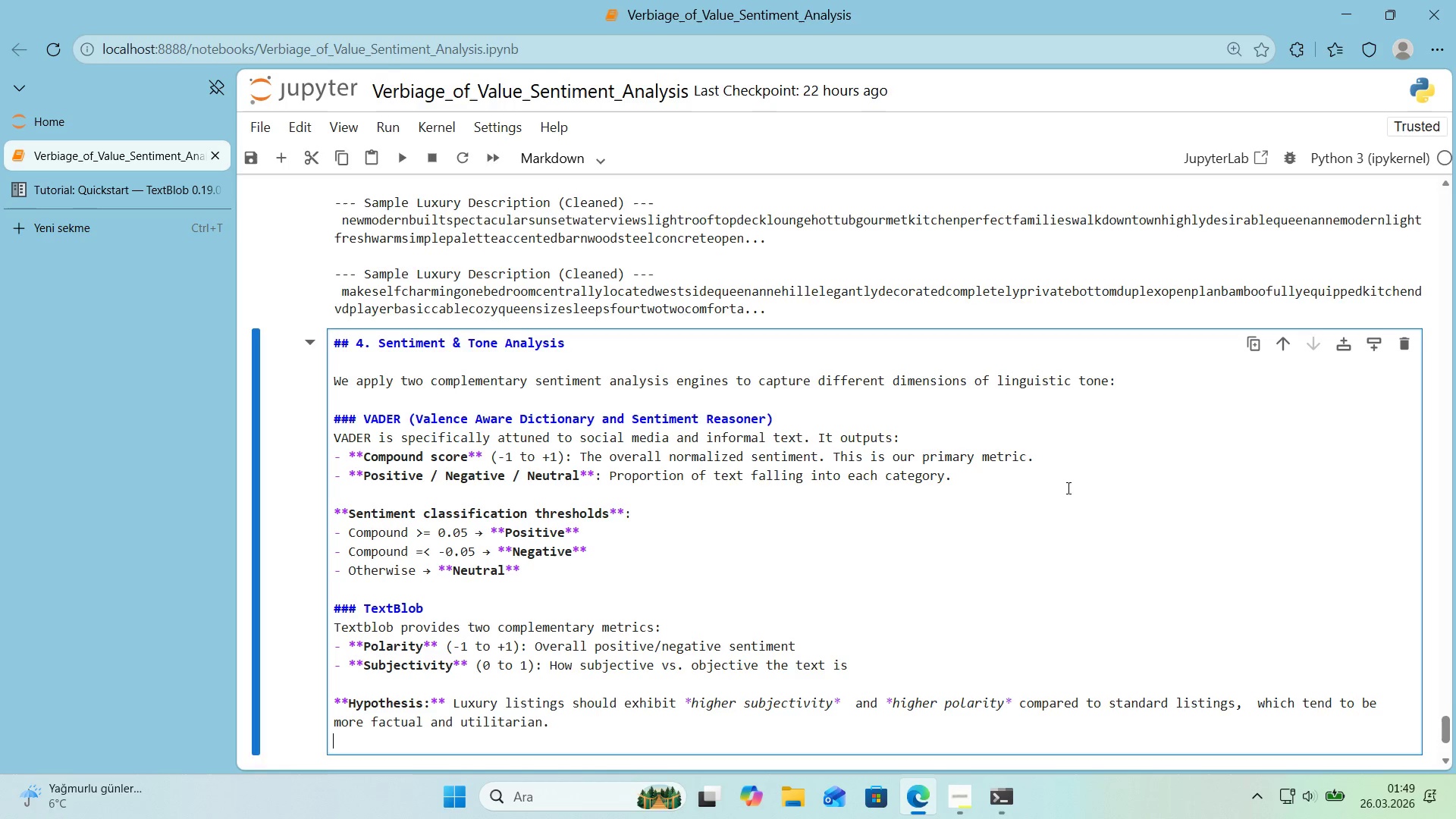 
key(Enter)
 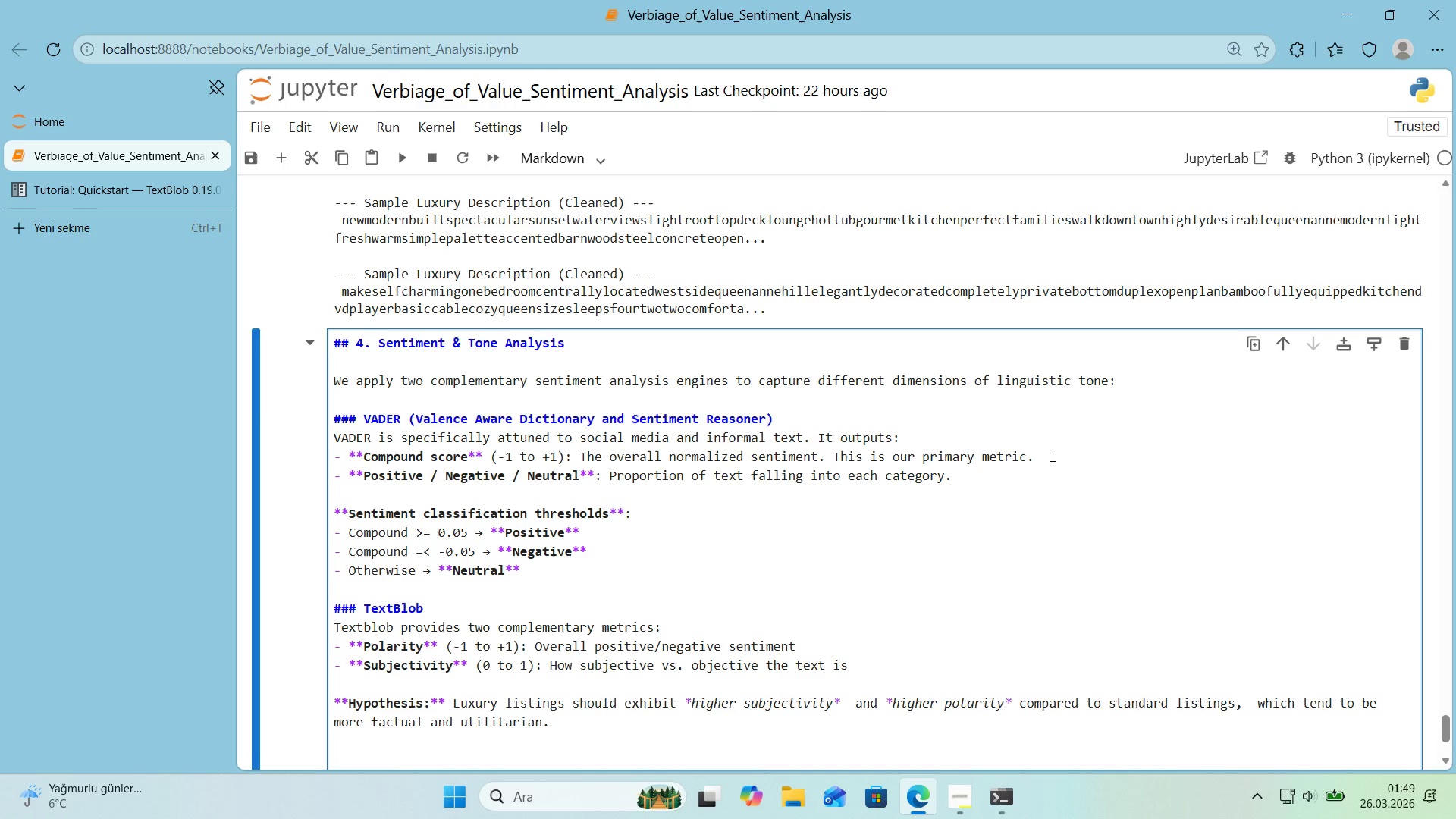 
scroll: coordinate [1051, 455], scroll_direction: down, amount: 1.0
 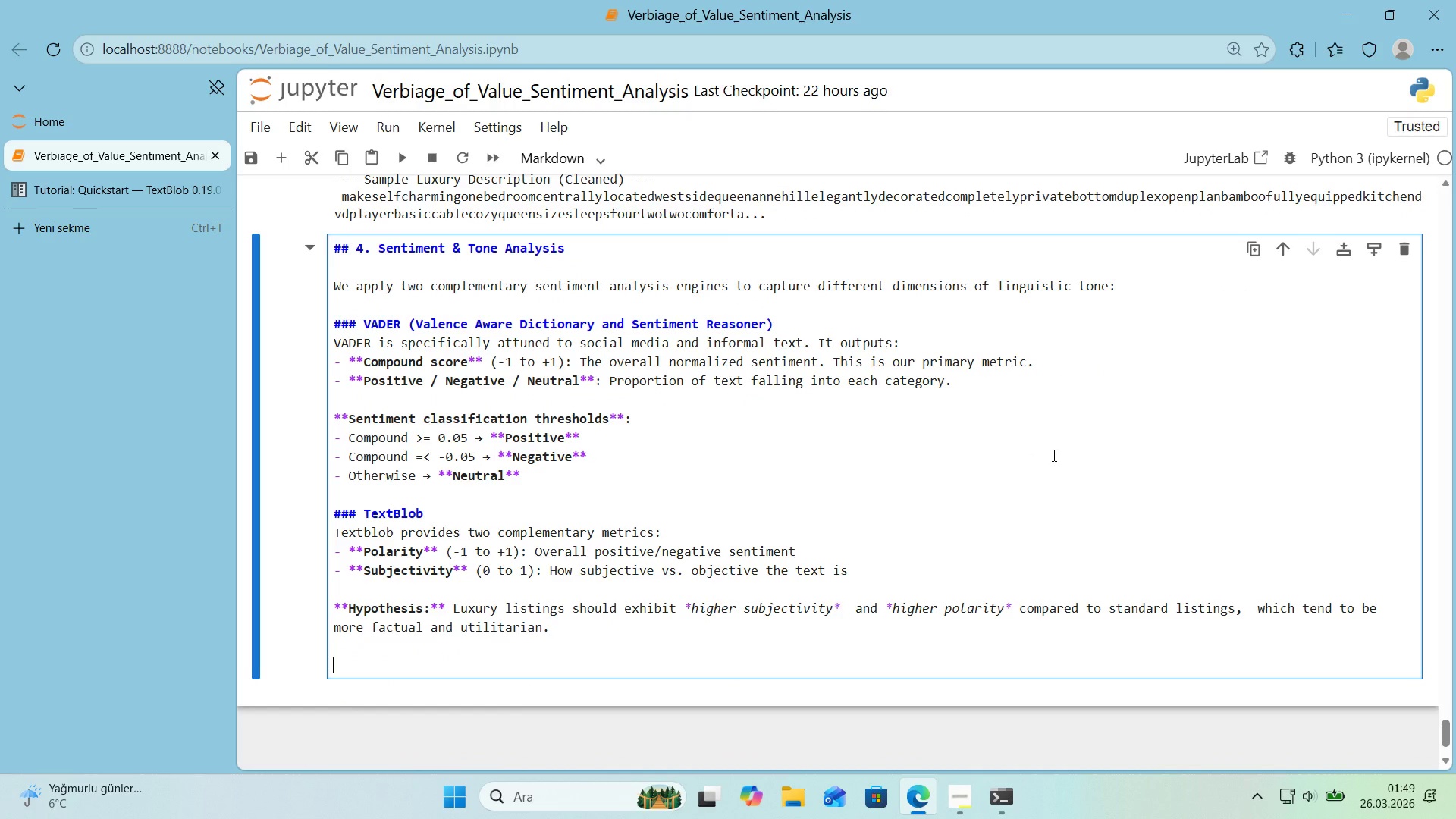 
type([Break])
key(Backspace)
type([Break] **Note>** SE)
key(Backspace)
type(ent'ment 's computed on the **or'')
key(Backspace)
type(g'nal *()
 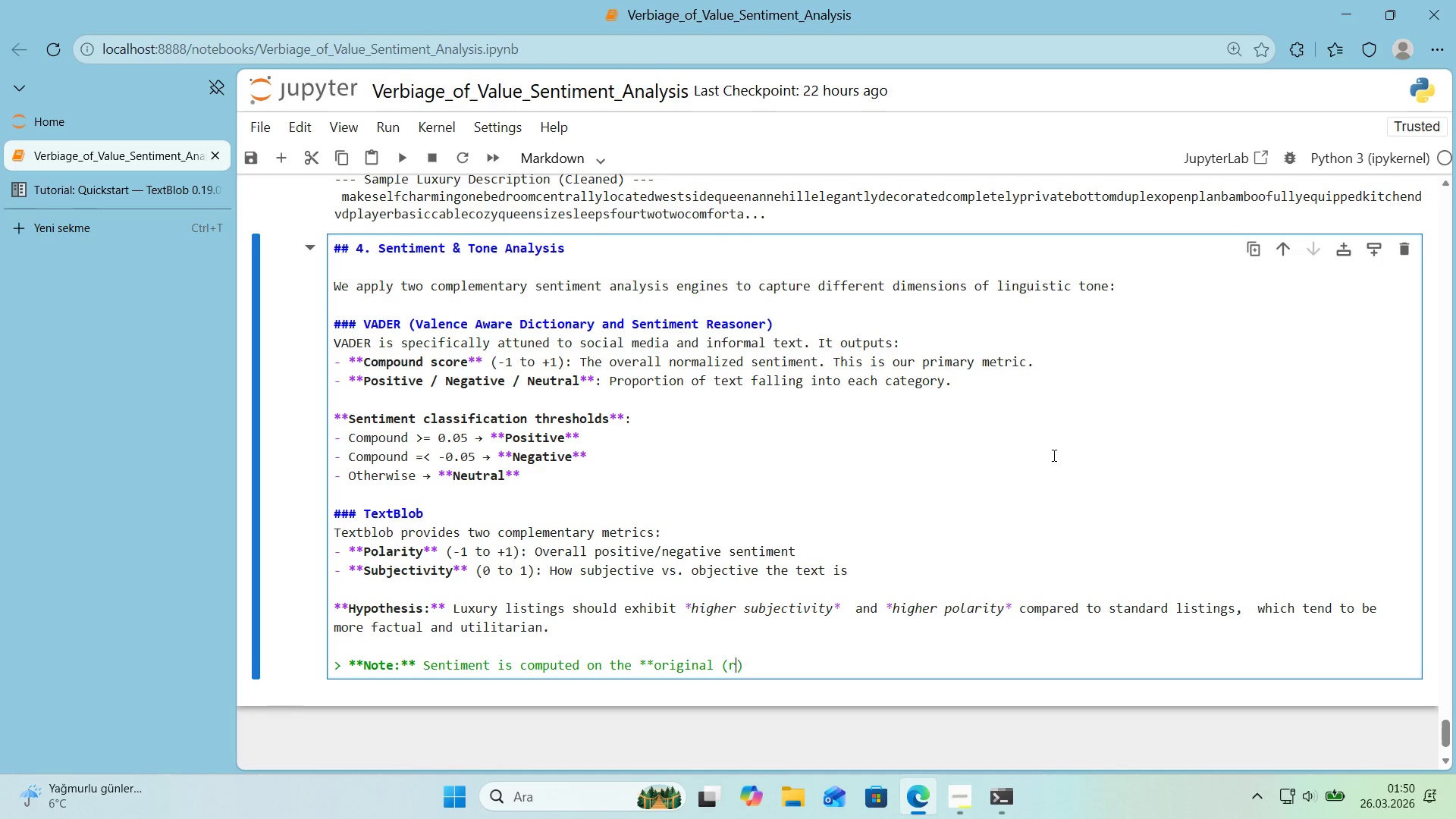 
 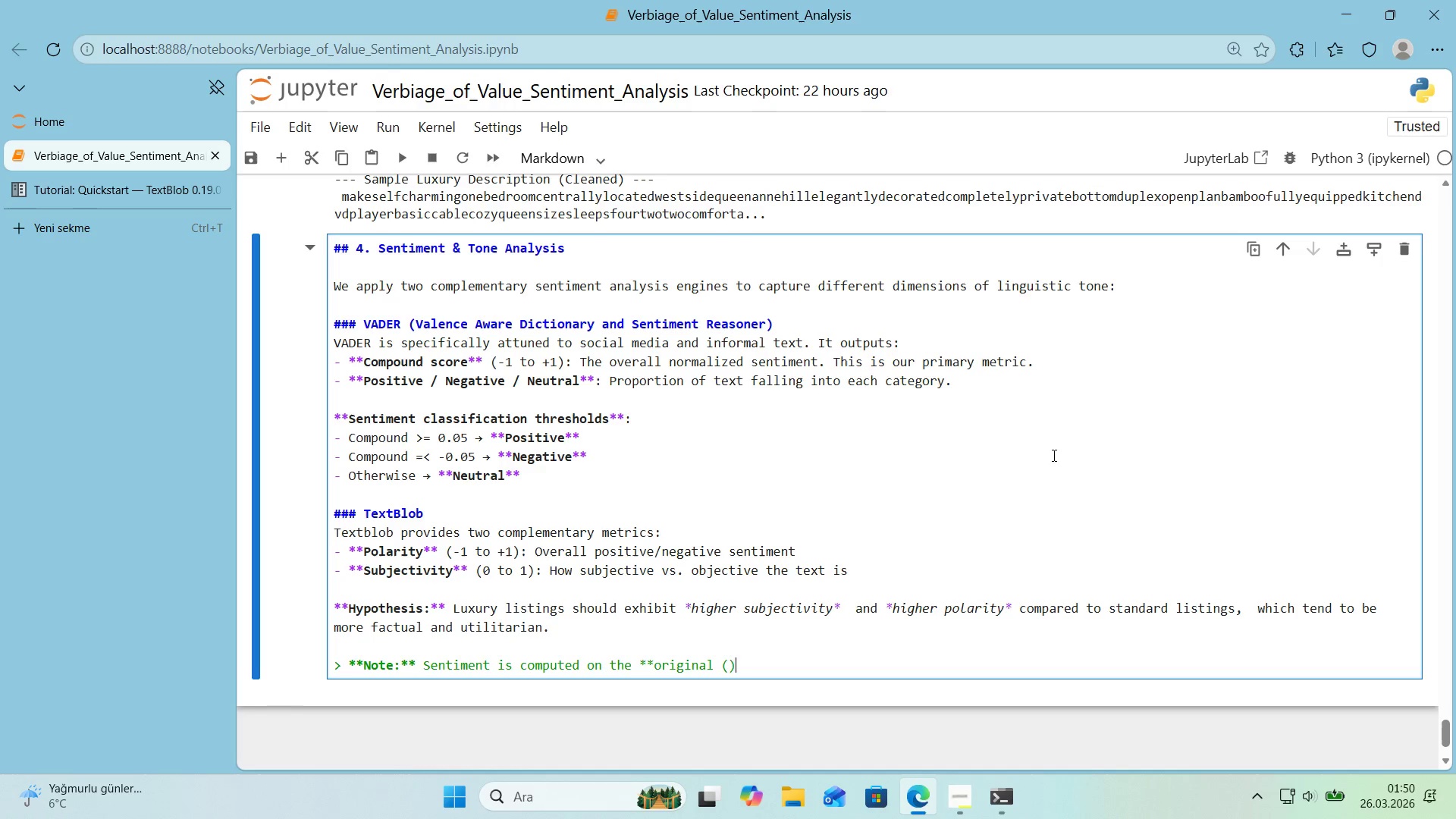 
key(ArrowLeft)
 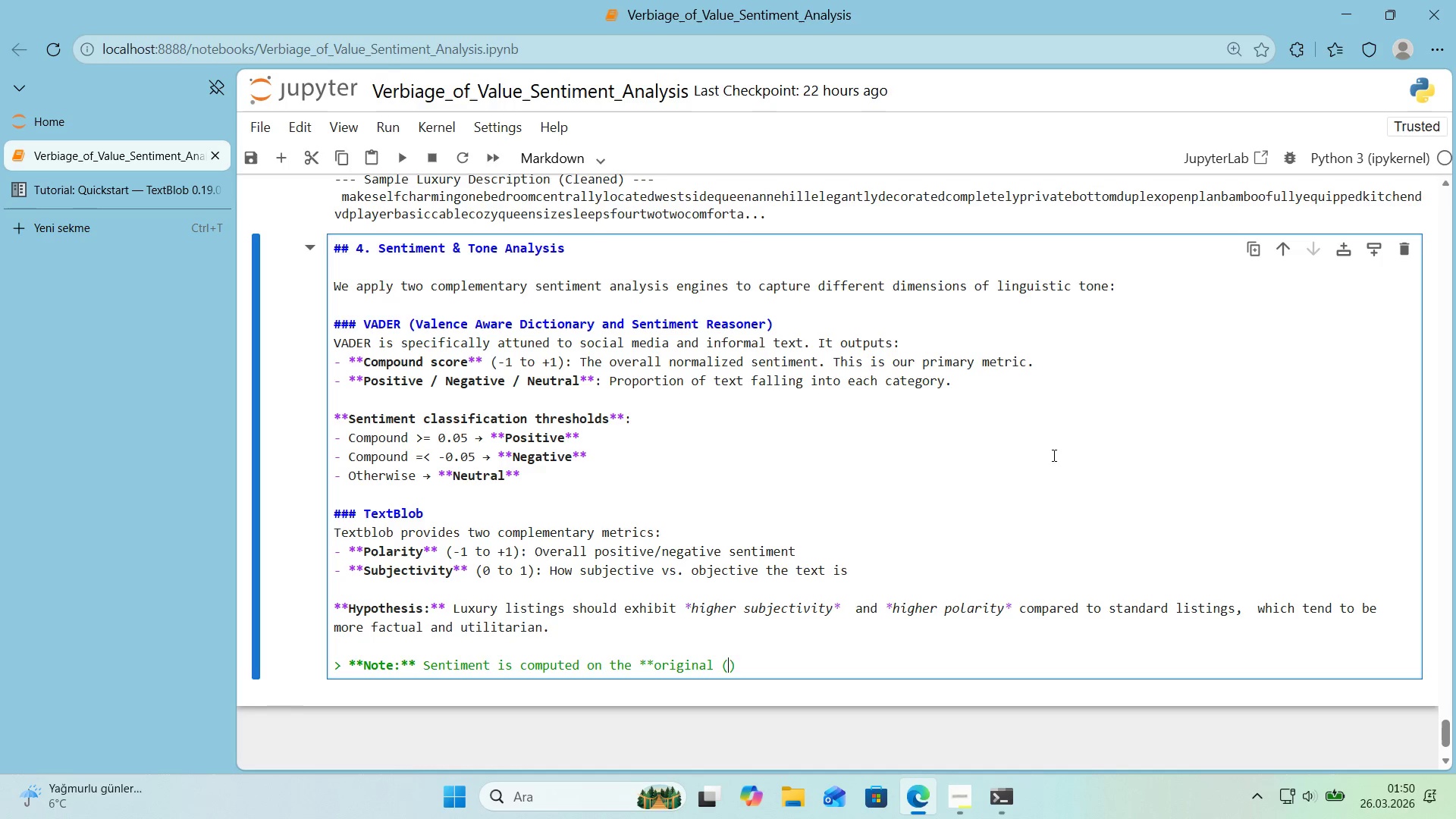 
type(raw)
 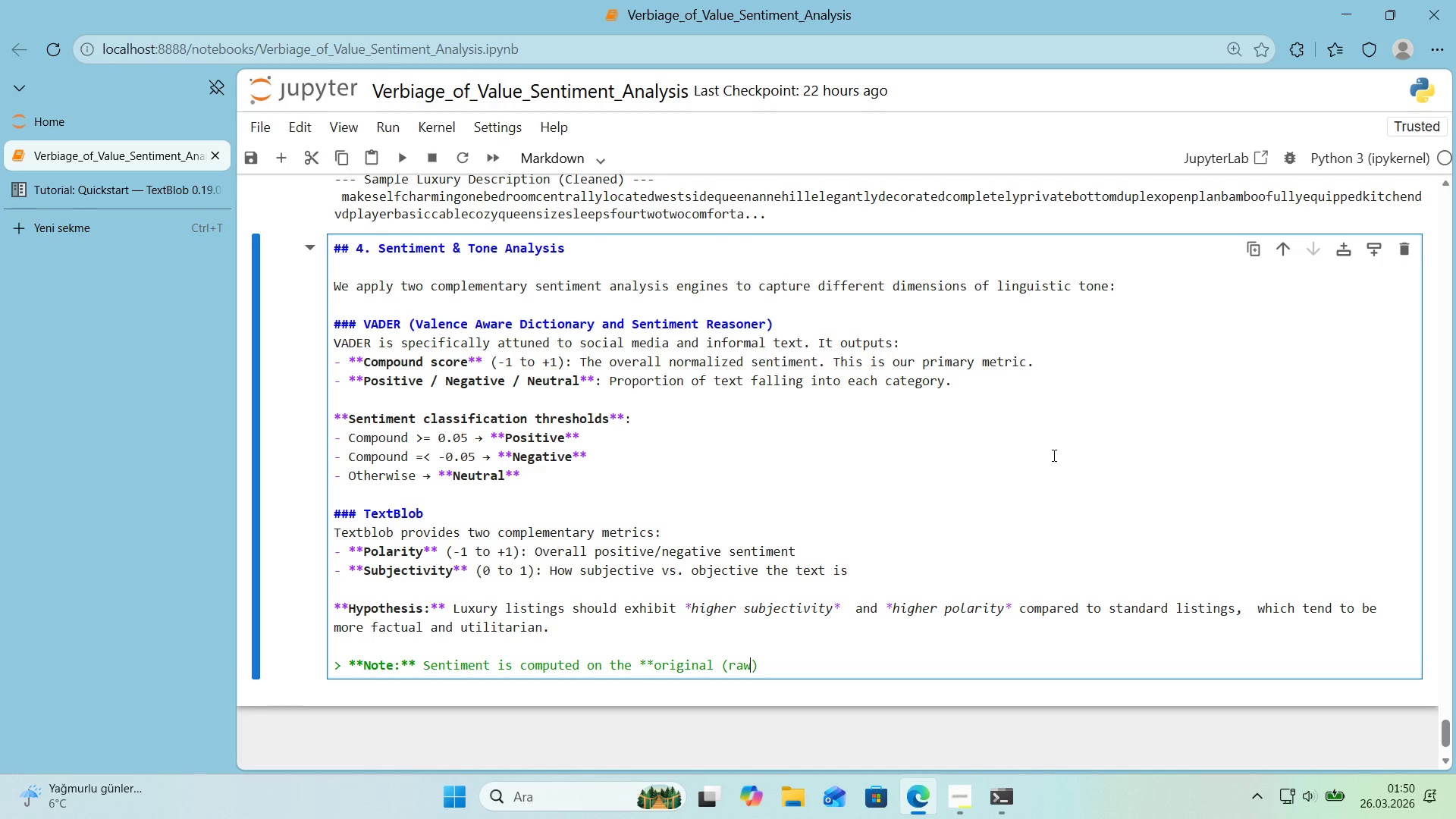 
key(ArrowRight)
 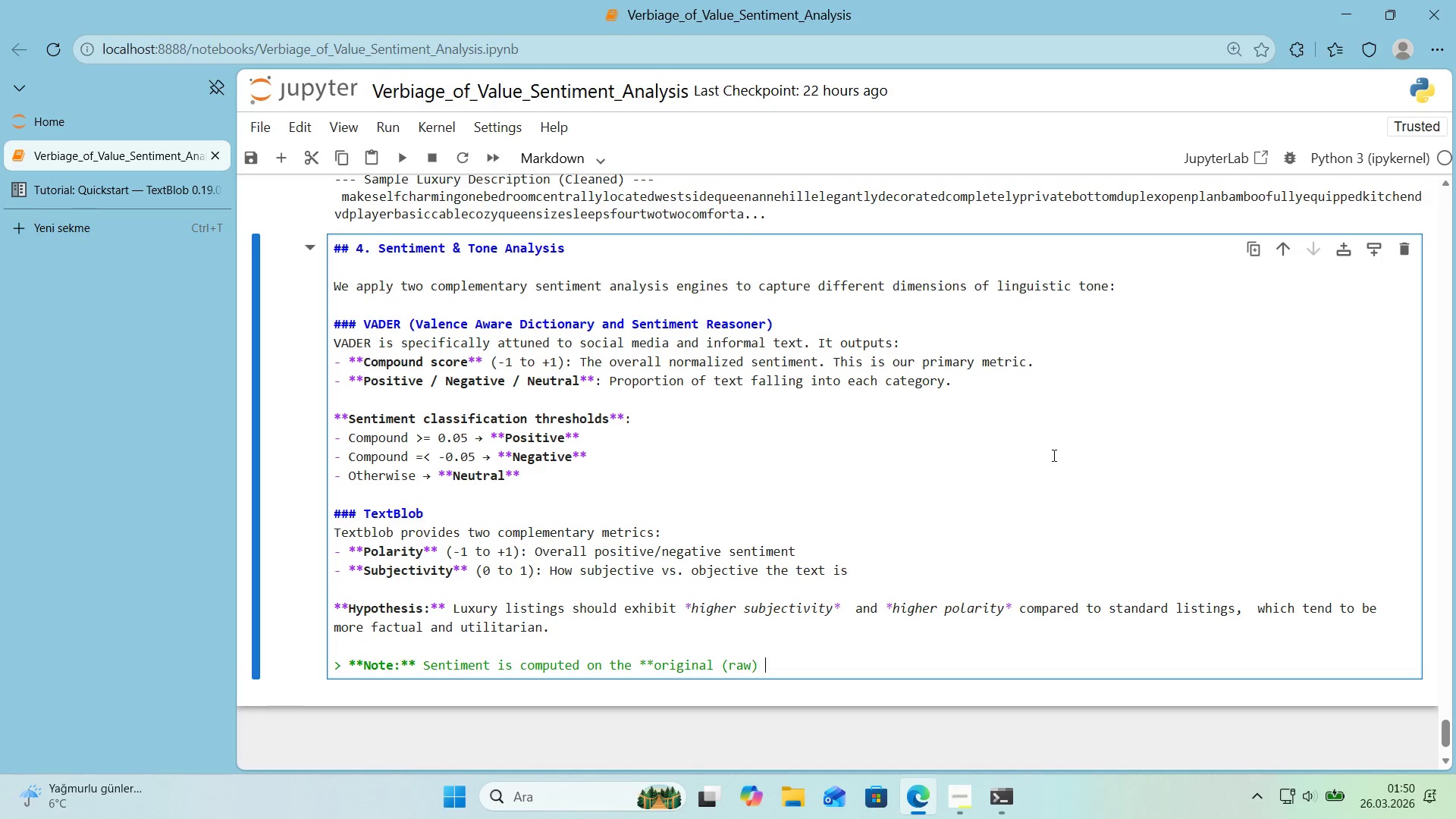 
type( descr'pt'ons**, not the cleaned text.  )
key(Backspace)
type(Va)
key(Backspace)
type(ADER ')
key(Backspace)
type(and Textblob)
 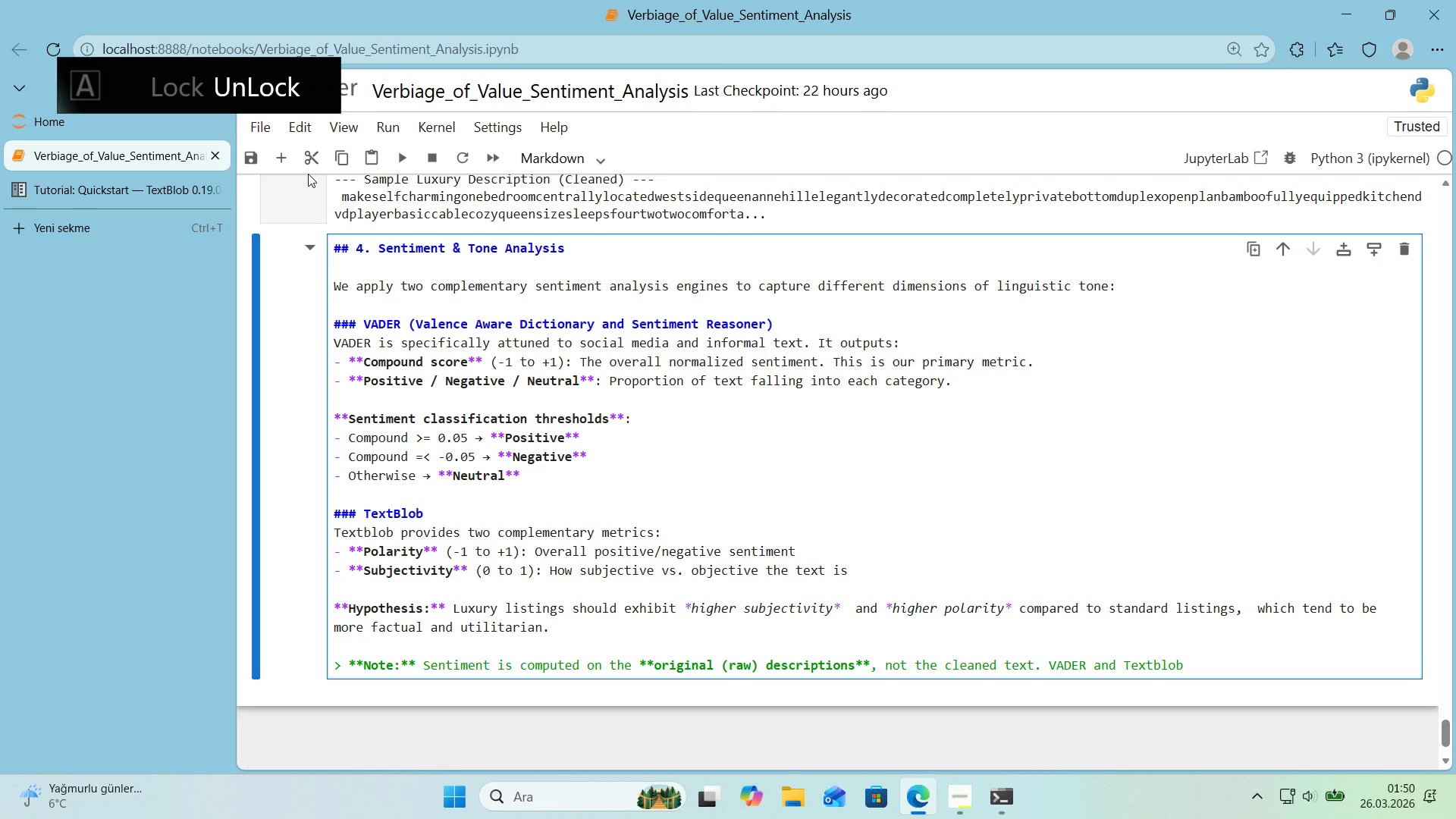 
left_click([170, 184])
 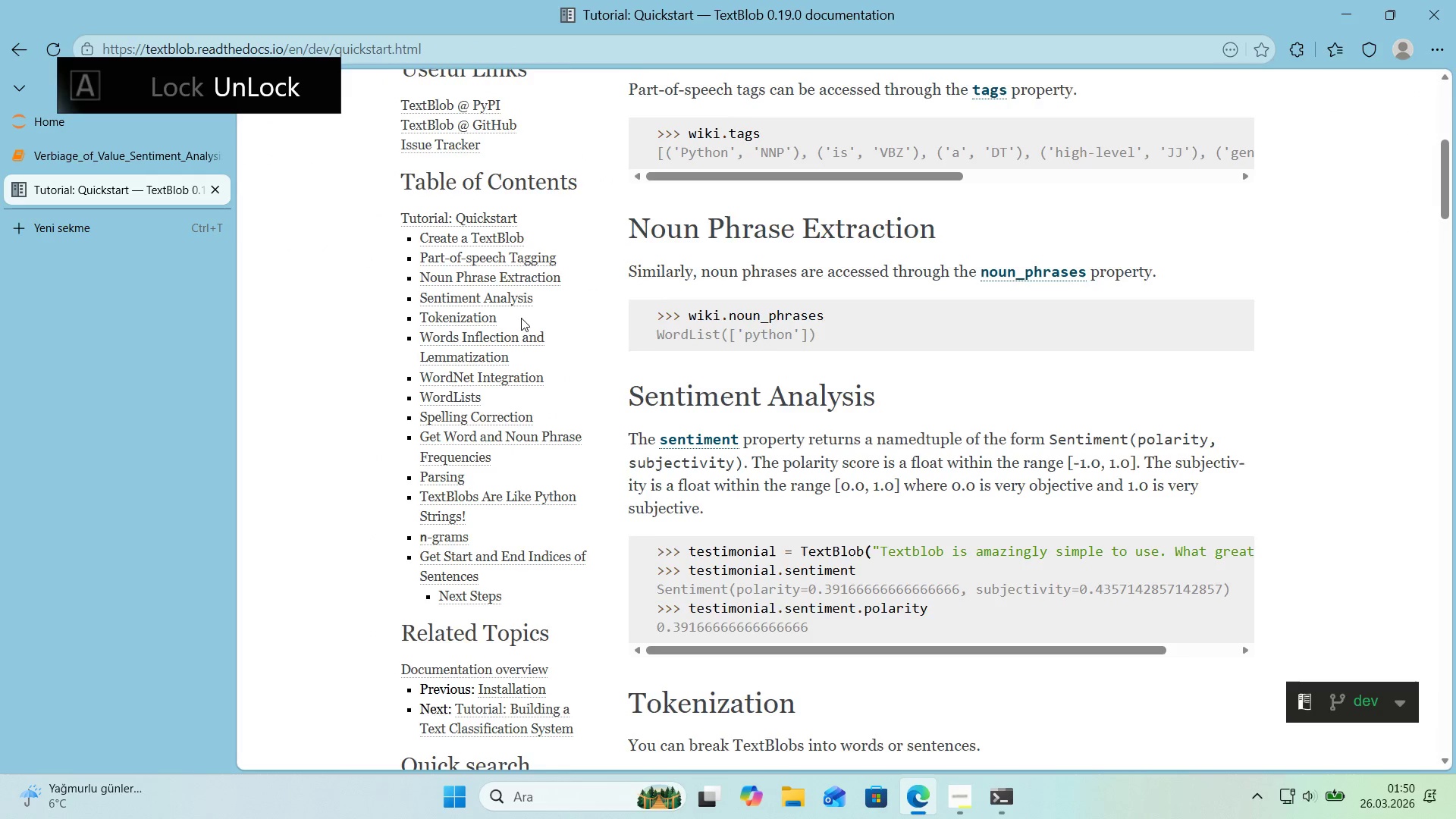 
scroll: coordinate [603, 350], scroll_direction: up, amount: 4.0
 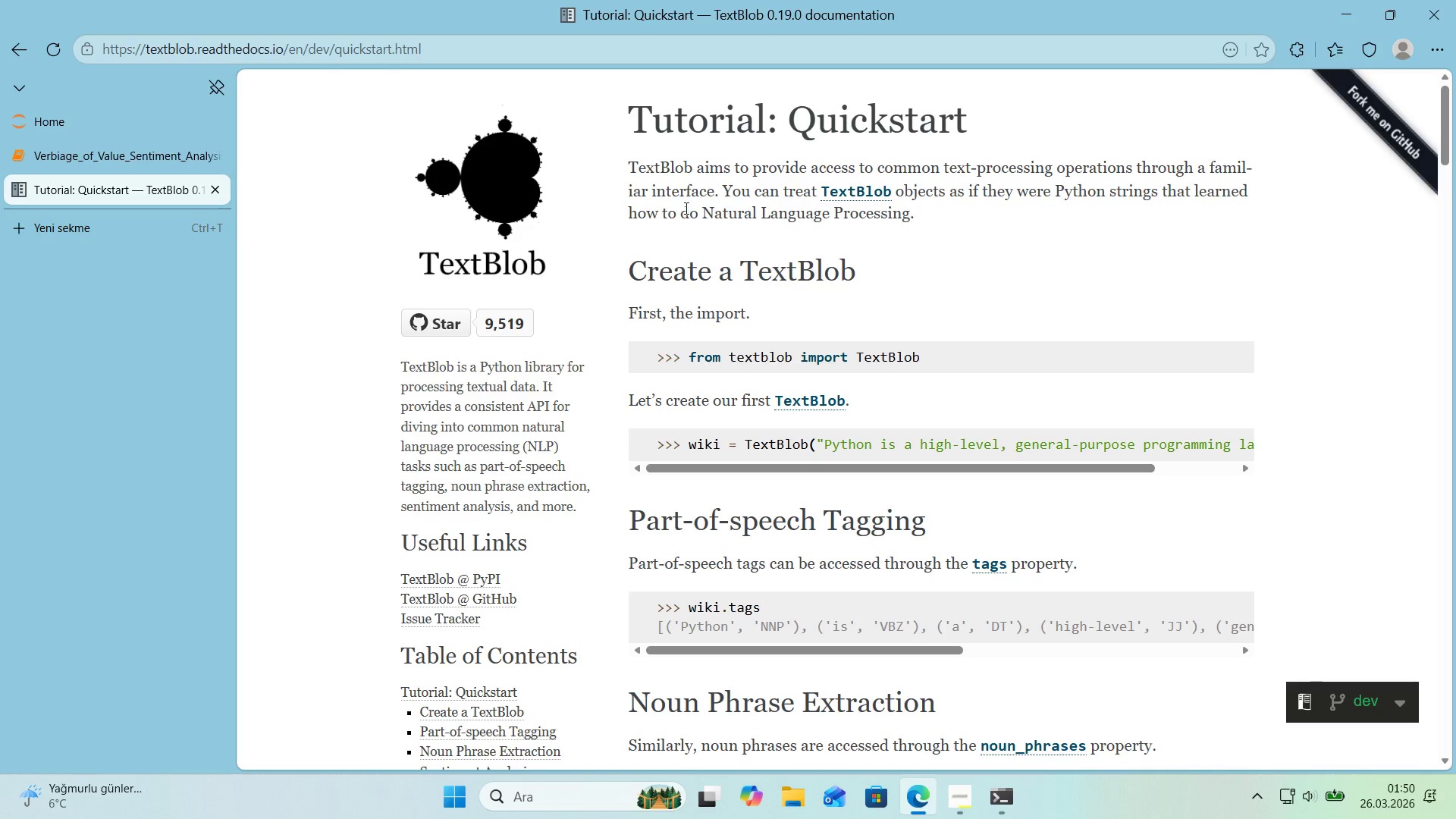 
left_click([138, 155])
 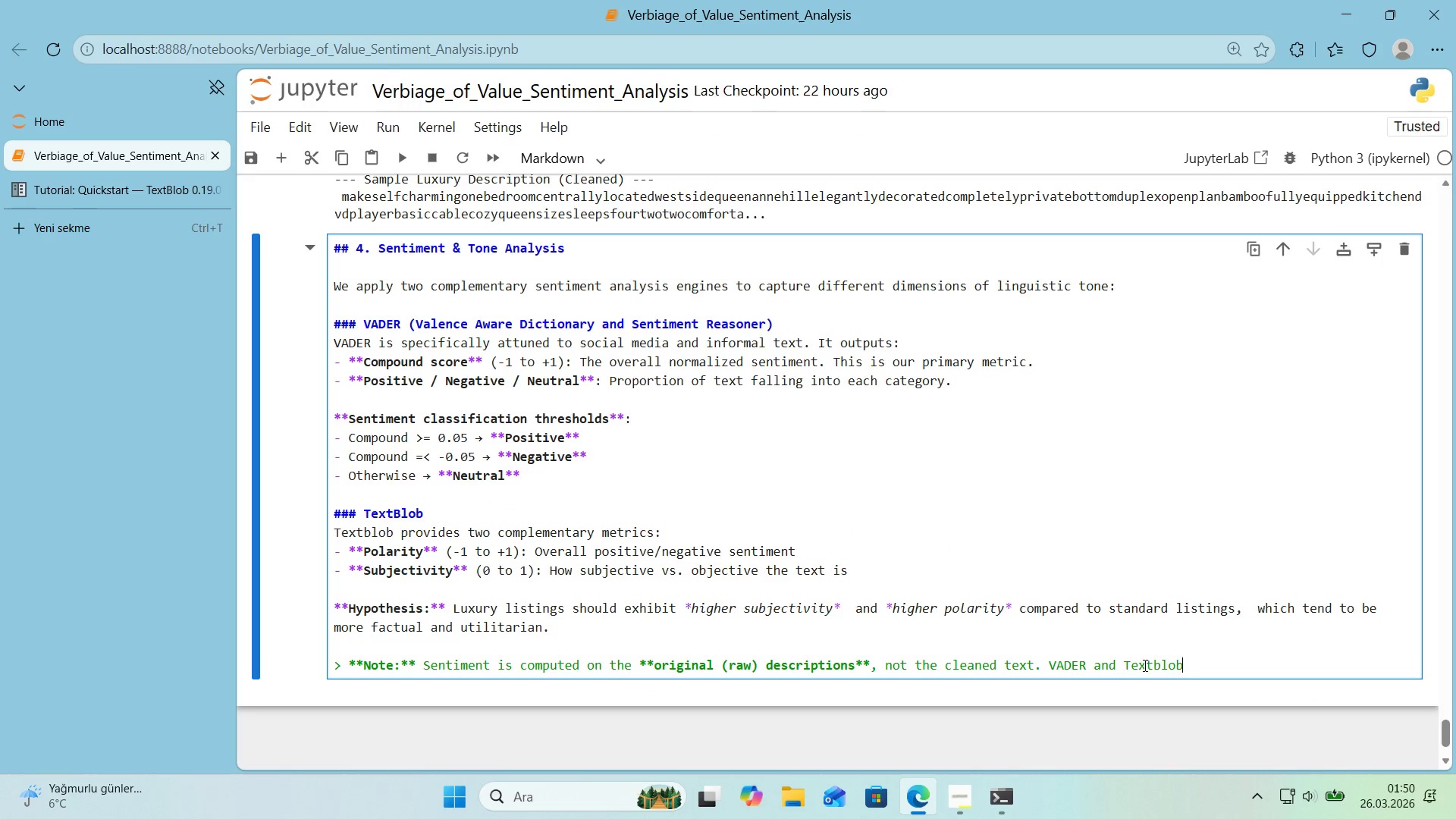 
left_click([1188, 667])
 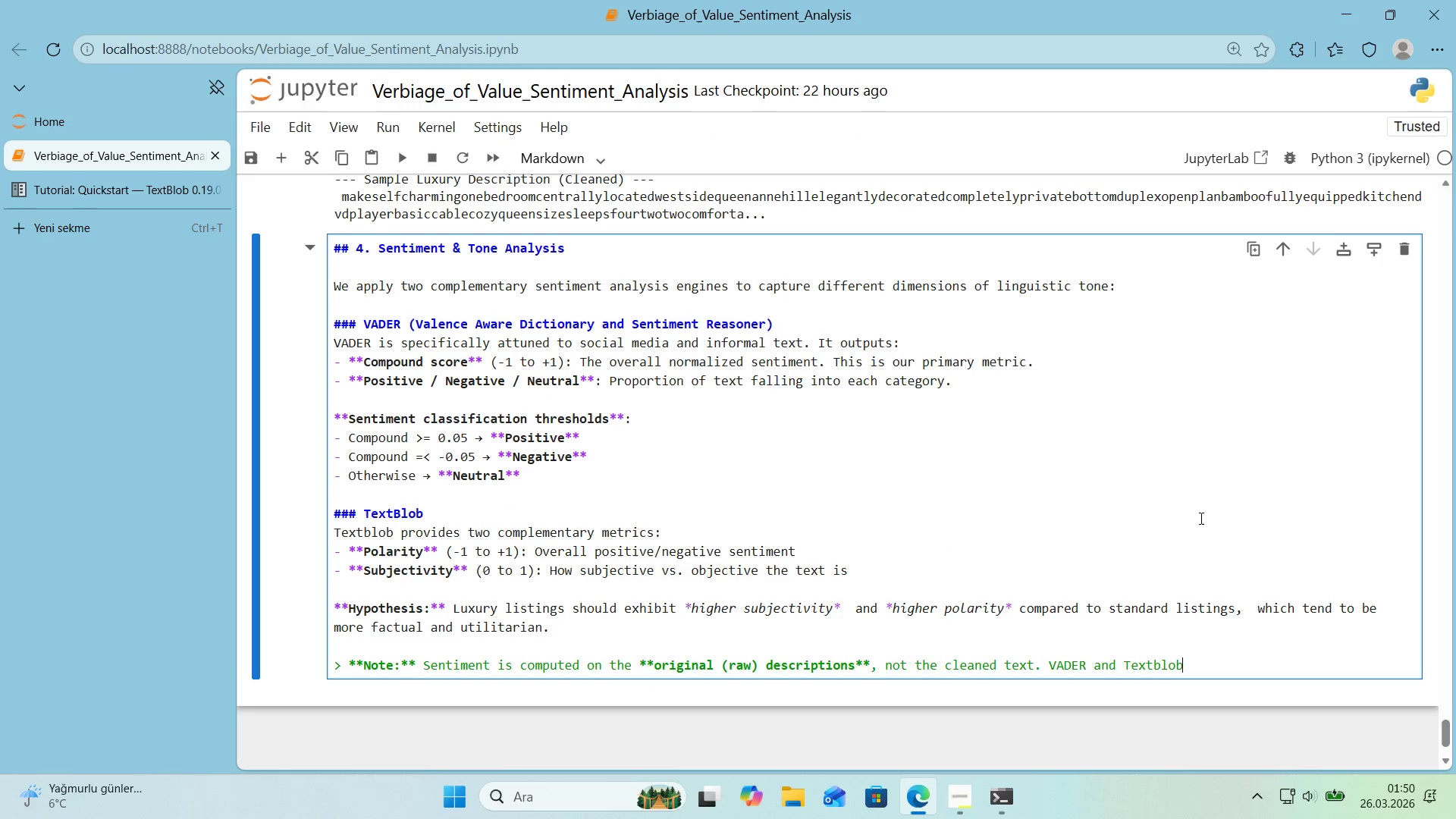 
type( rely on puctua')
key(Backspace)
type(t'on, cap'tal'zat'on, and word context for accurate scor'ng.)
 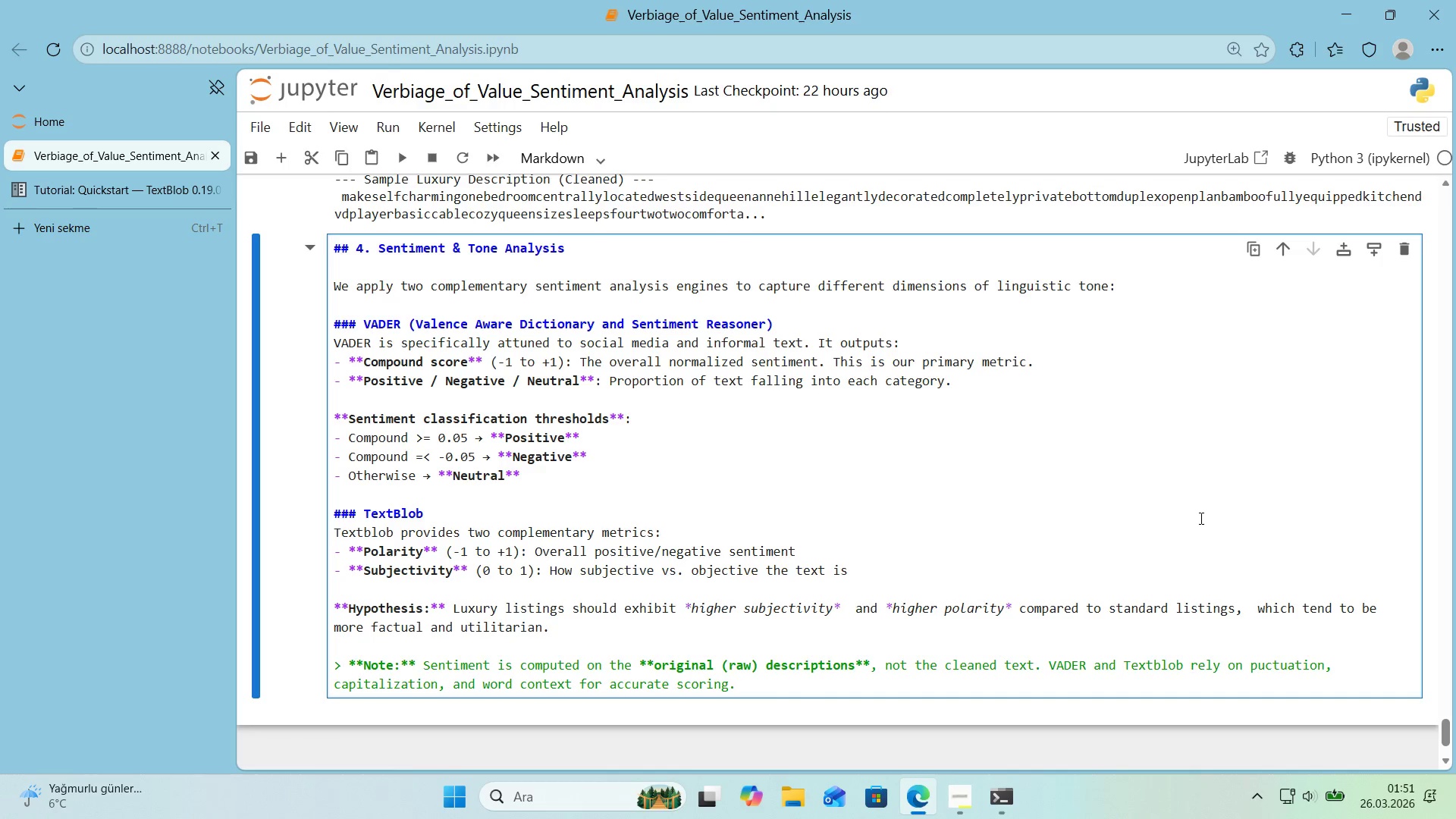 
wait(10.31)
 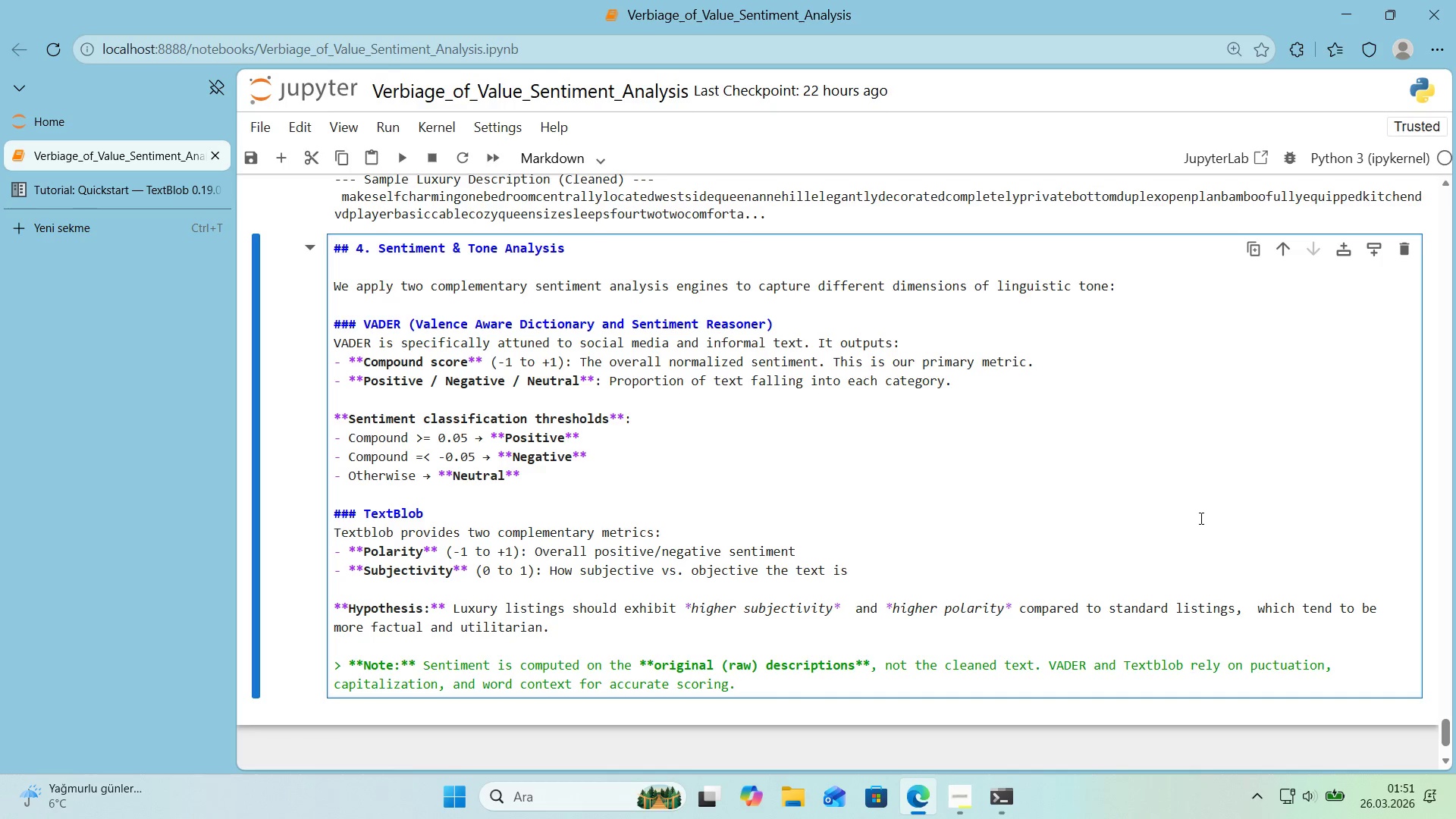 
scroll: coordinate [1190, 449], scroll_direction: up, amount: 1.0
 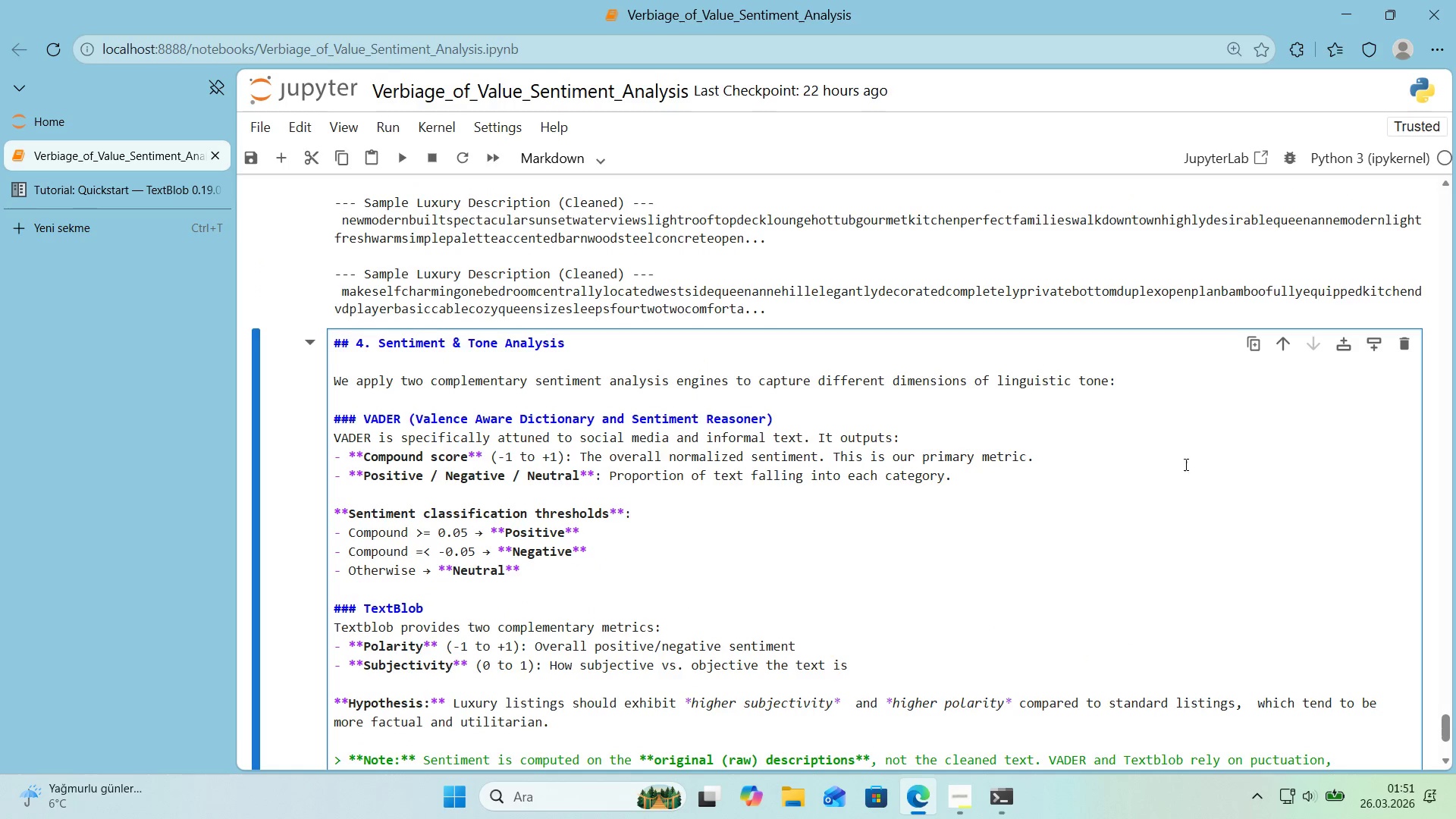 
left_click([1146, 536])
 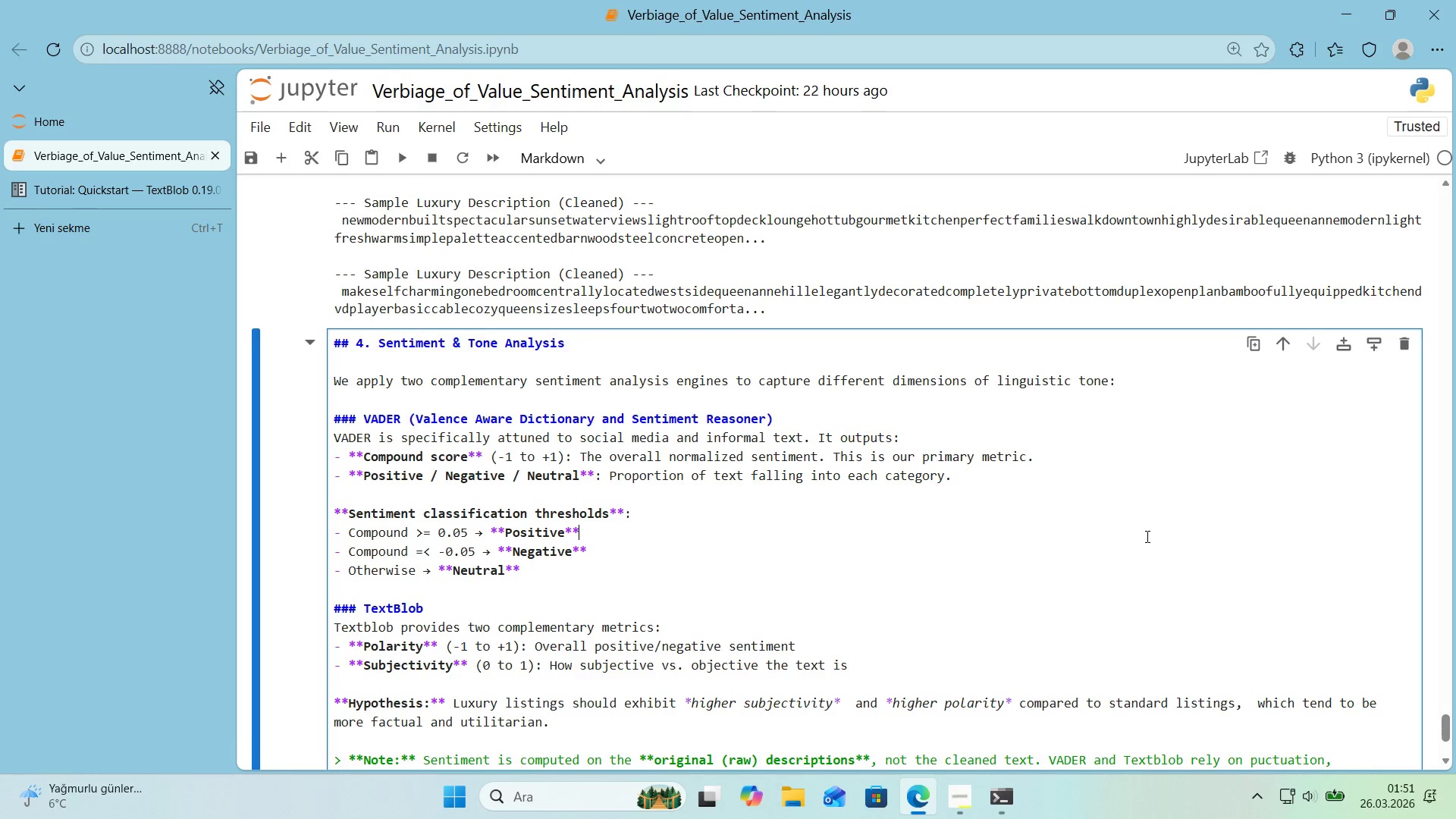 
scroll: coordinate [1146, 536], scroll_direction: down, amount: 3.0
 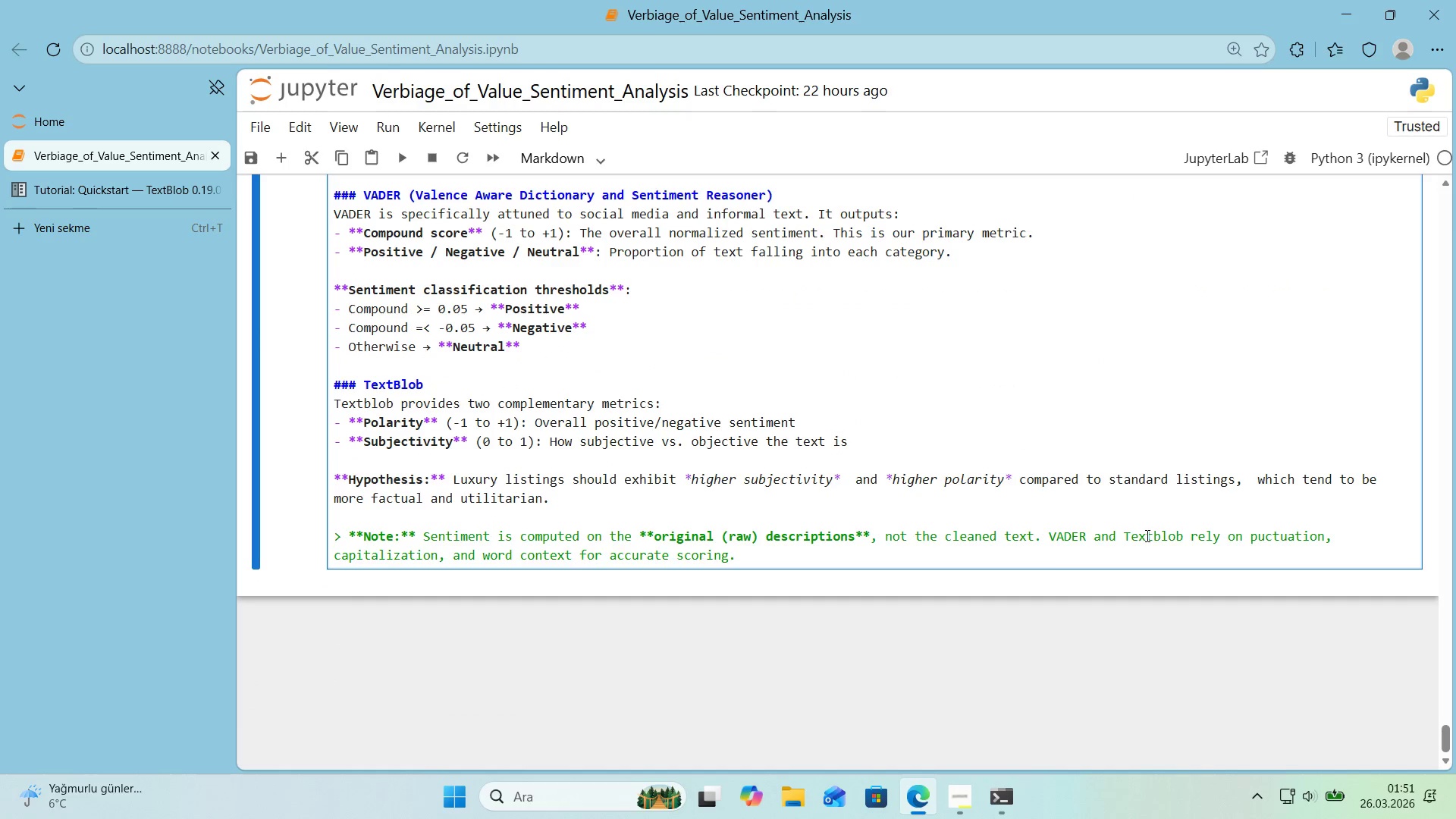 
key(Shift+Enter)
 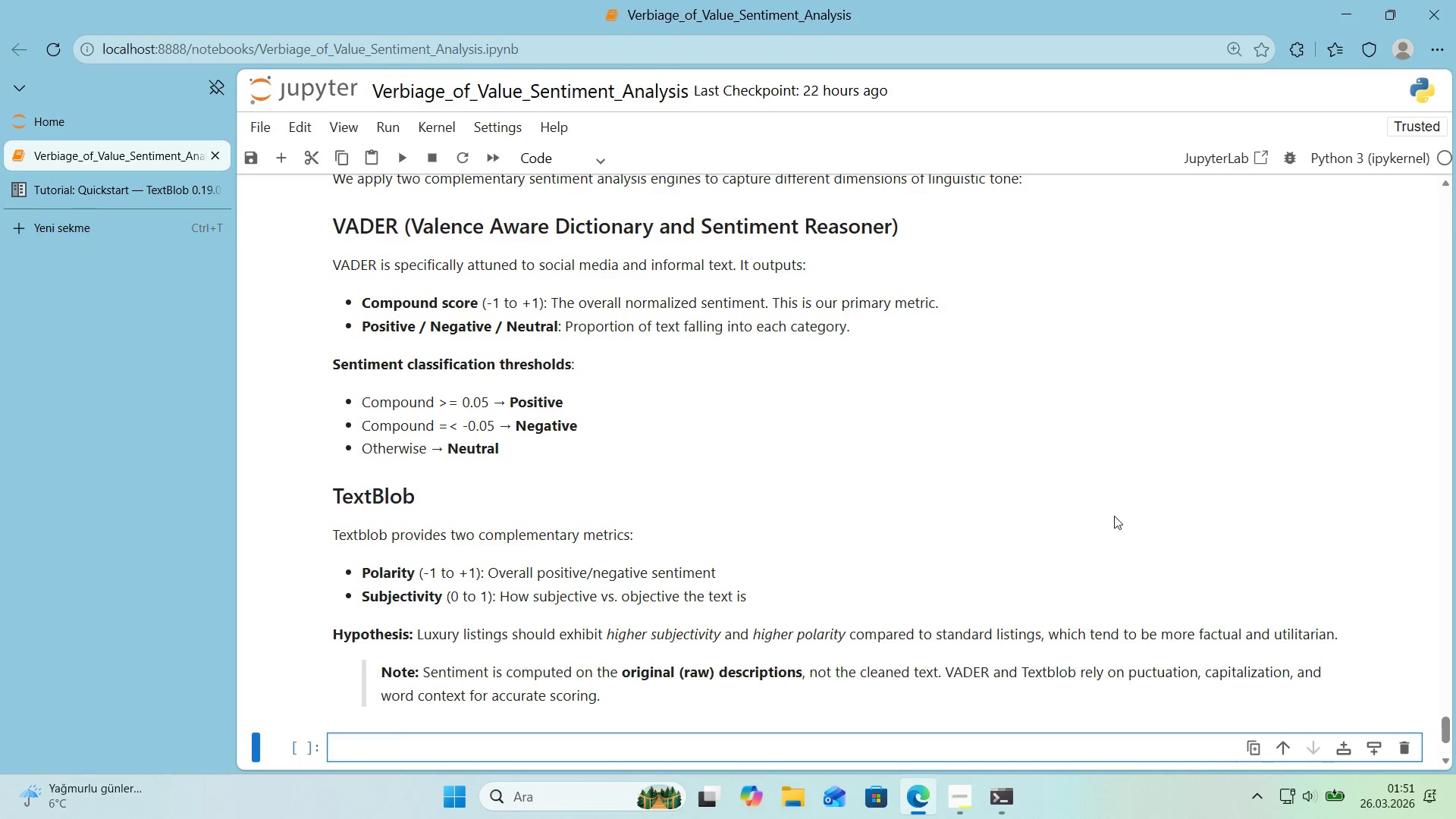 
scroll: coordinate [749, 408], scroll_direction: up, amount: 4.0
 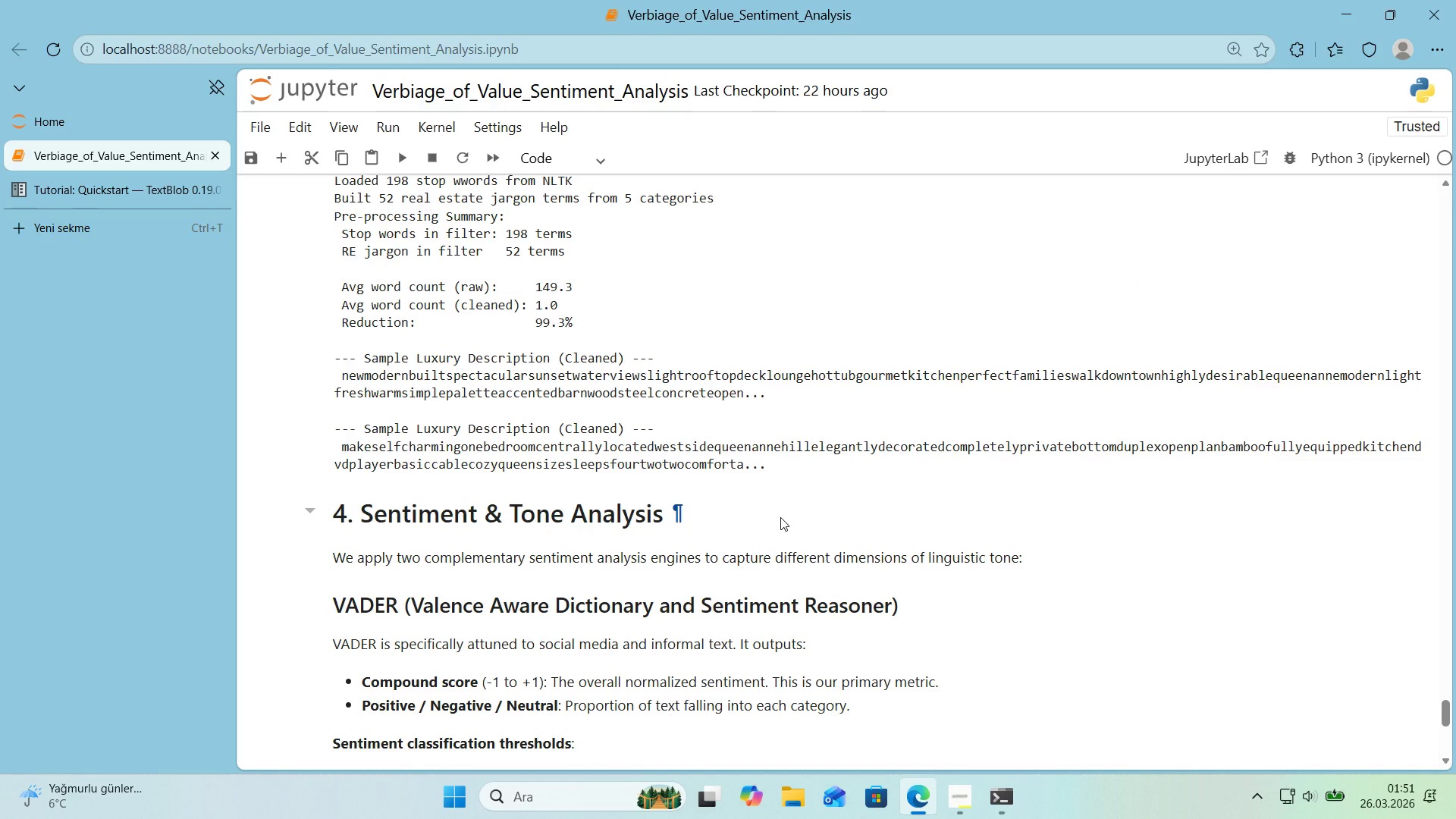 
left_click([1165, 596])
 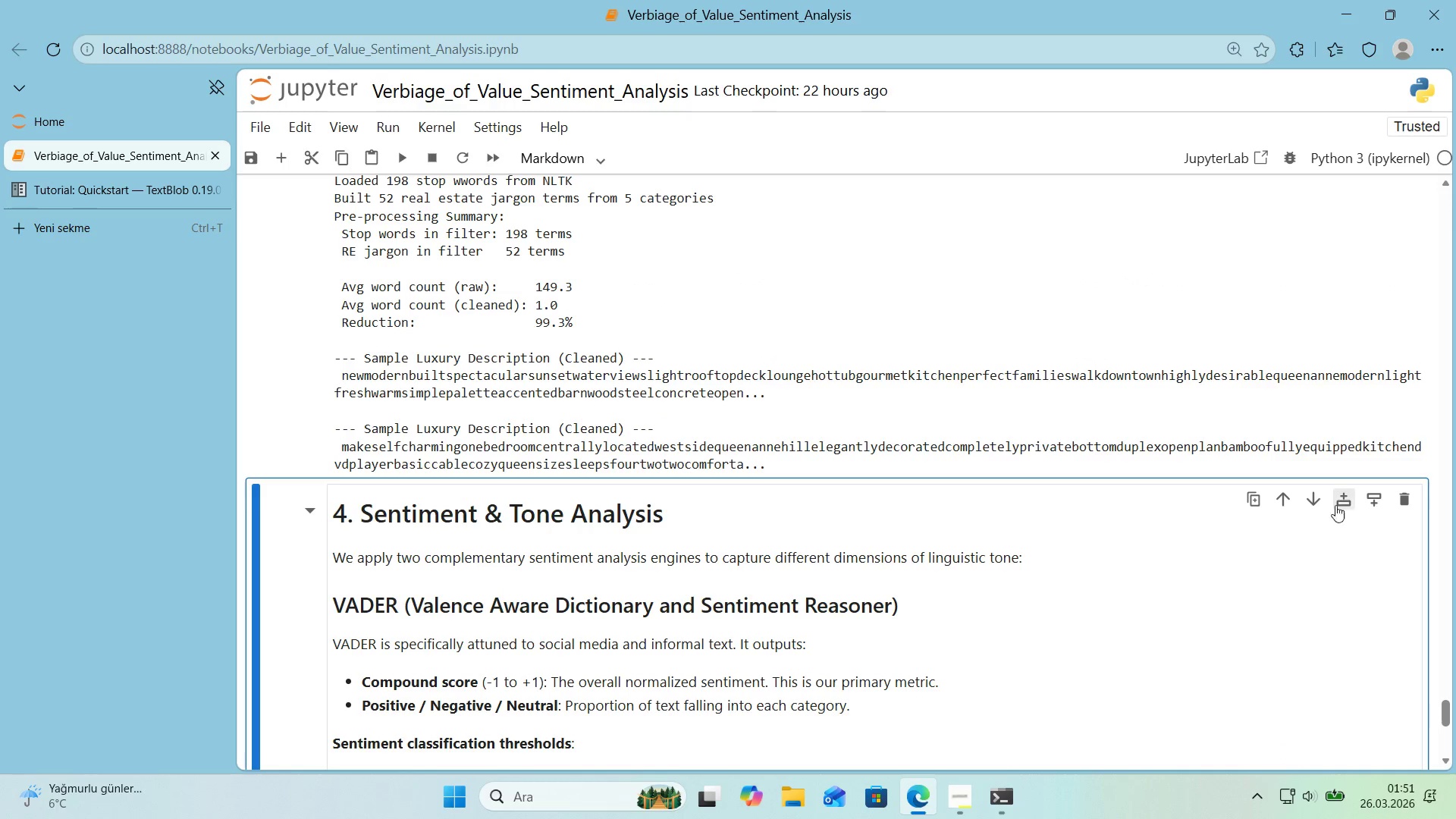 
left_click([1348, 503])
 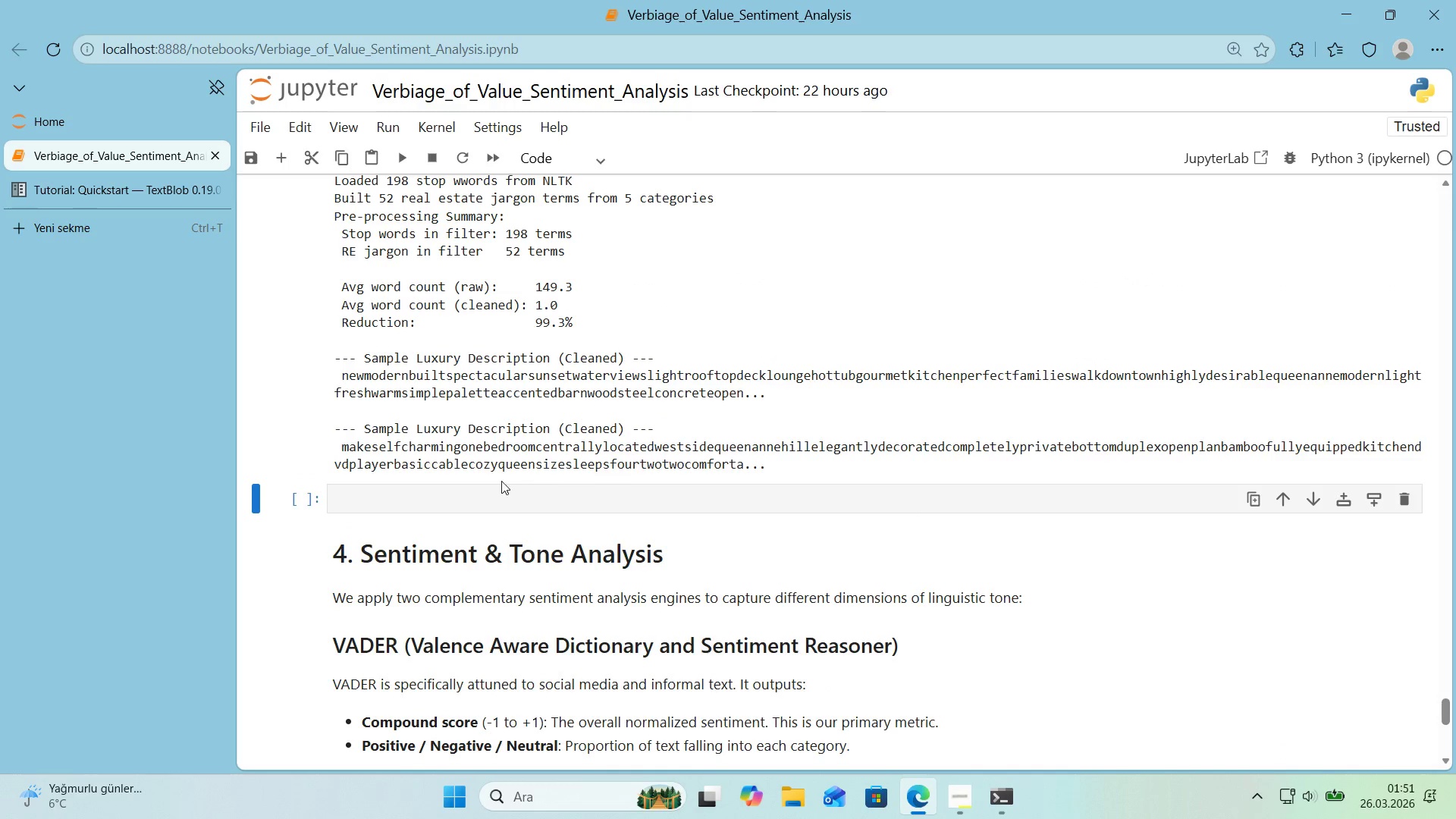 
left_click([480, 494])
 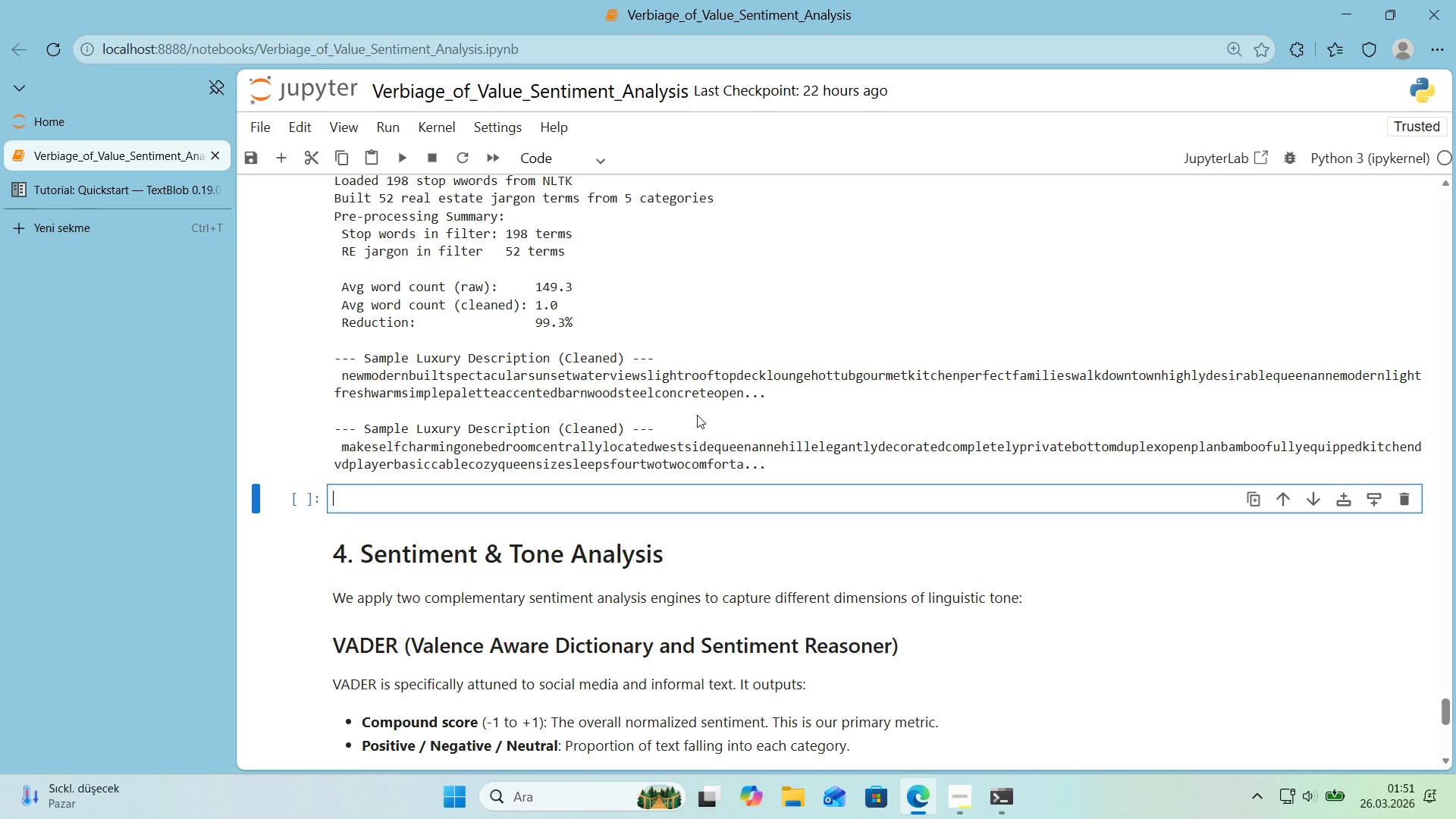 
wait(6.59)
 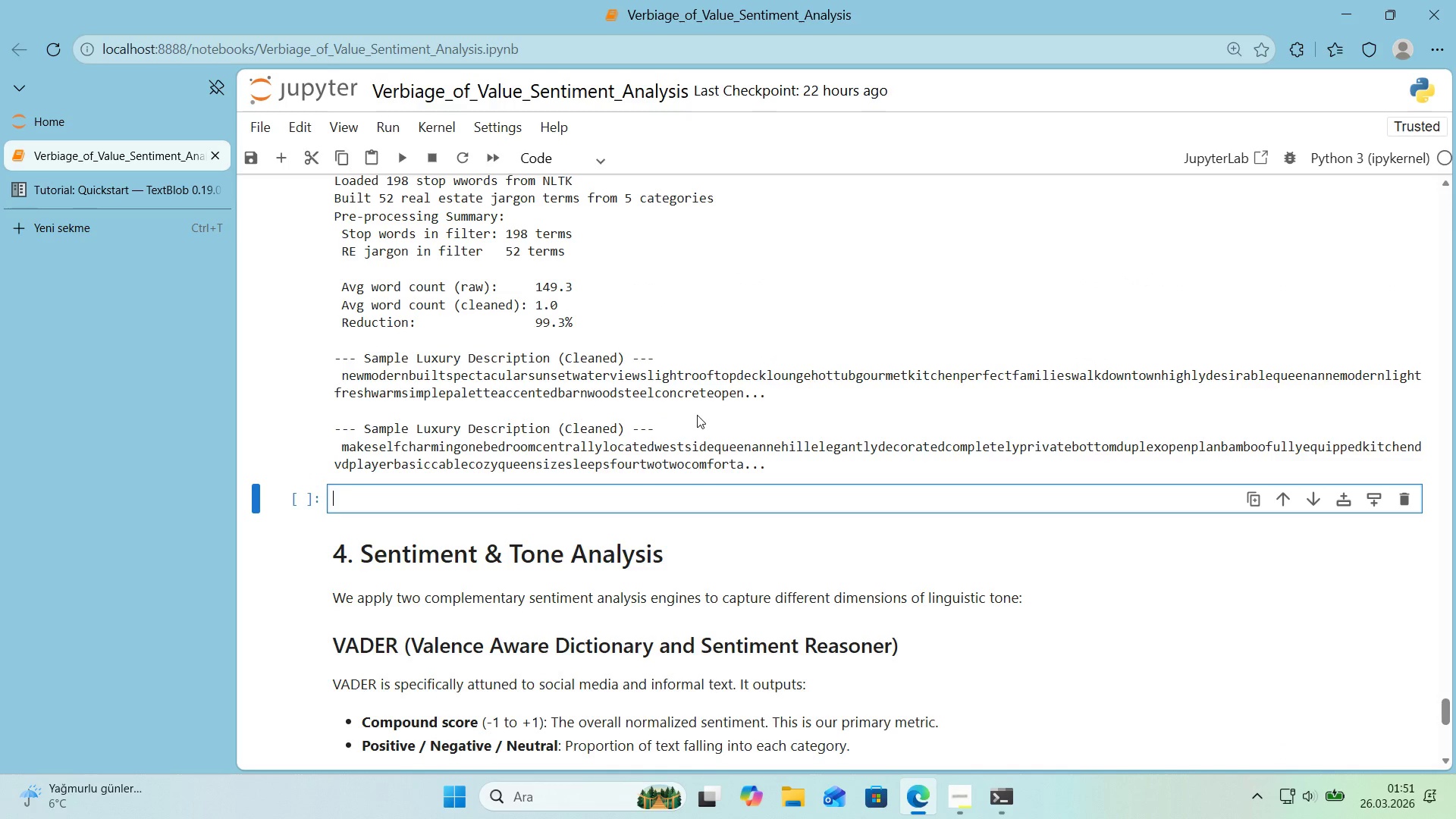 
key(Alt+Control+AltRight)
 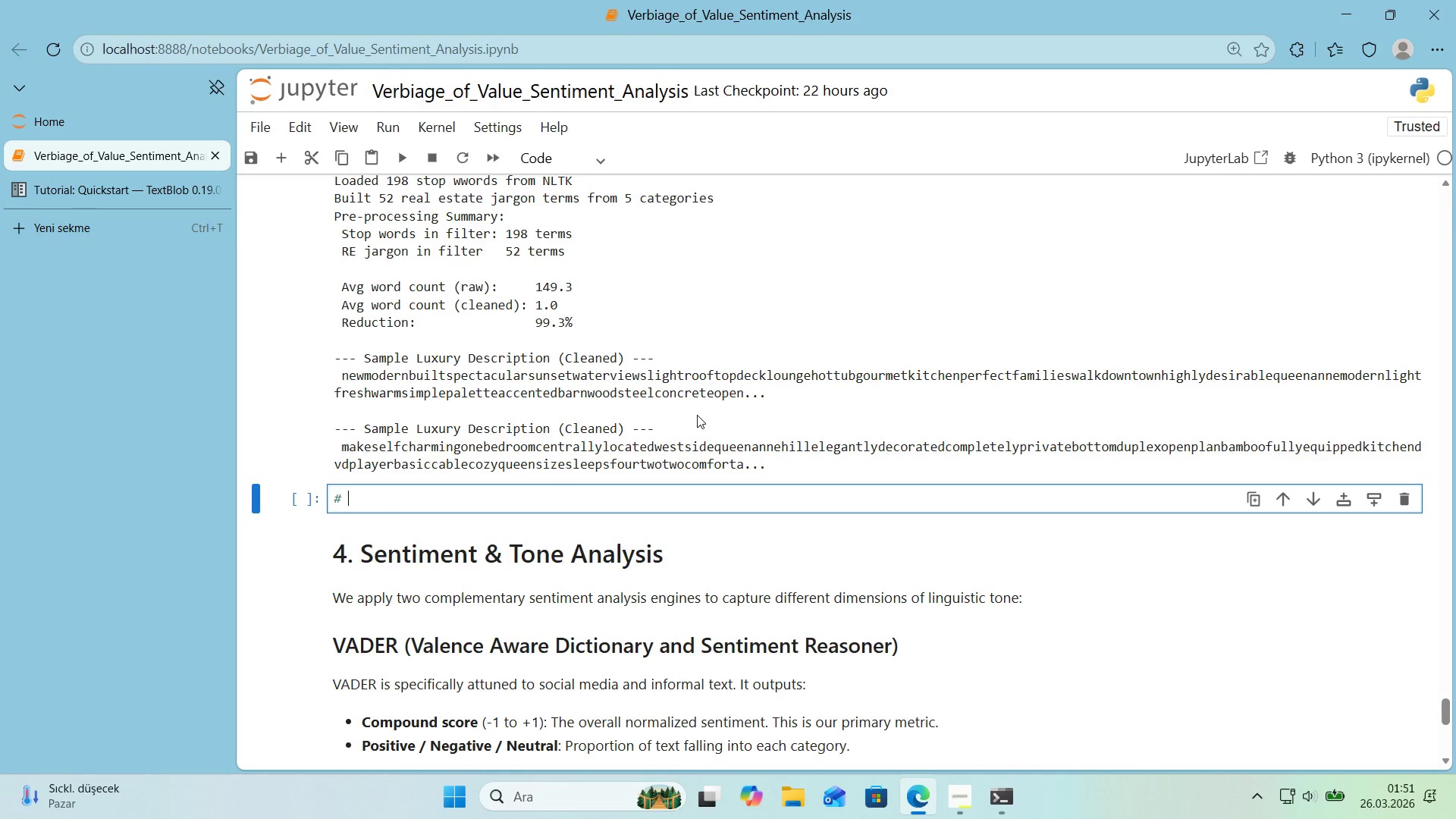 
key(Control+ControlLeft)
 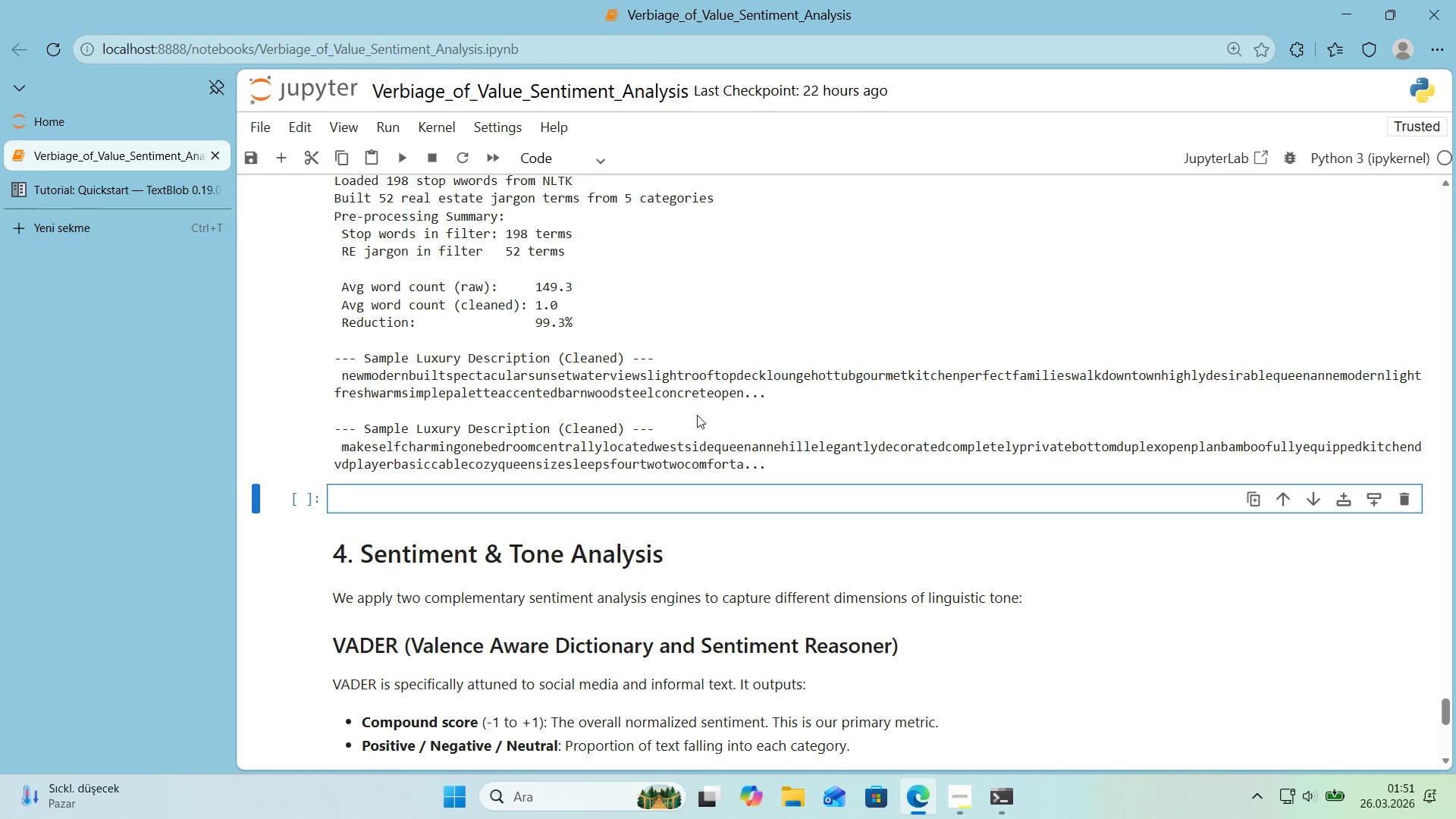 
key(Alt+Control+3)
 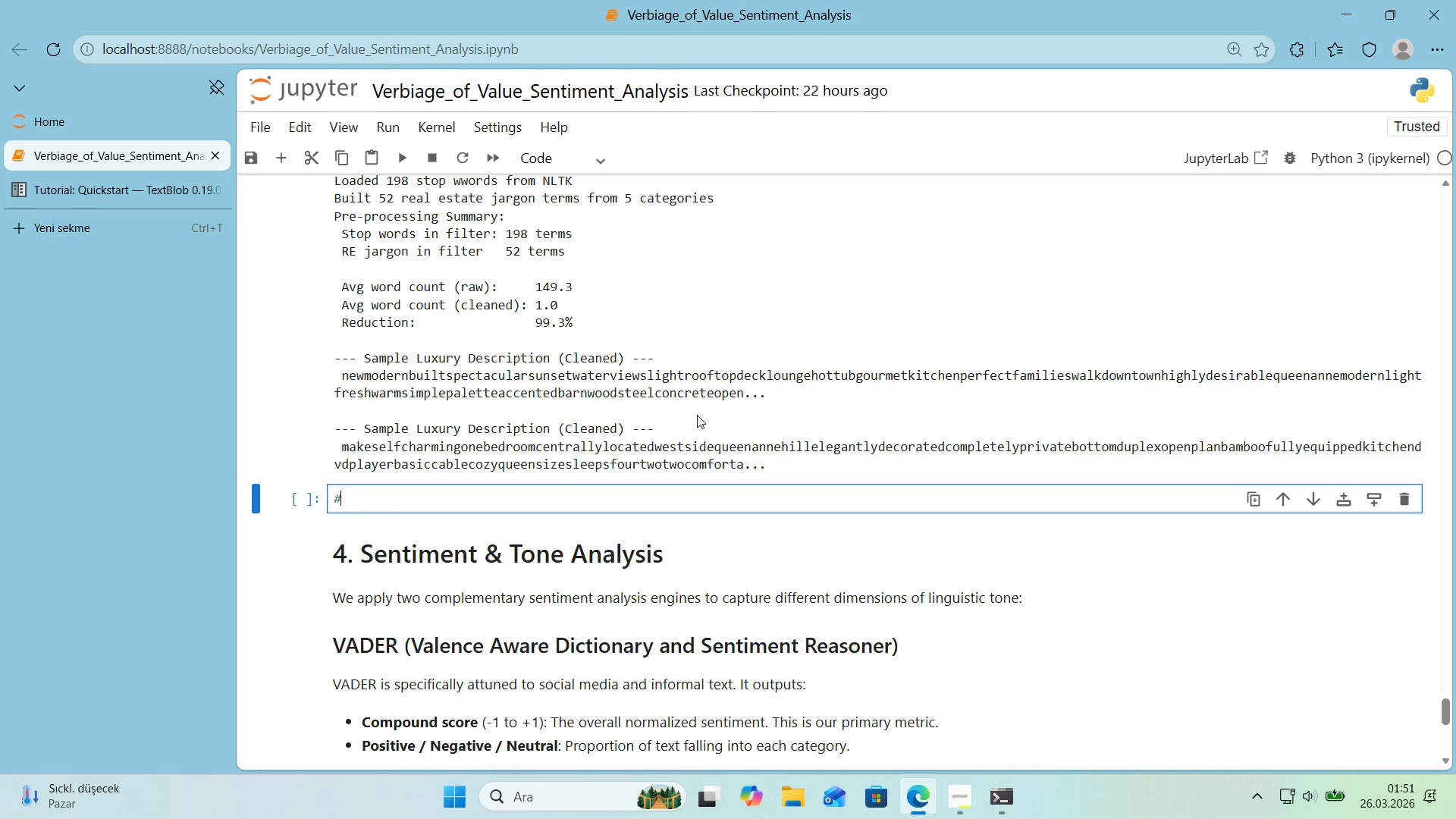 
type( DEBUG> F'nd where spaces d'sappear)
 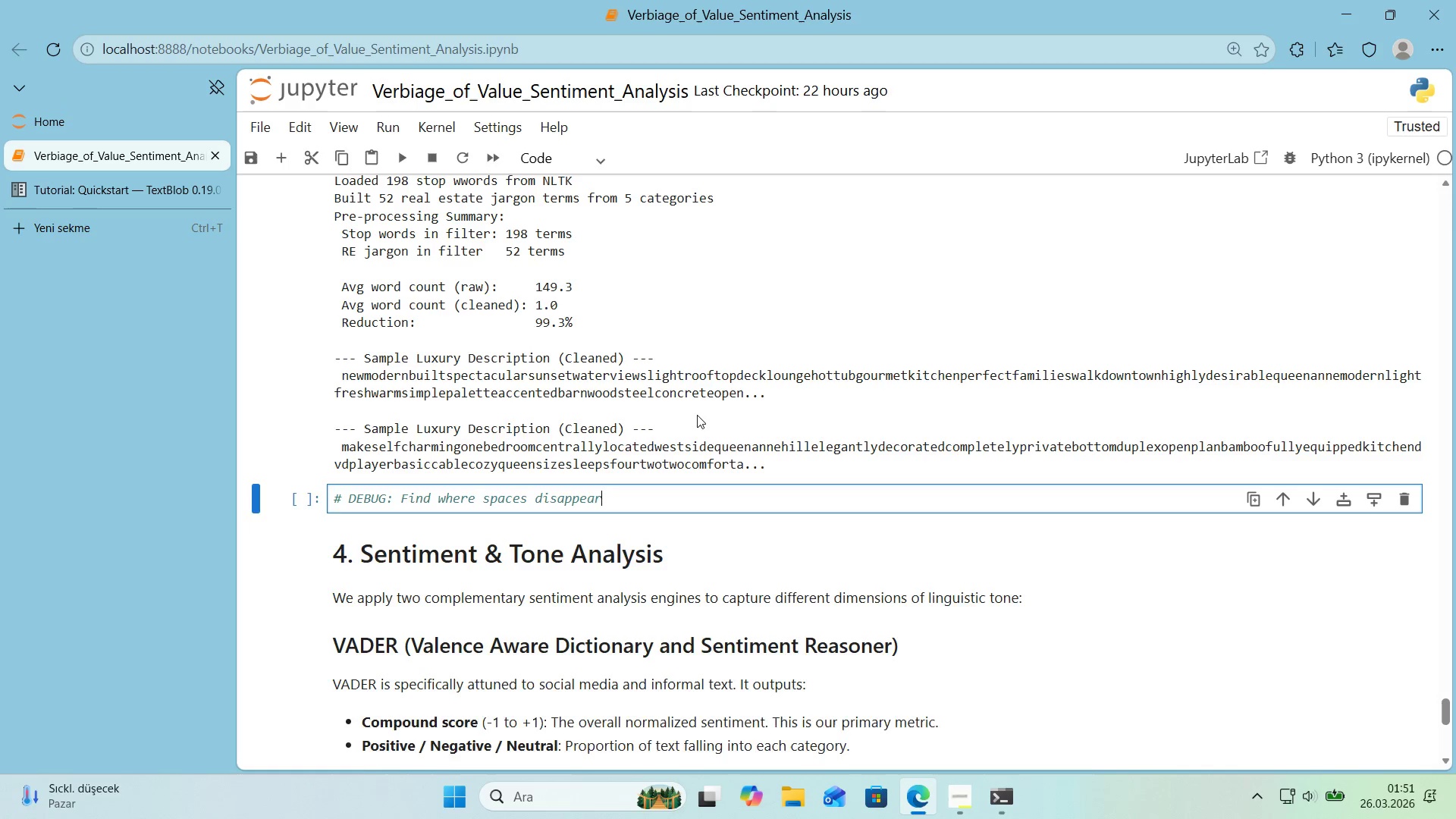 
key(Enter)
 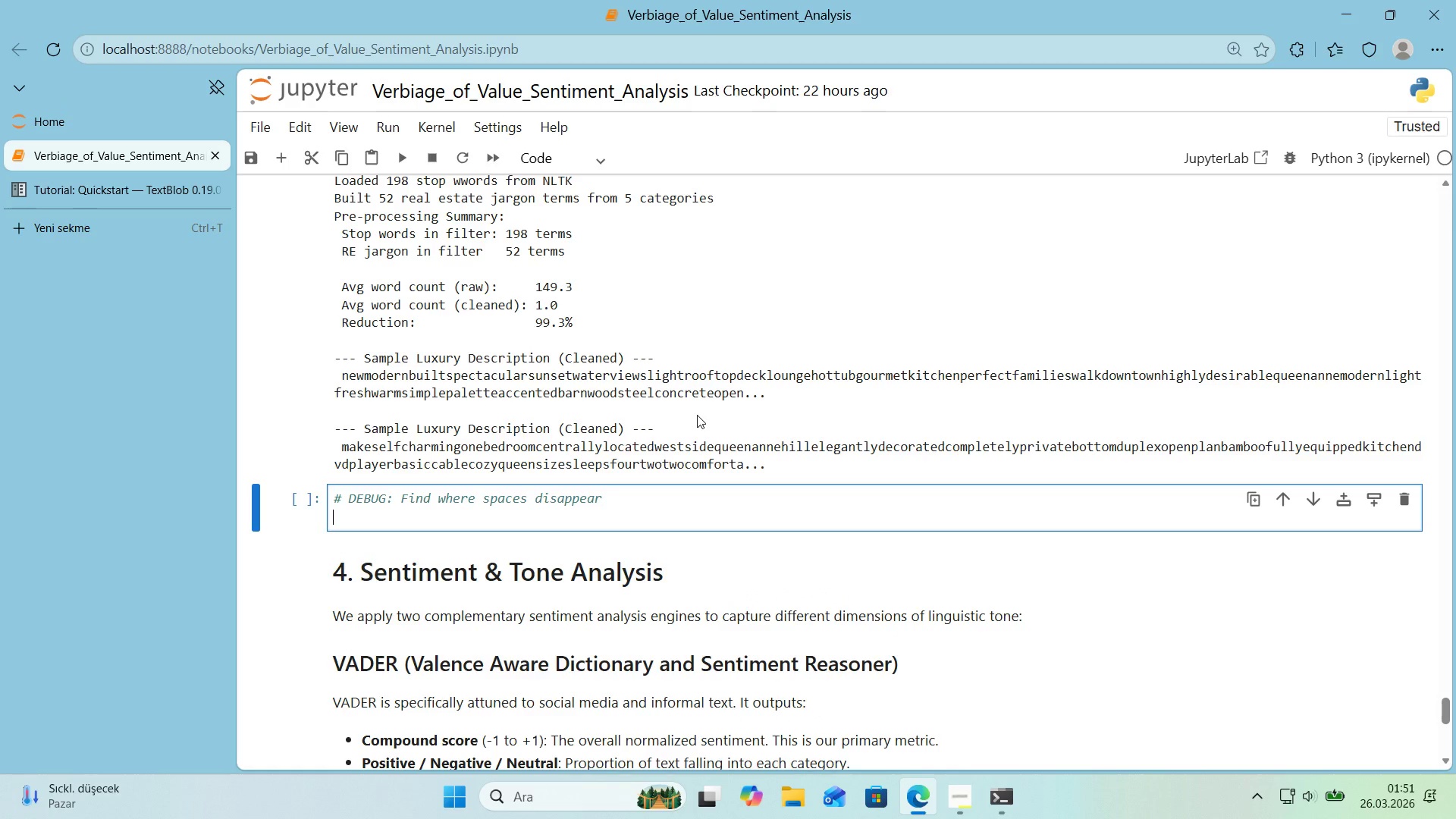 
type(test ) df)
 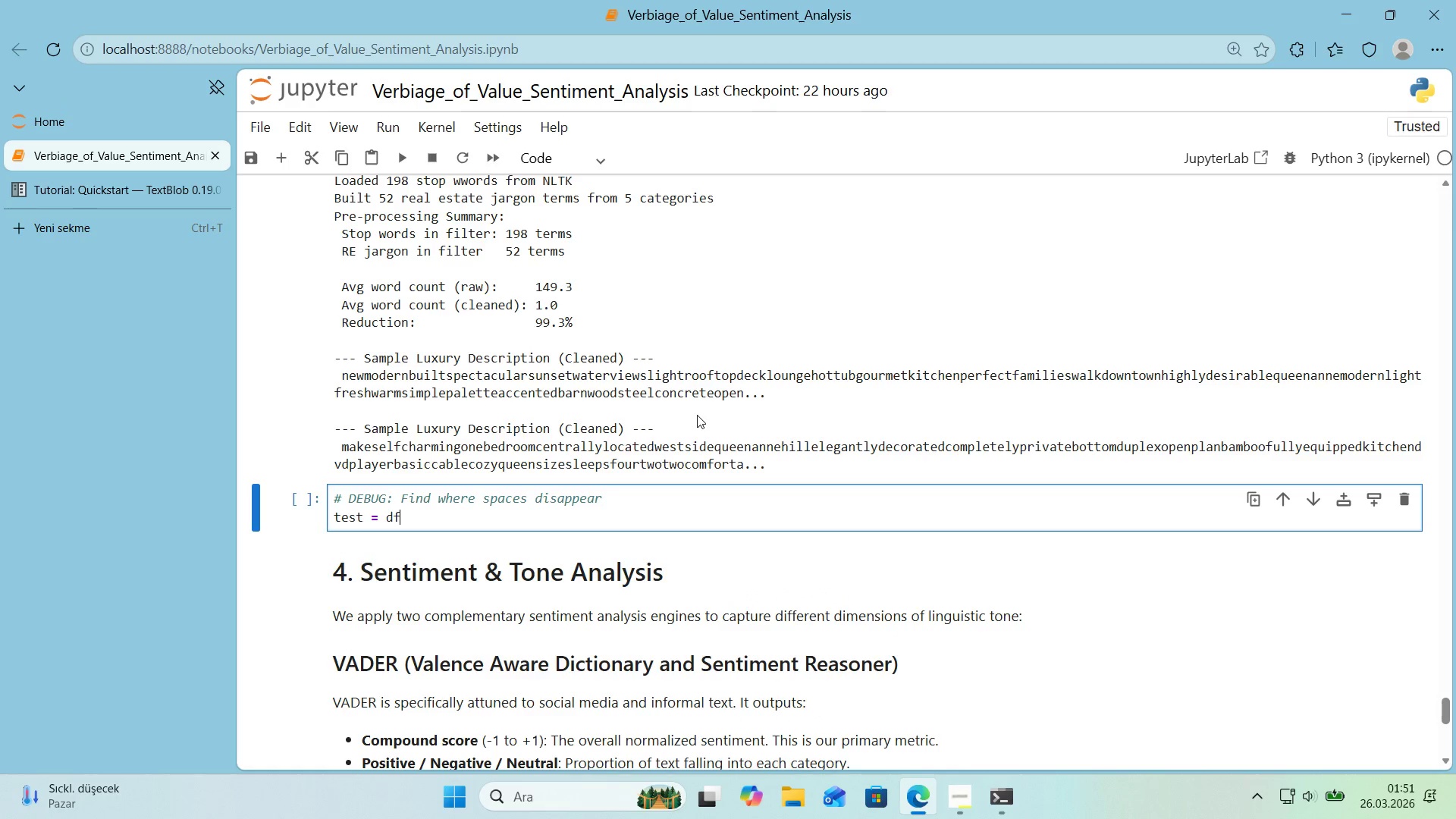 
key(Alt+Control+8)
 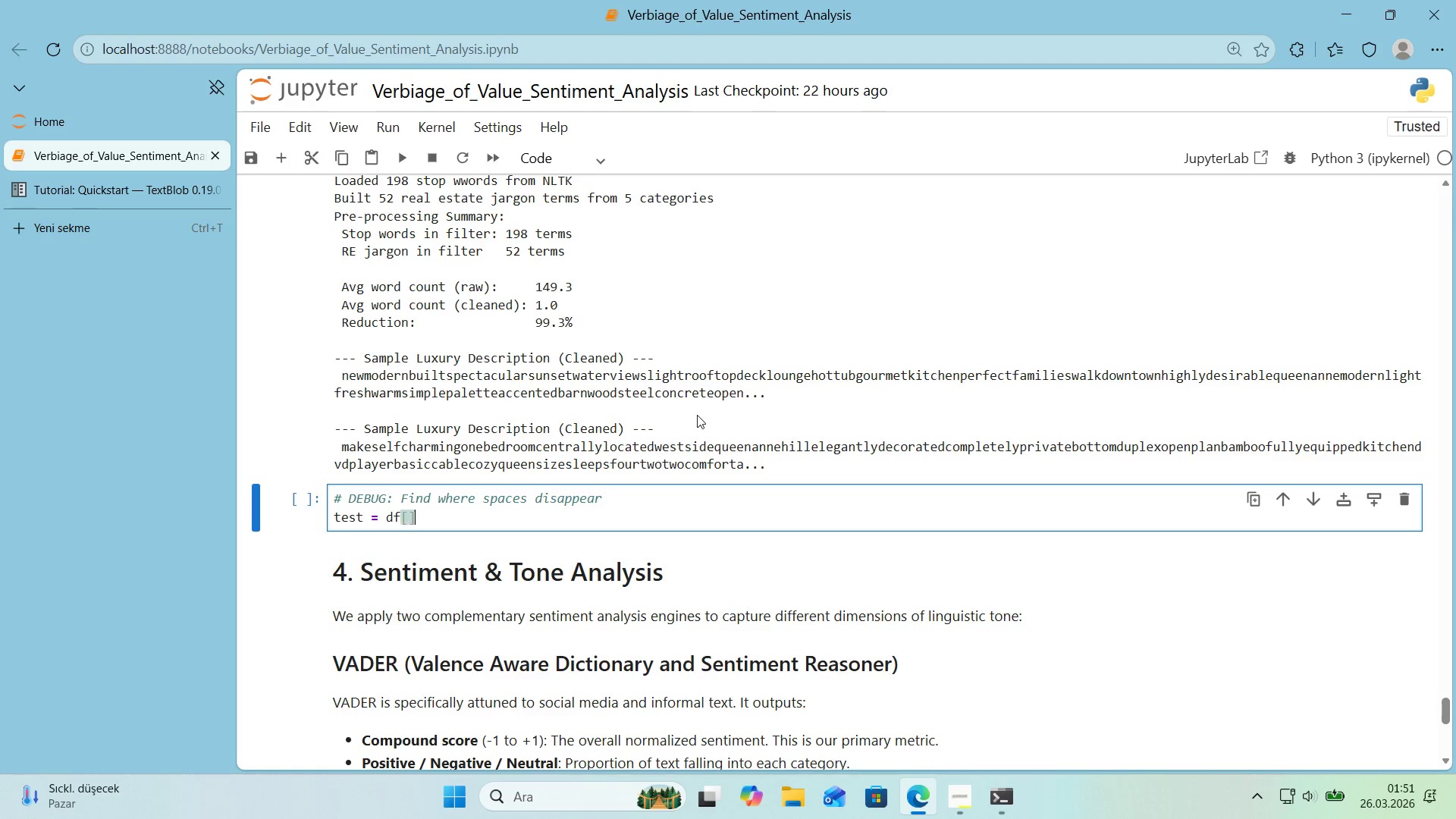 
key(Alt+Control+9)
 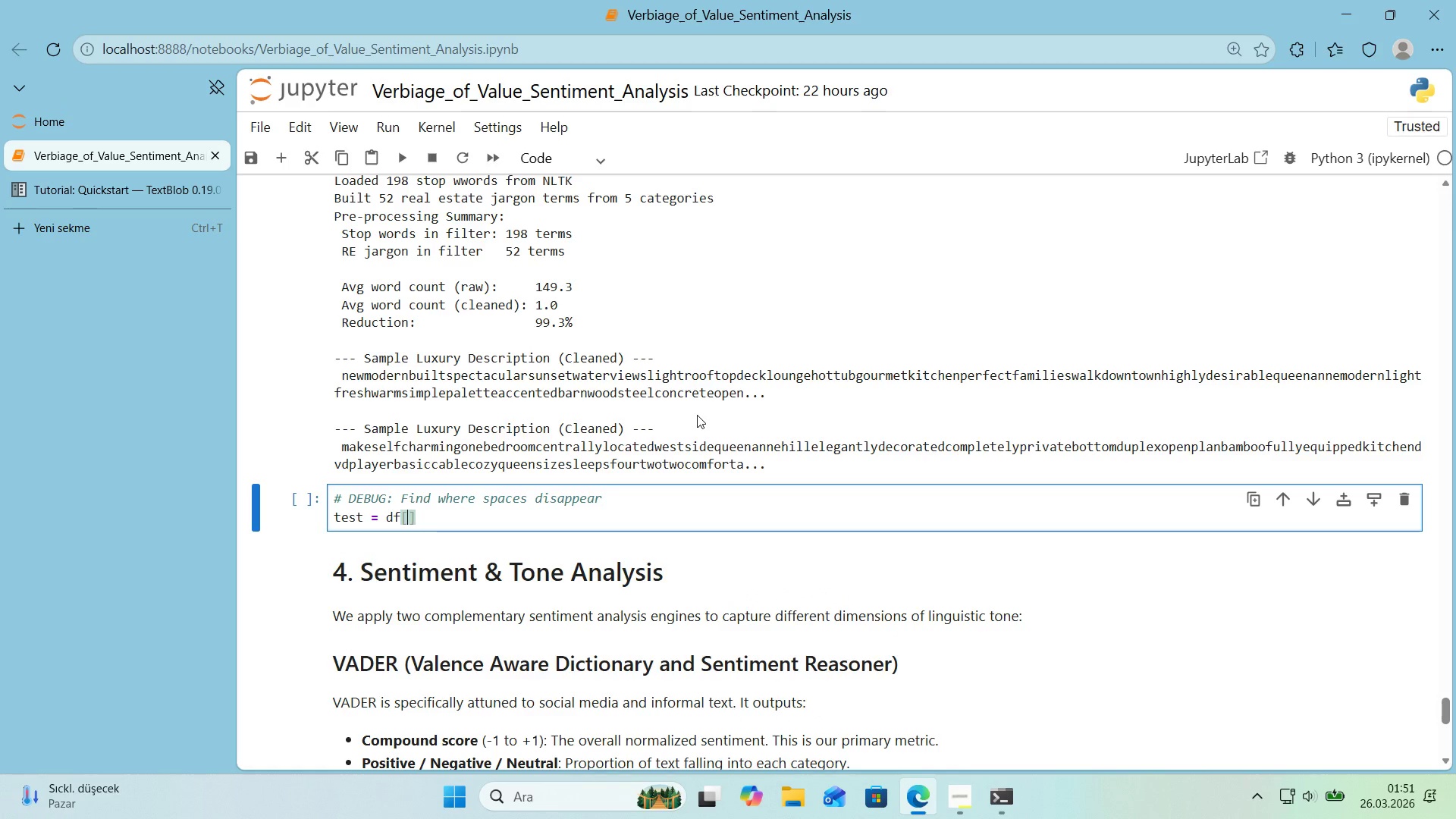 
key(ArrowLeft)
 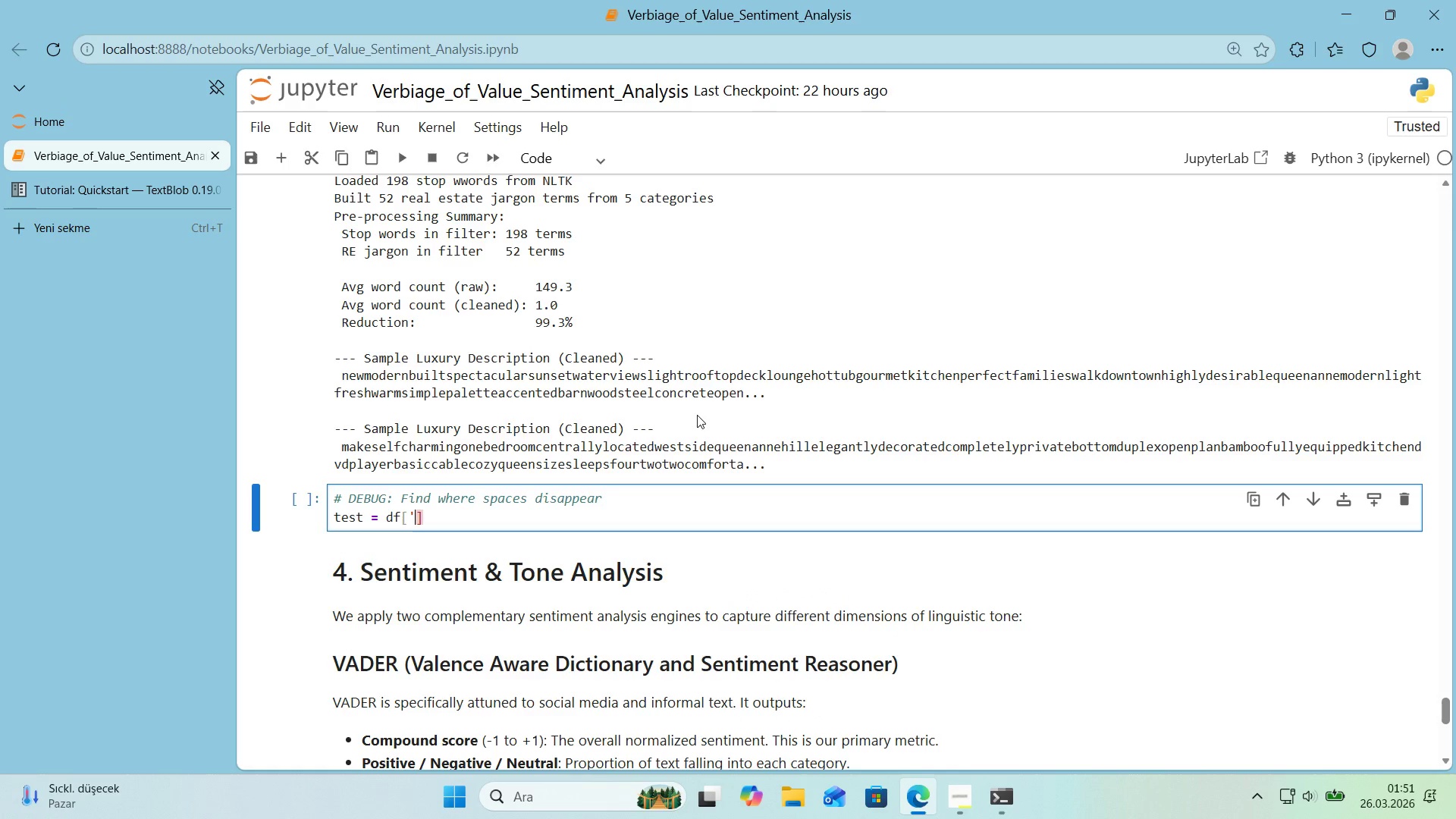 
type(@@)
 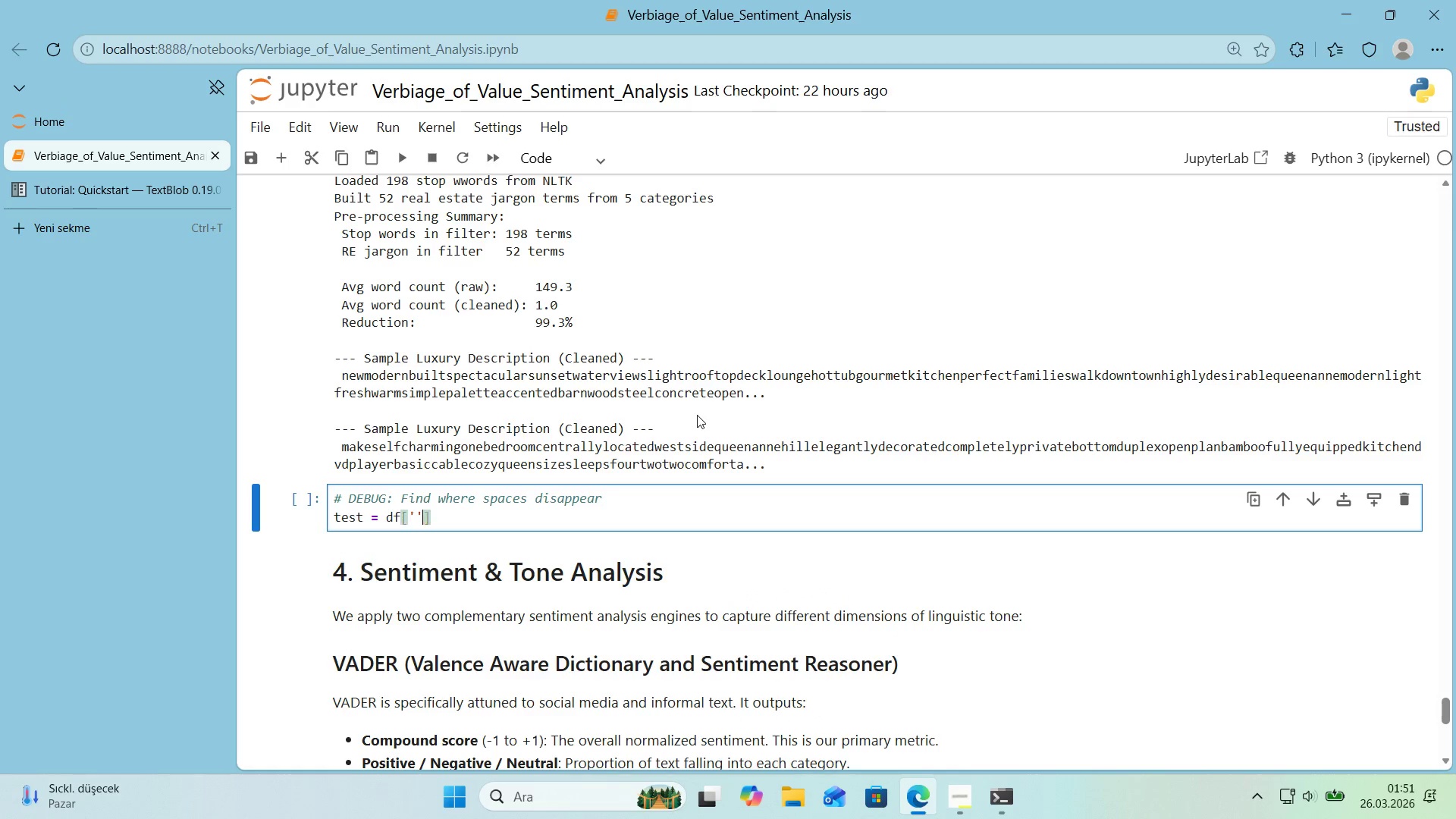 
key(ArrowLeft)
 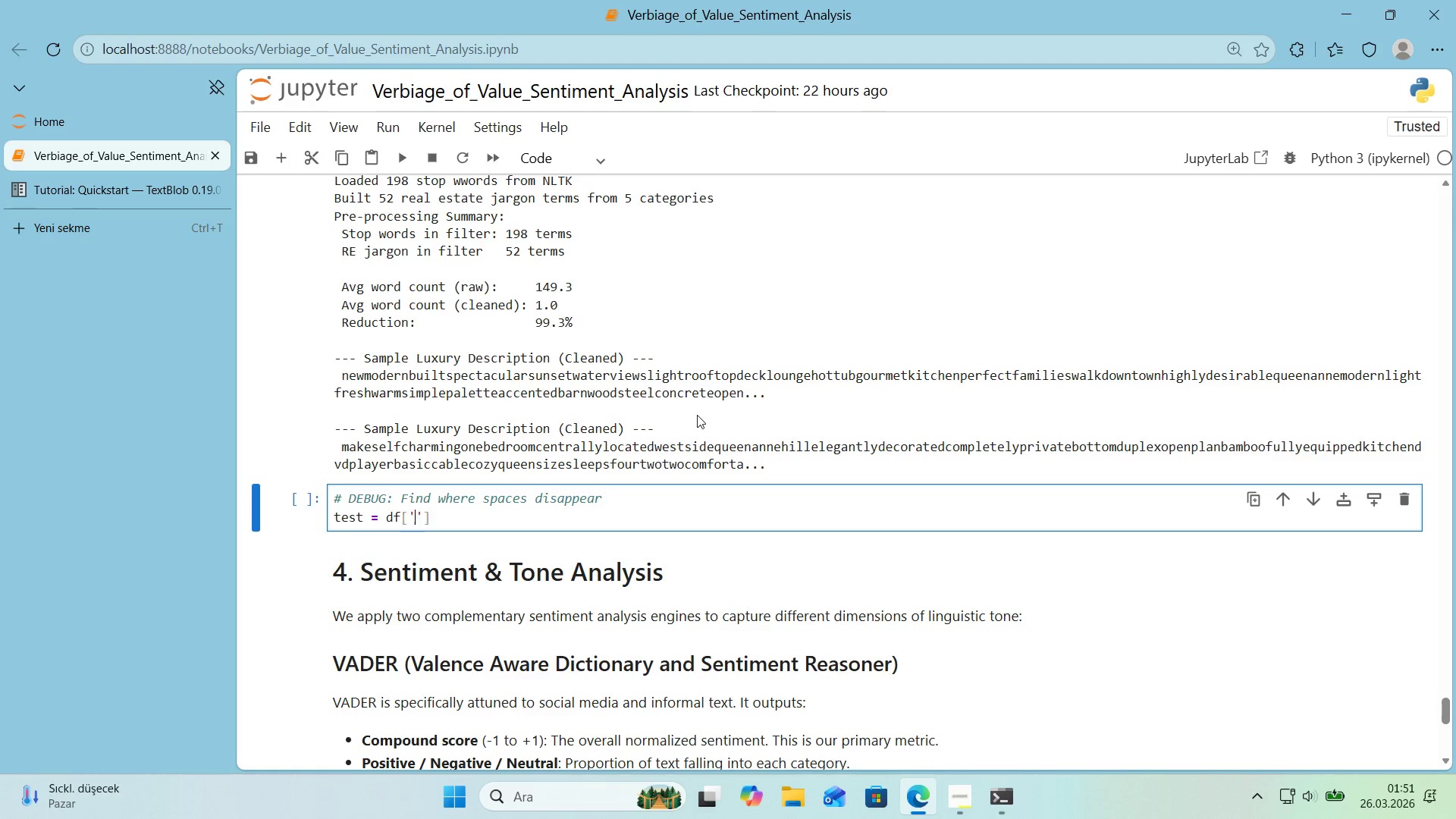 
type(descr'pt'on)
 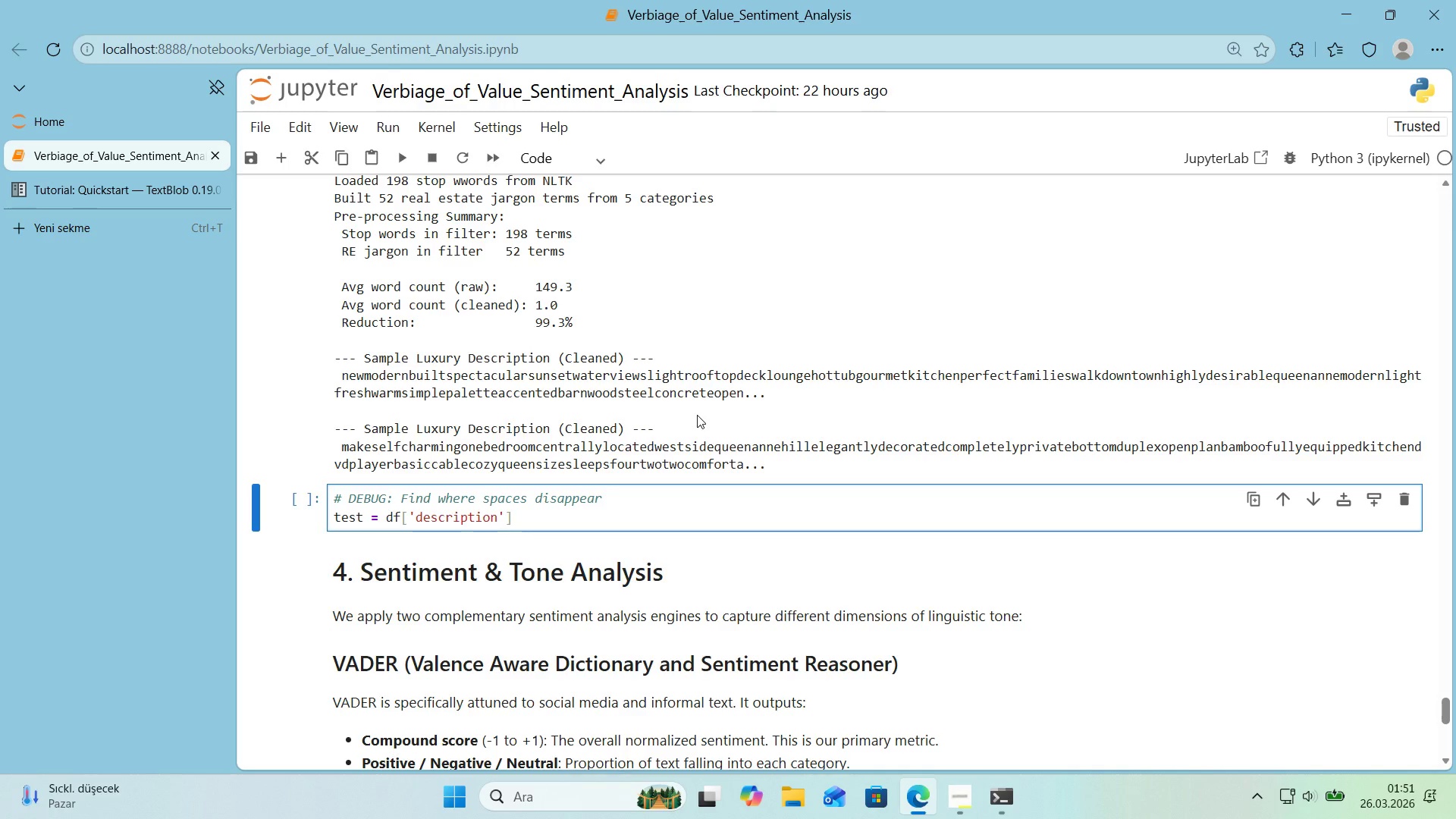 
wait(5.69)
 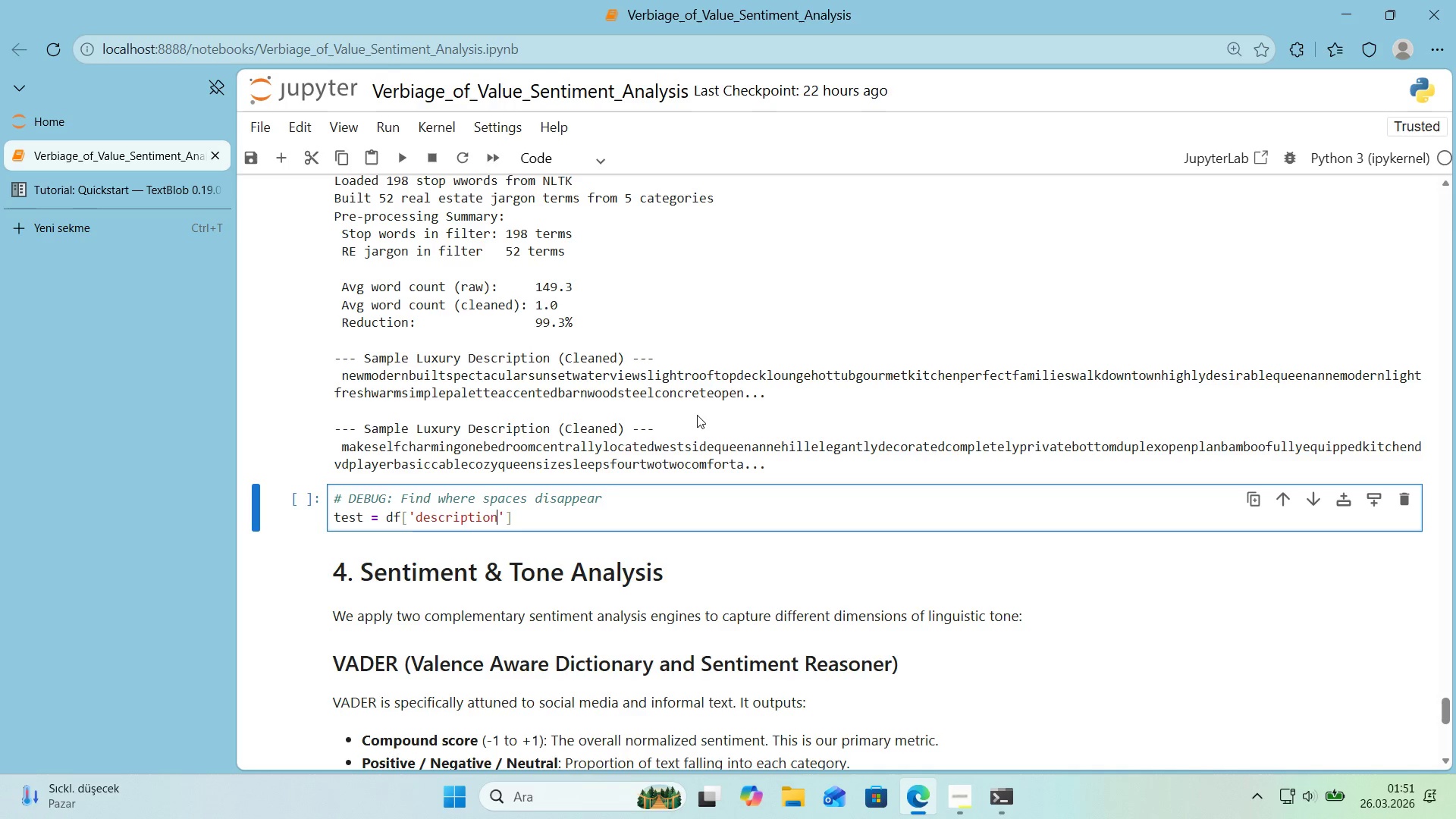 
scroll: coordinate [713, 430], scroll_direction: up, amount: 19.0
 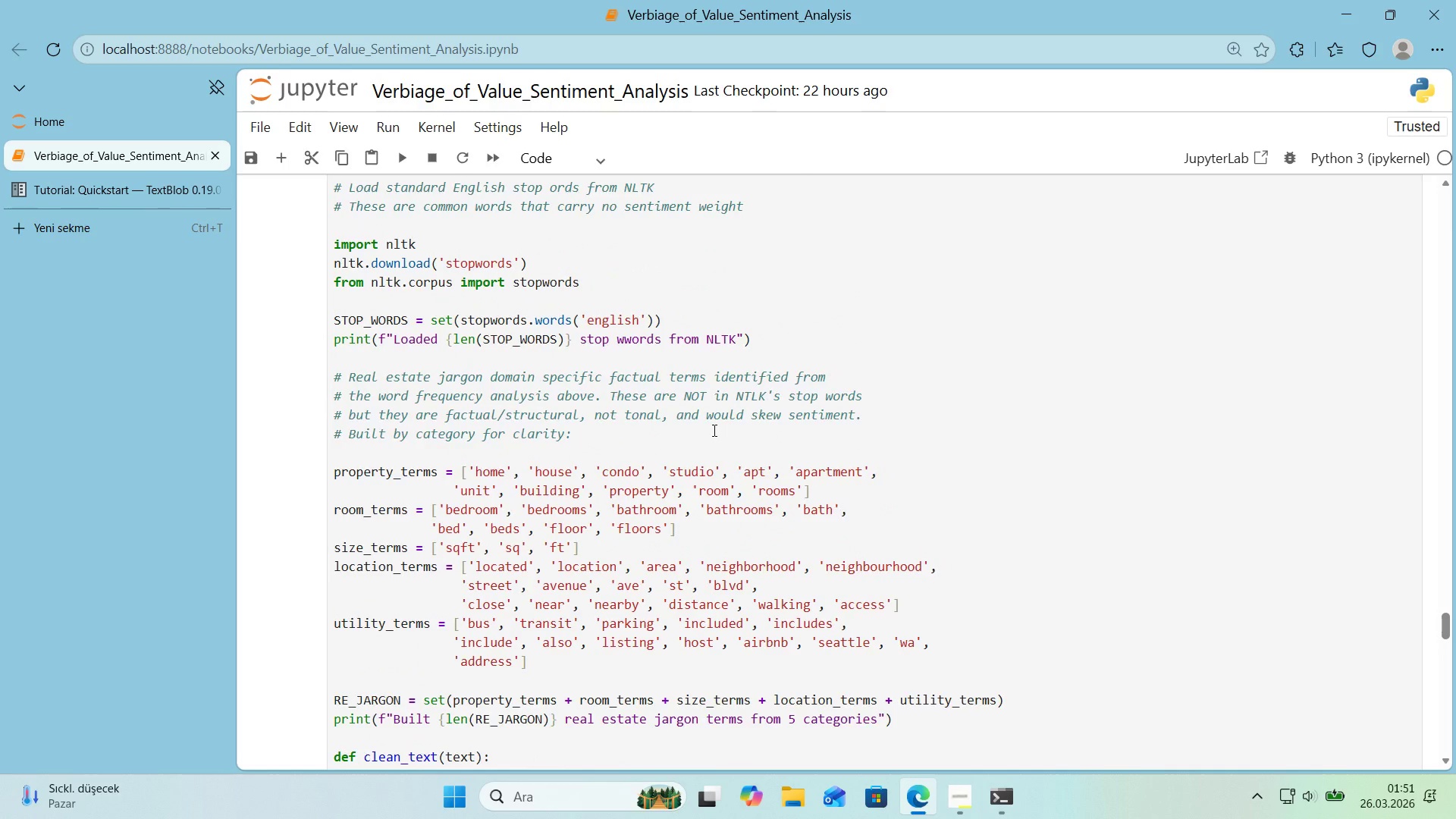 
scroll: coordinate [713, 431], scroll_direction: down, amount: 20.0
 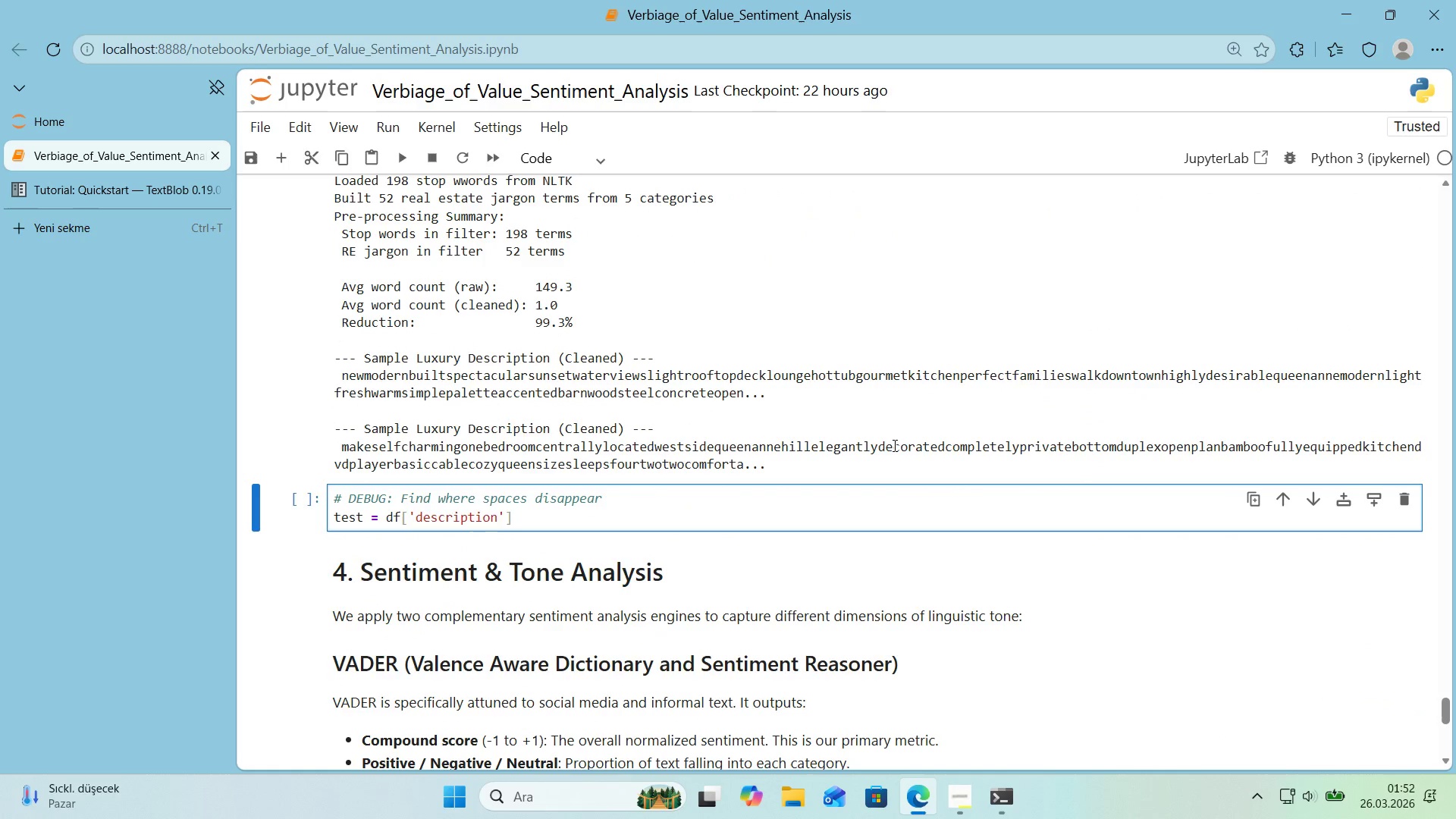 
key(ArrowRight)
 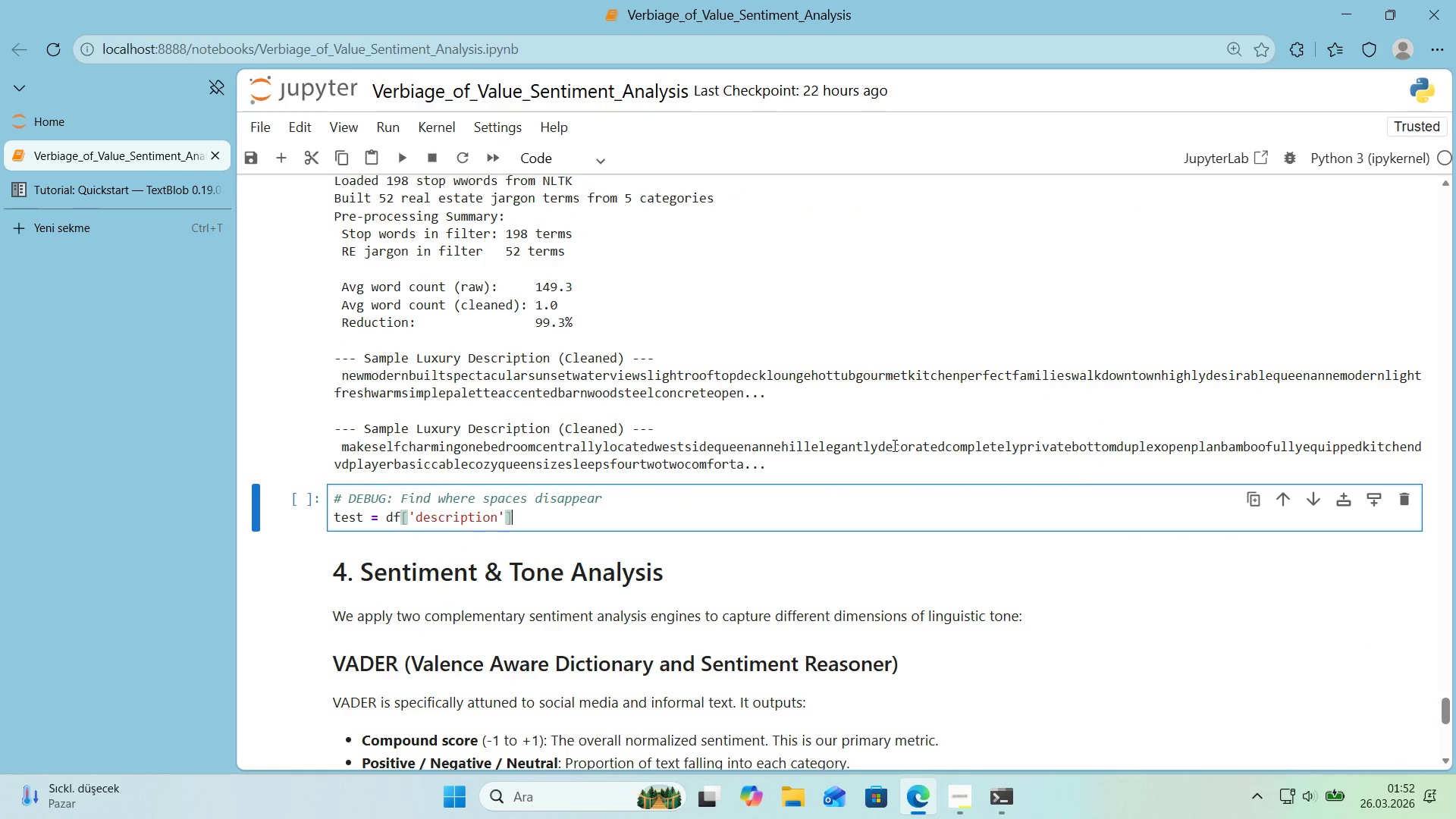 
key(ArrowRight)
 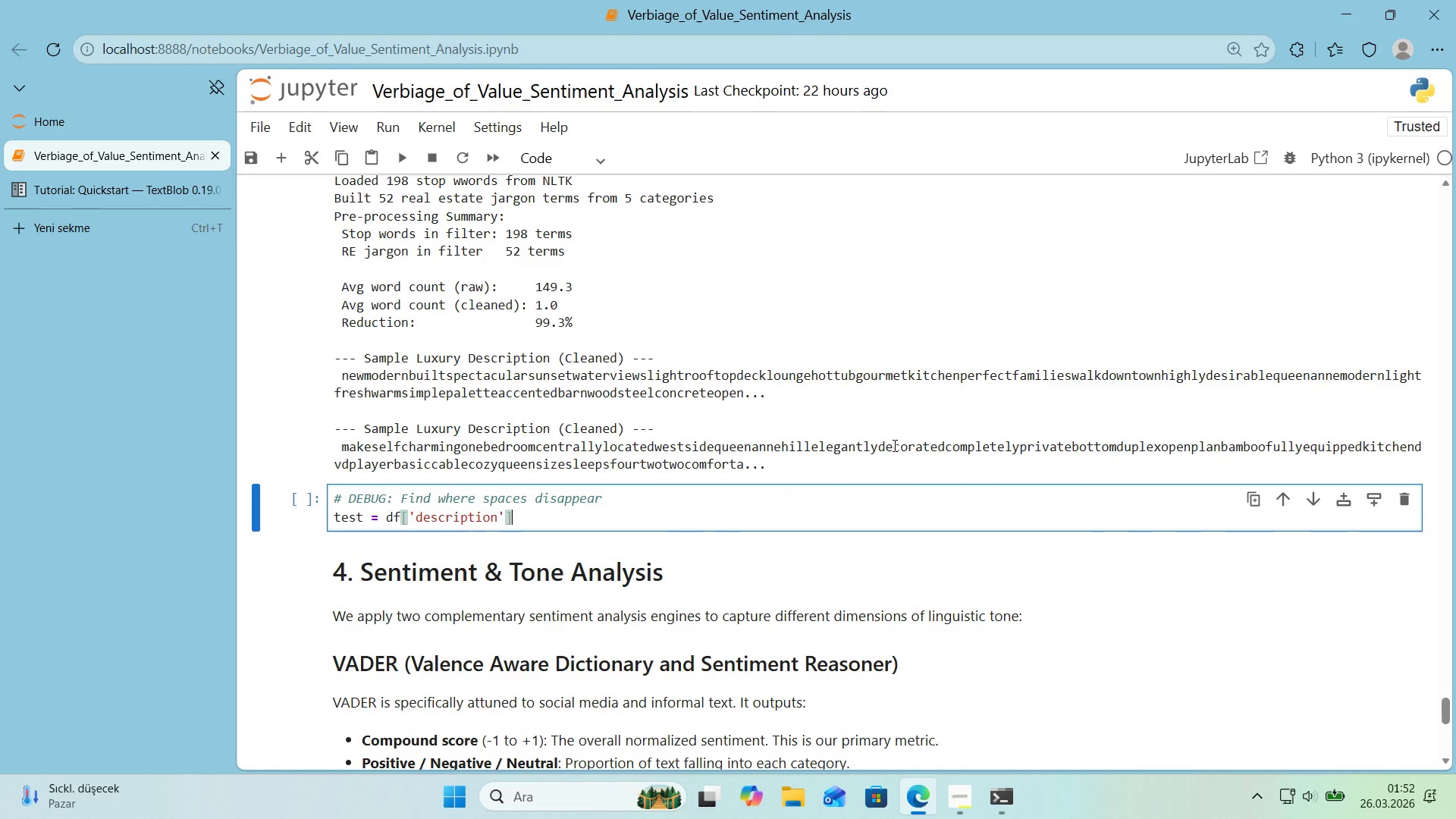 
key(ArrowRight)
 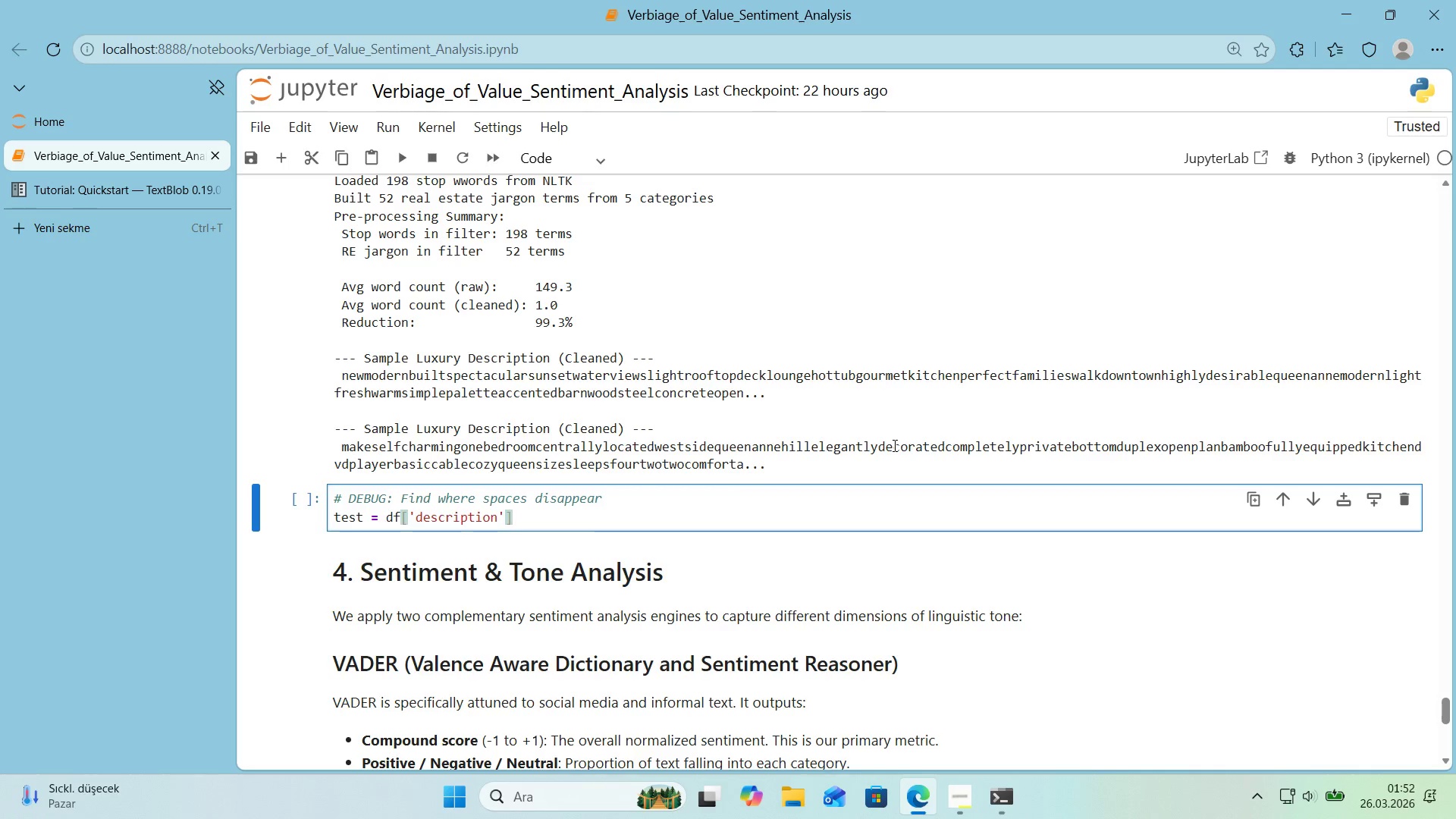 
type(.'loc)
 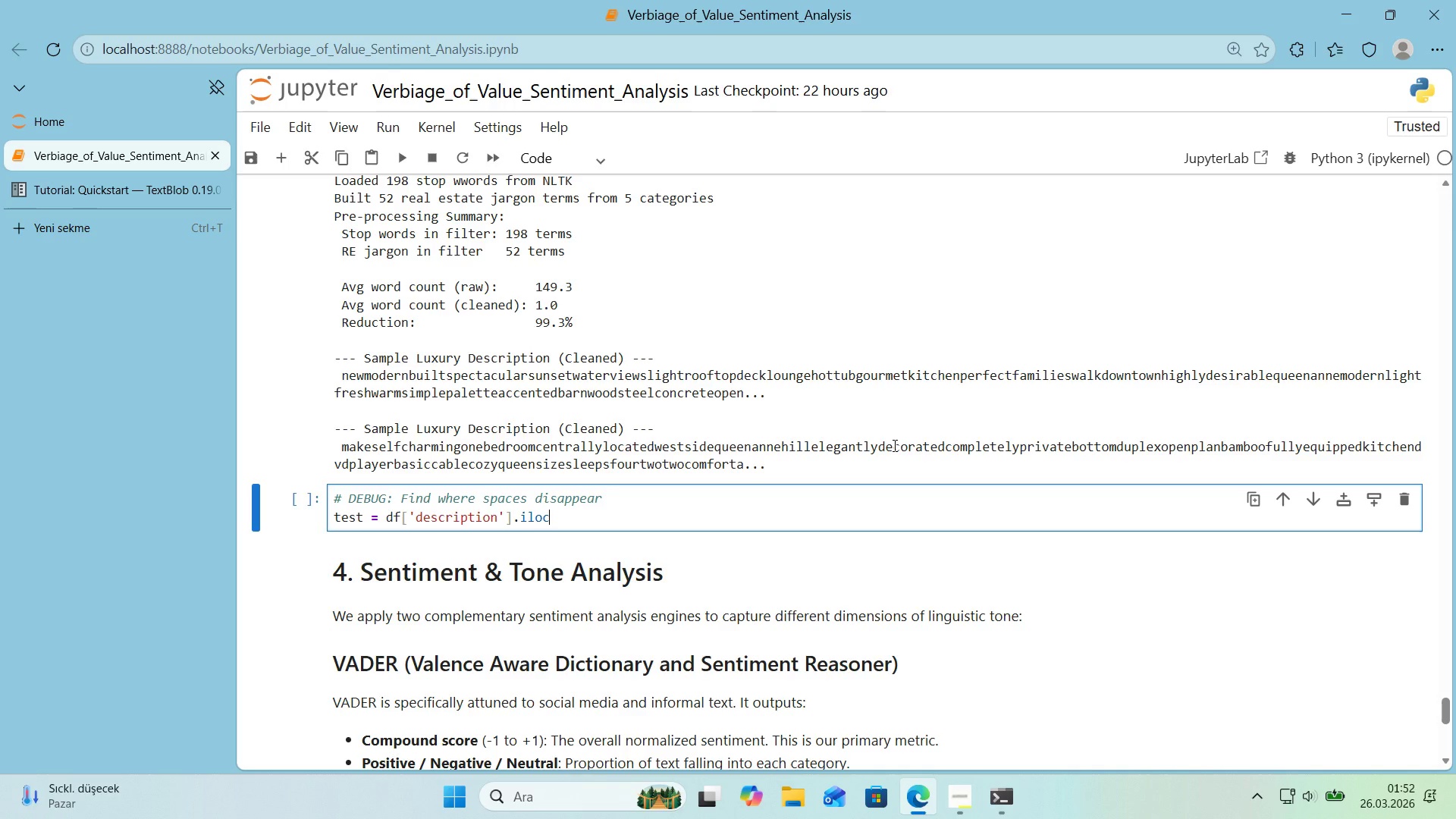 
key(Alt+Control+8)
 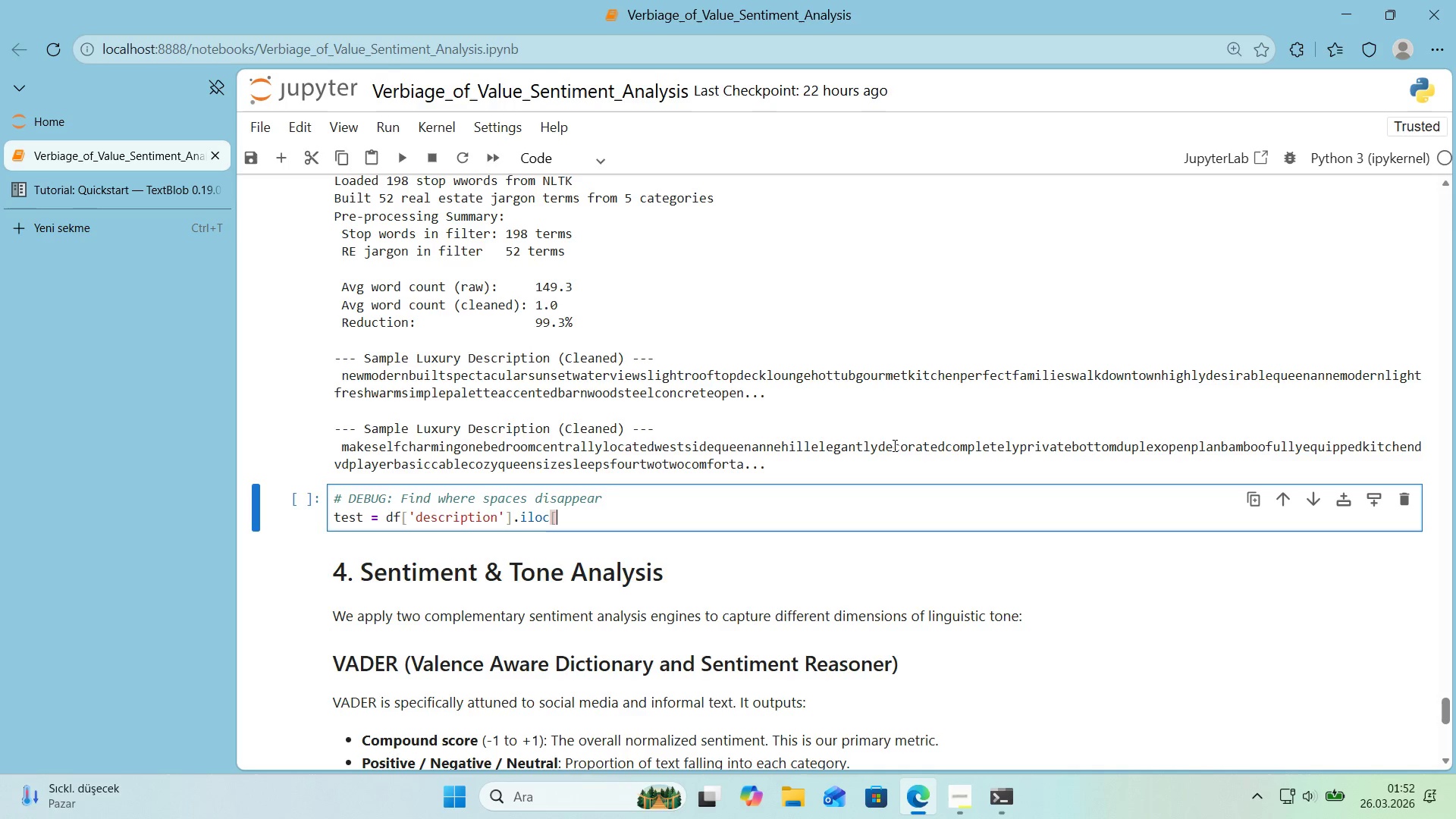 
key(Alt+Control+9)
 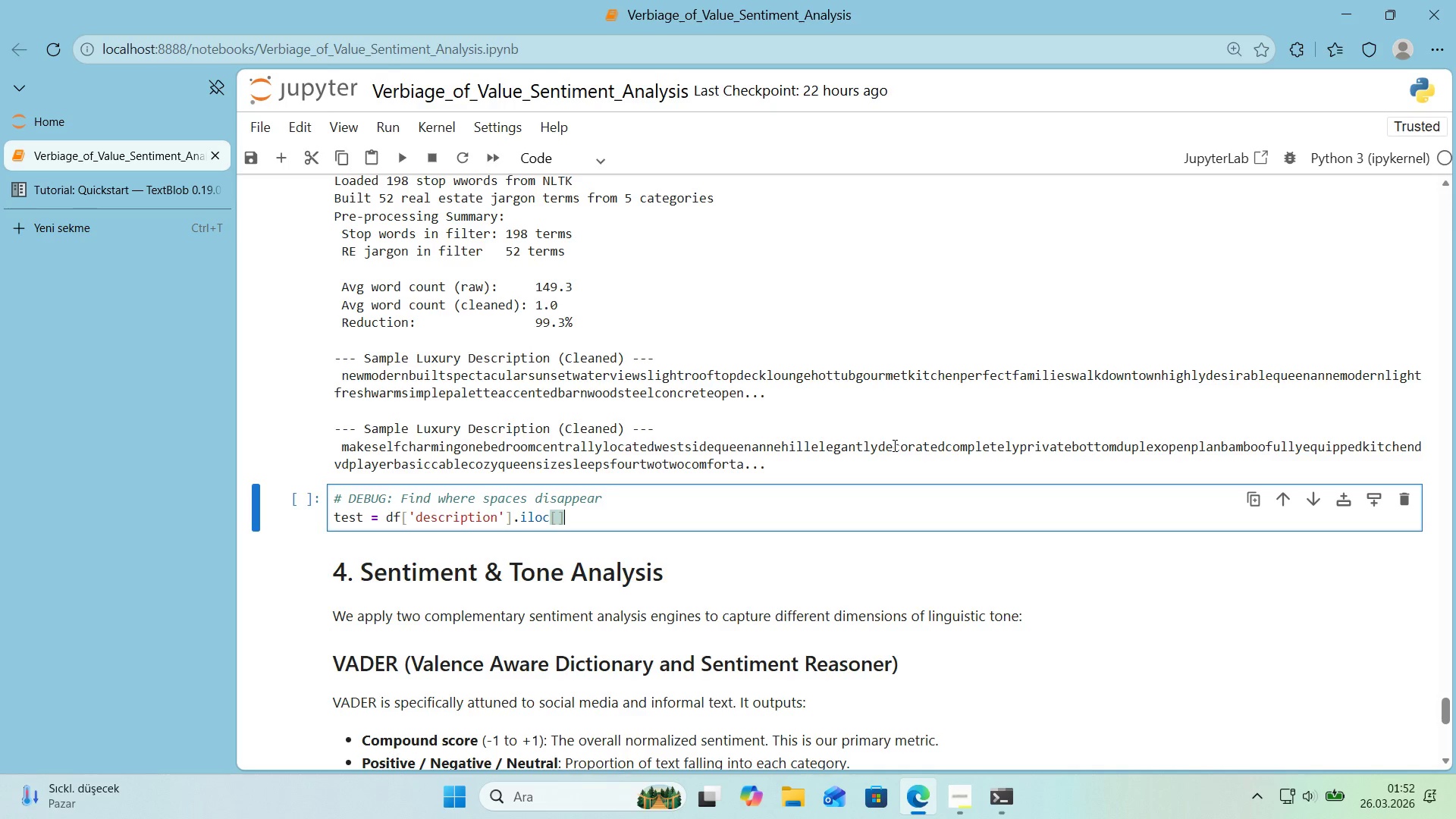 
key(ArrowLeft)
 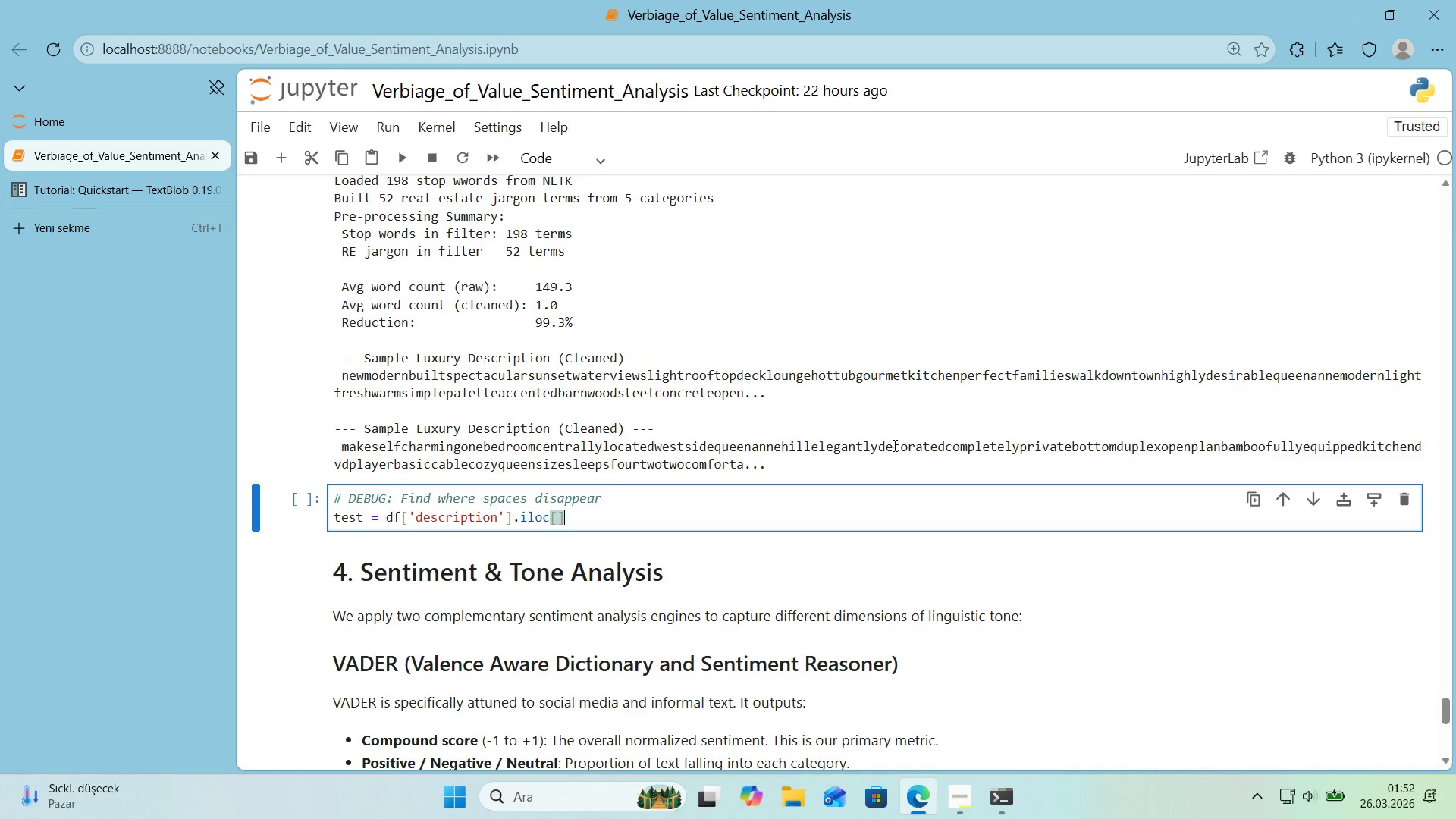 
key(ArrowRight)
 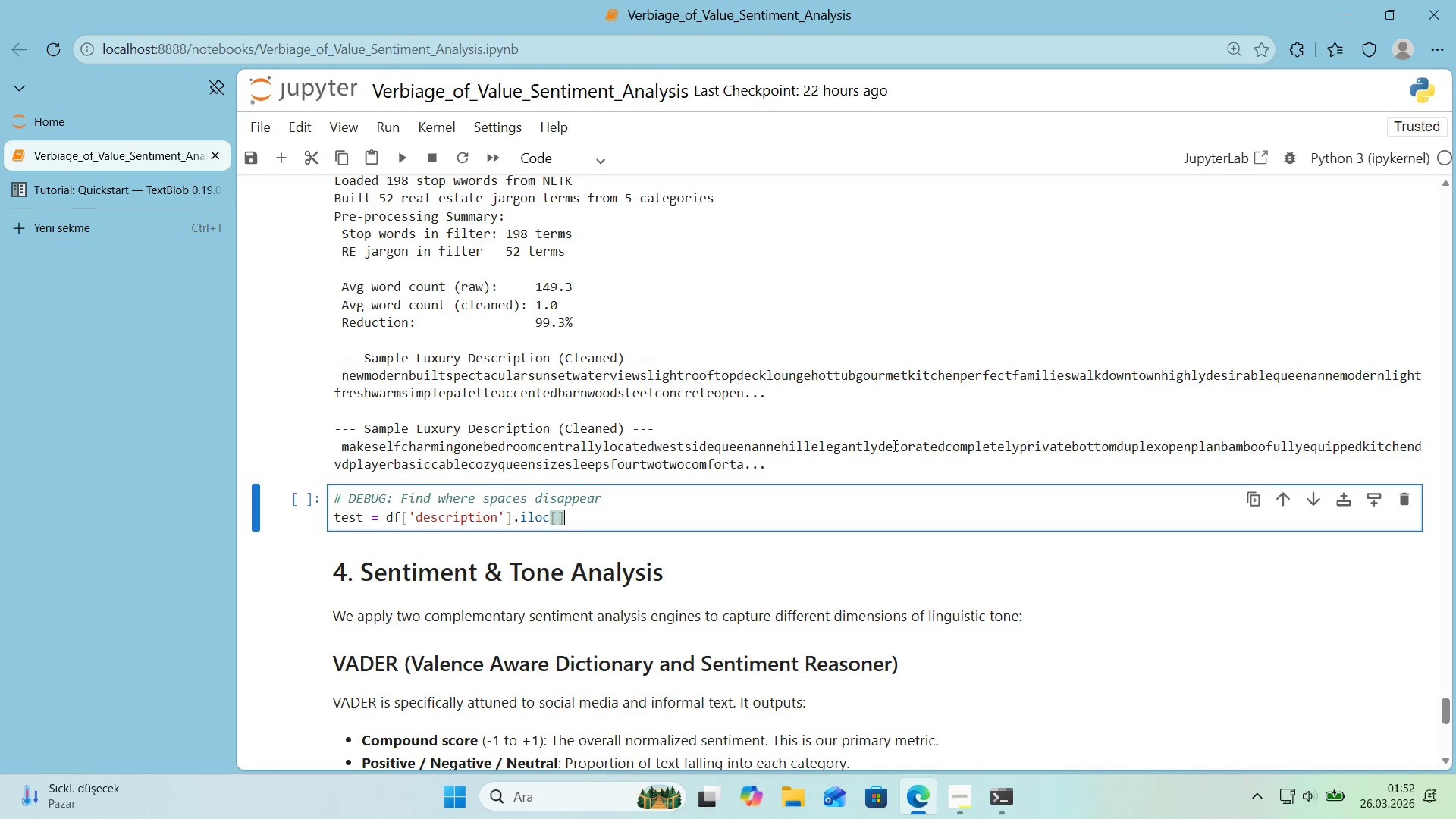 
key(ArrowLeft)
 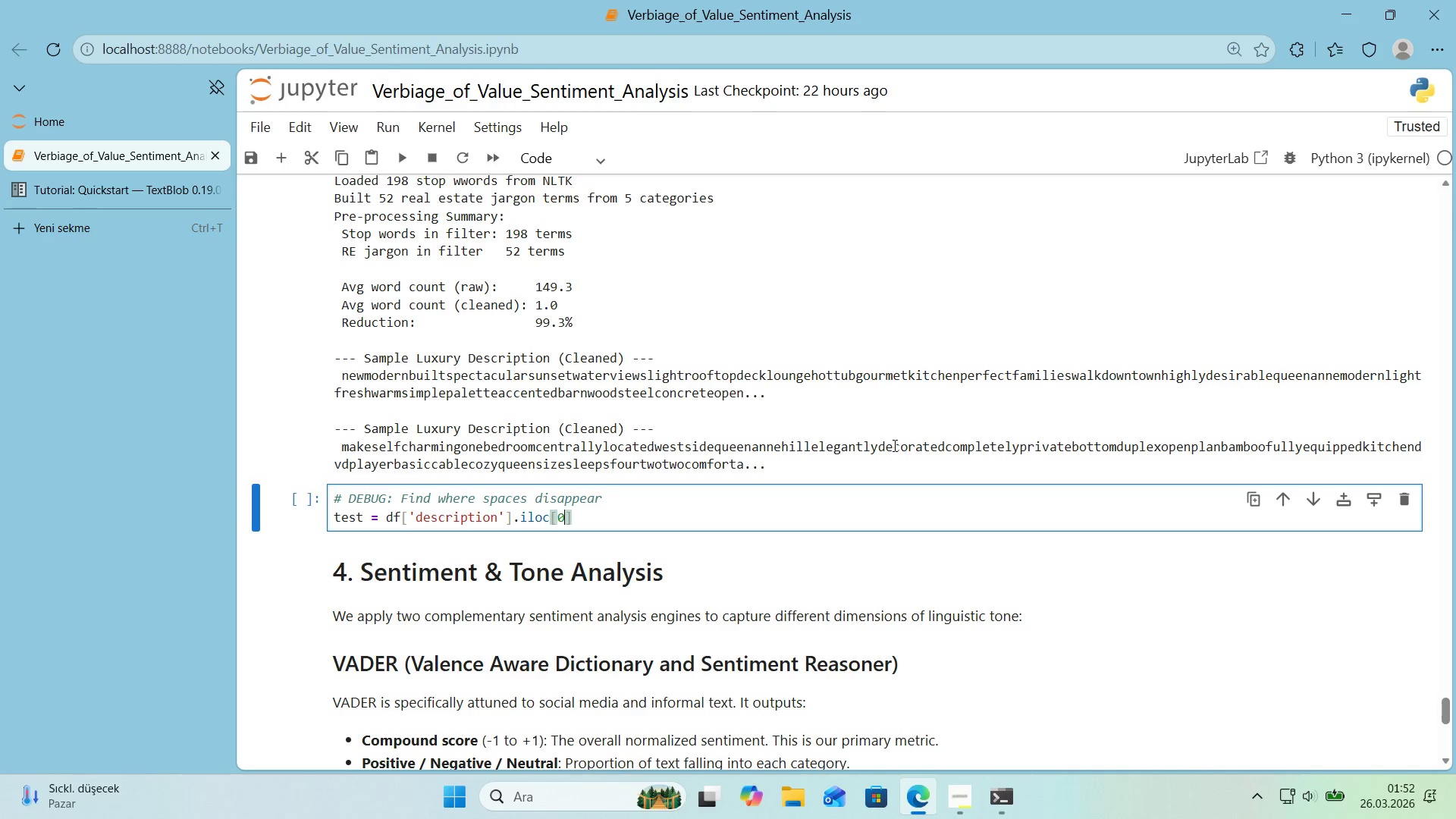 
key(Numpad0)
 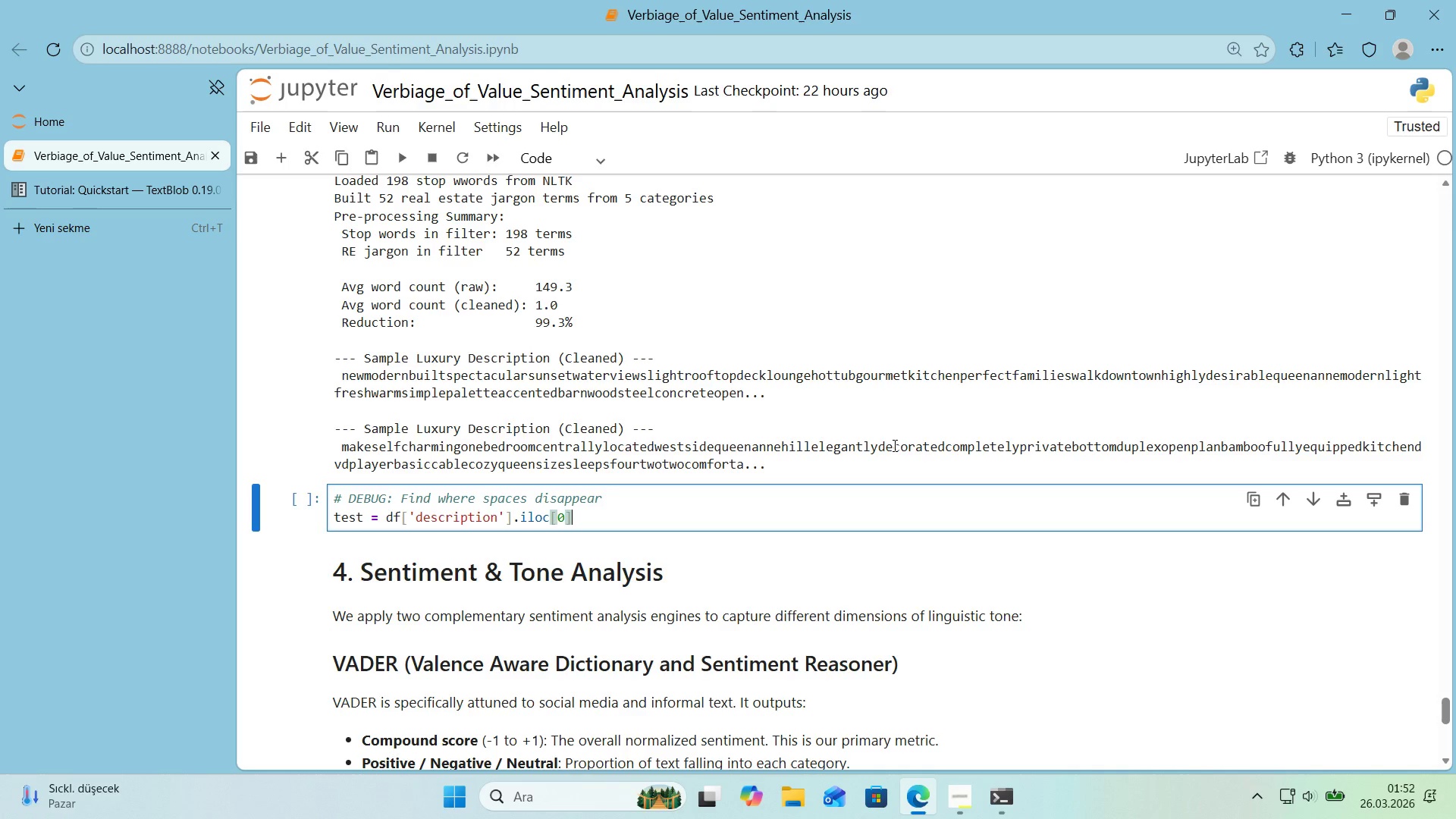 
key(ArrowRight)
 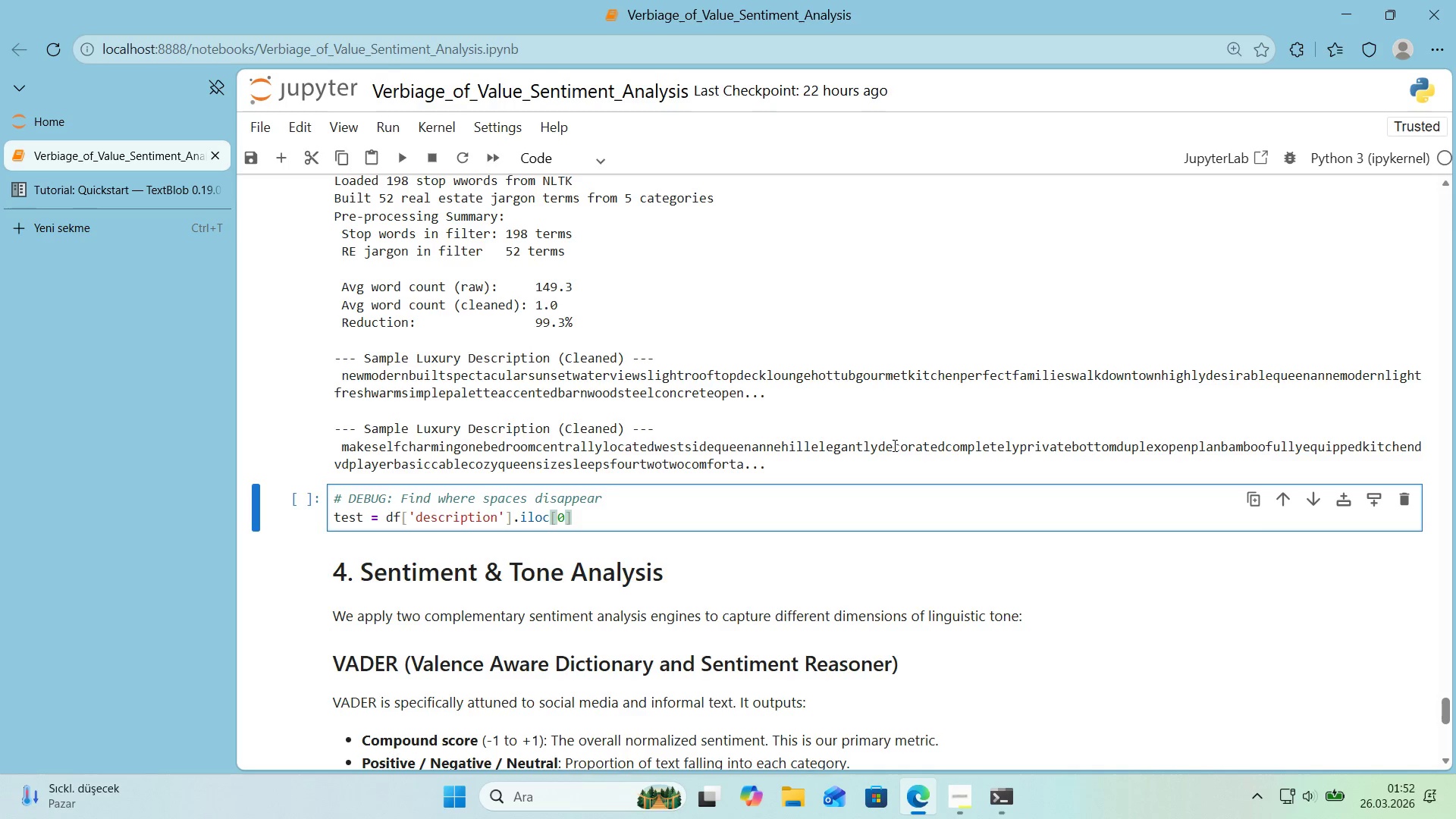 
key(Enter)
 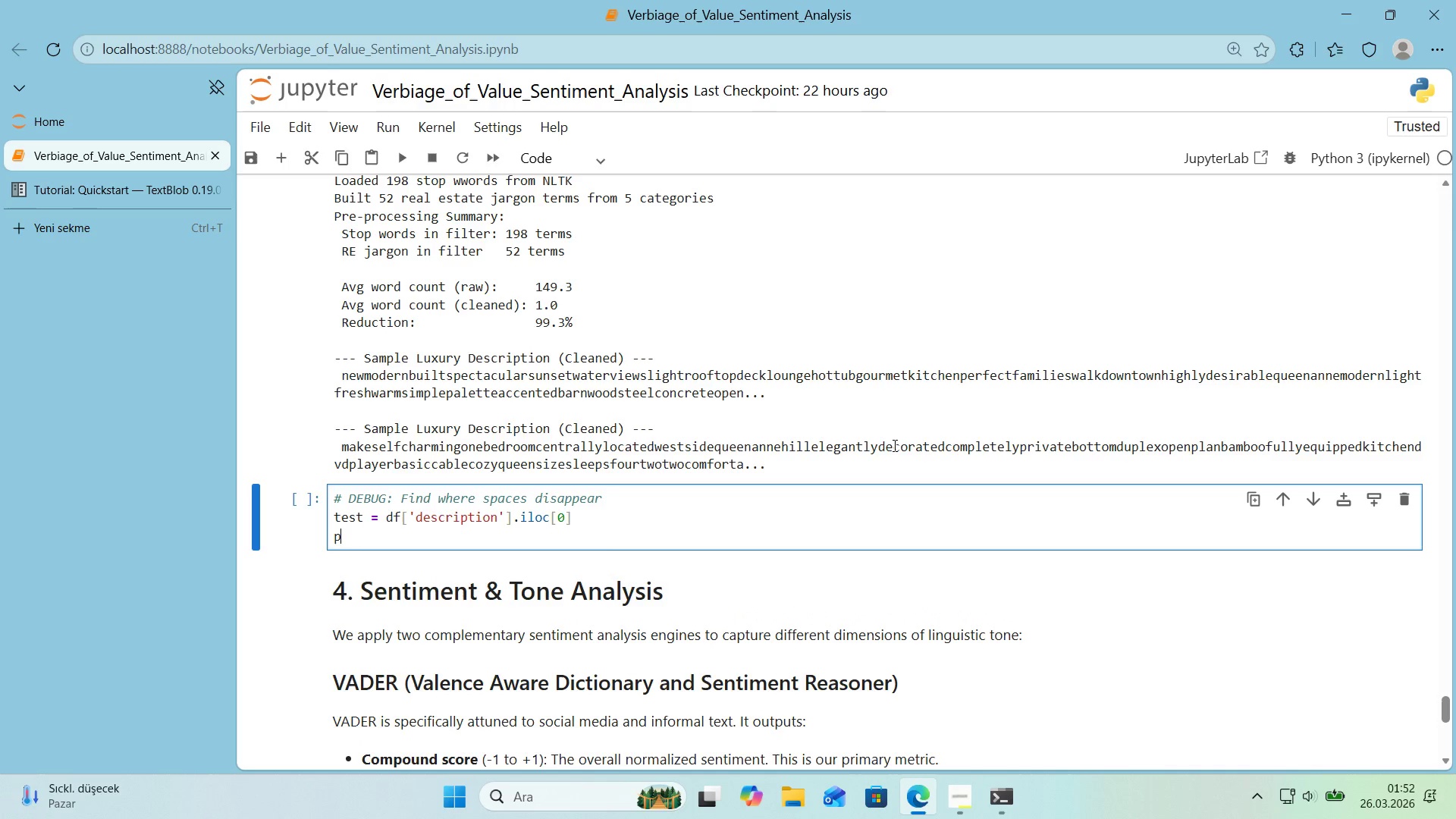 
type(pr'nt*()
 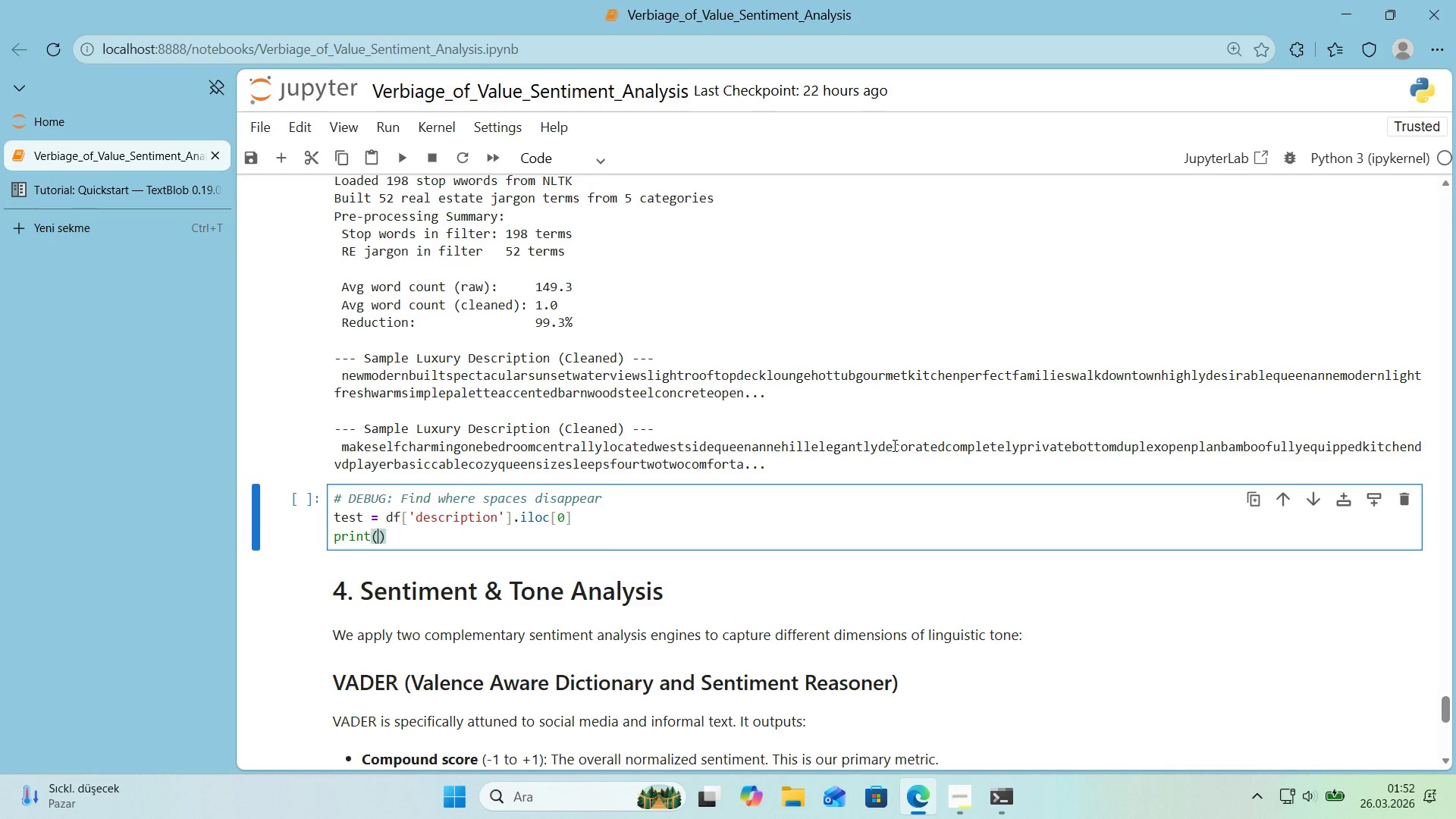 
 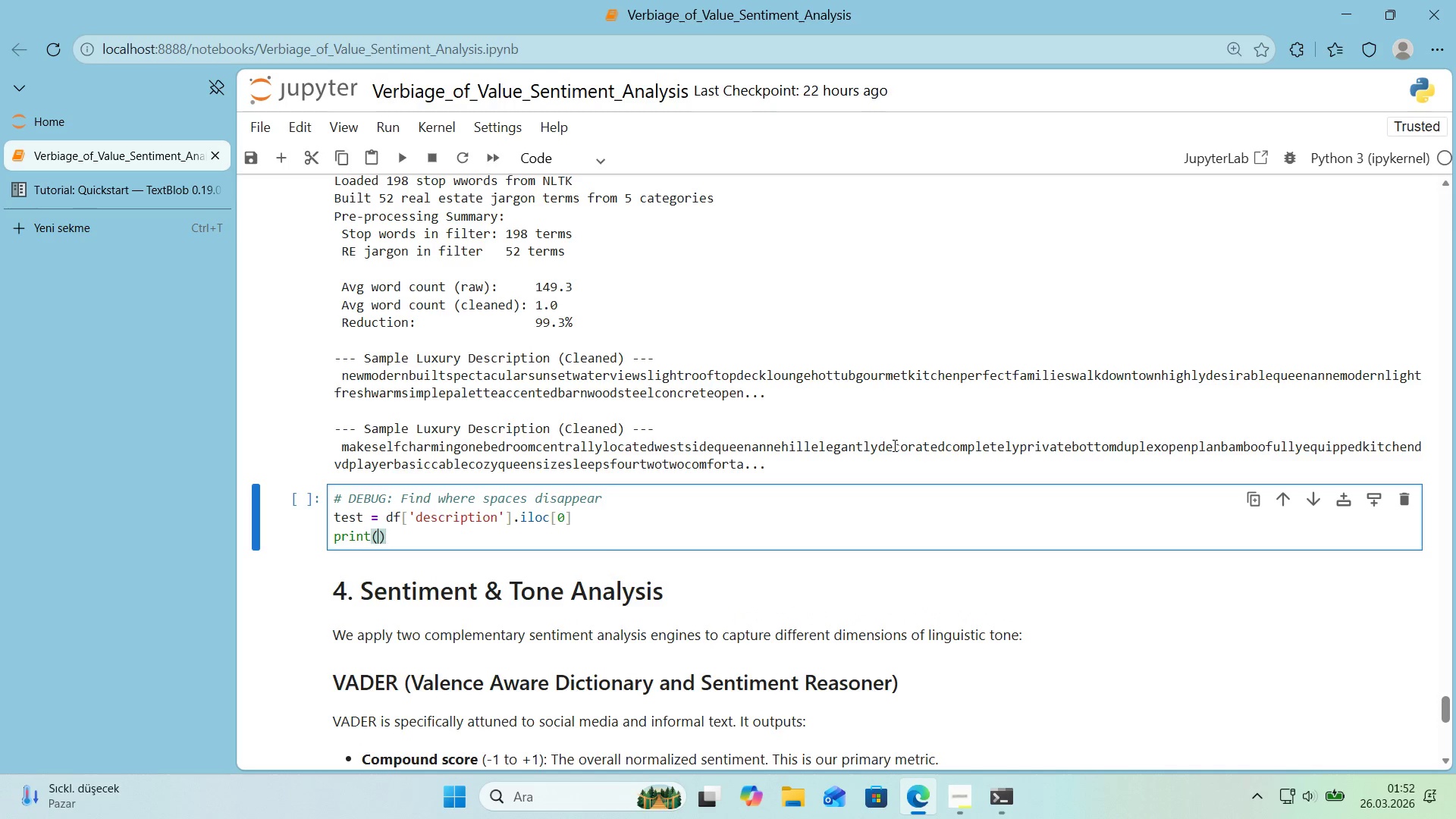 
key(ArrowLeft)
 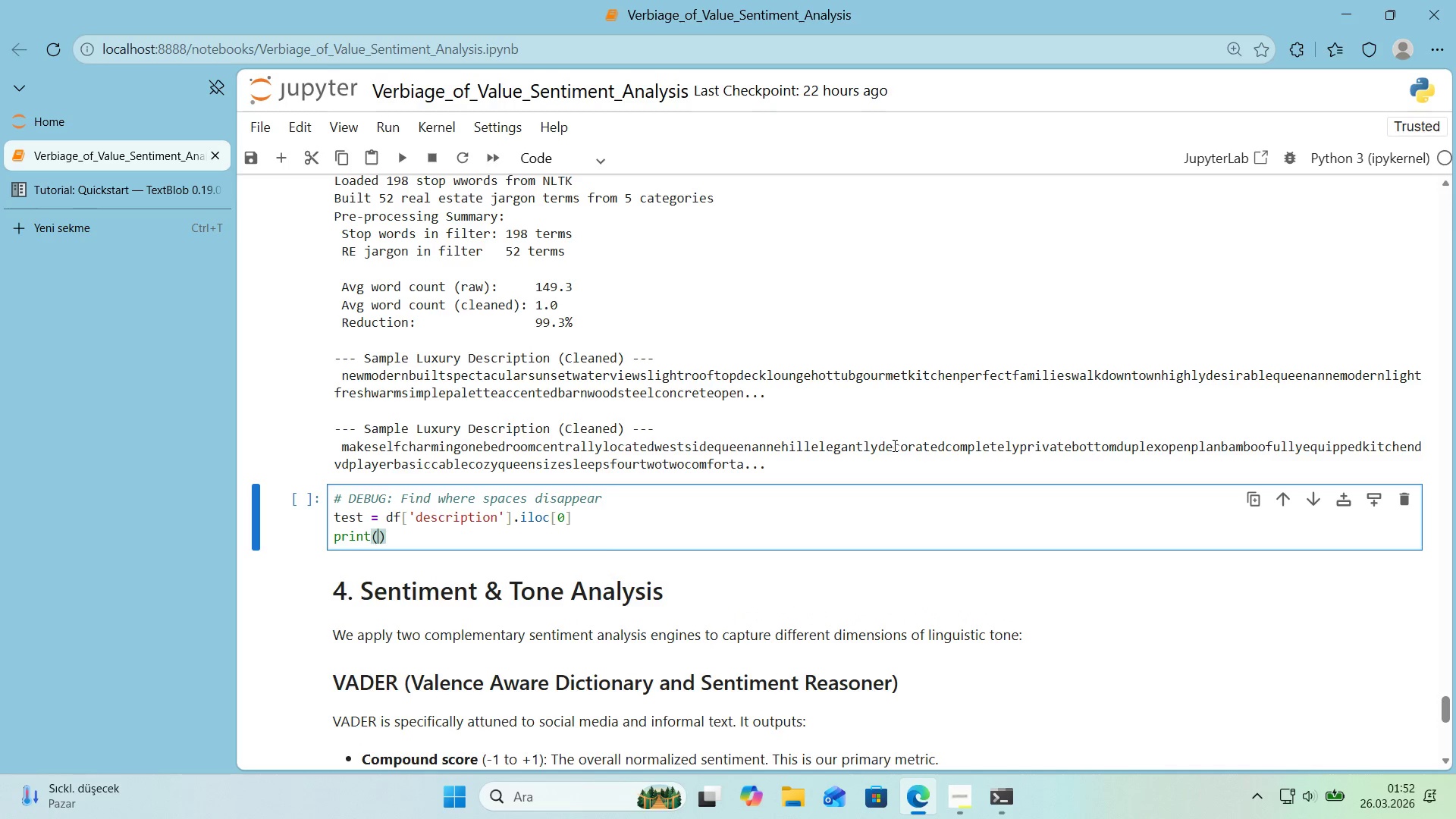 
key(Backquote)
 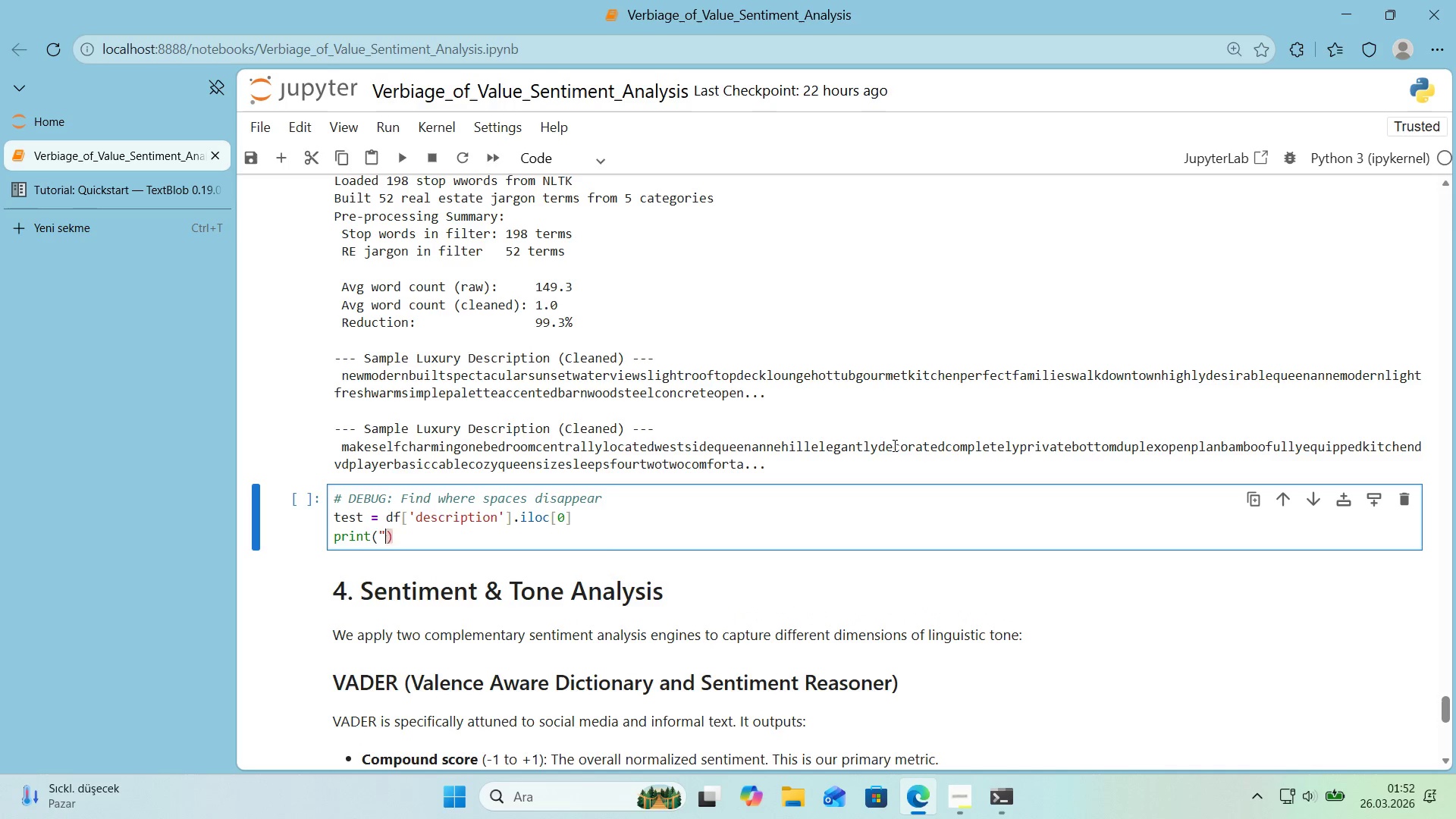 
key(Backquote)
 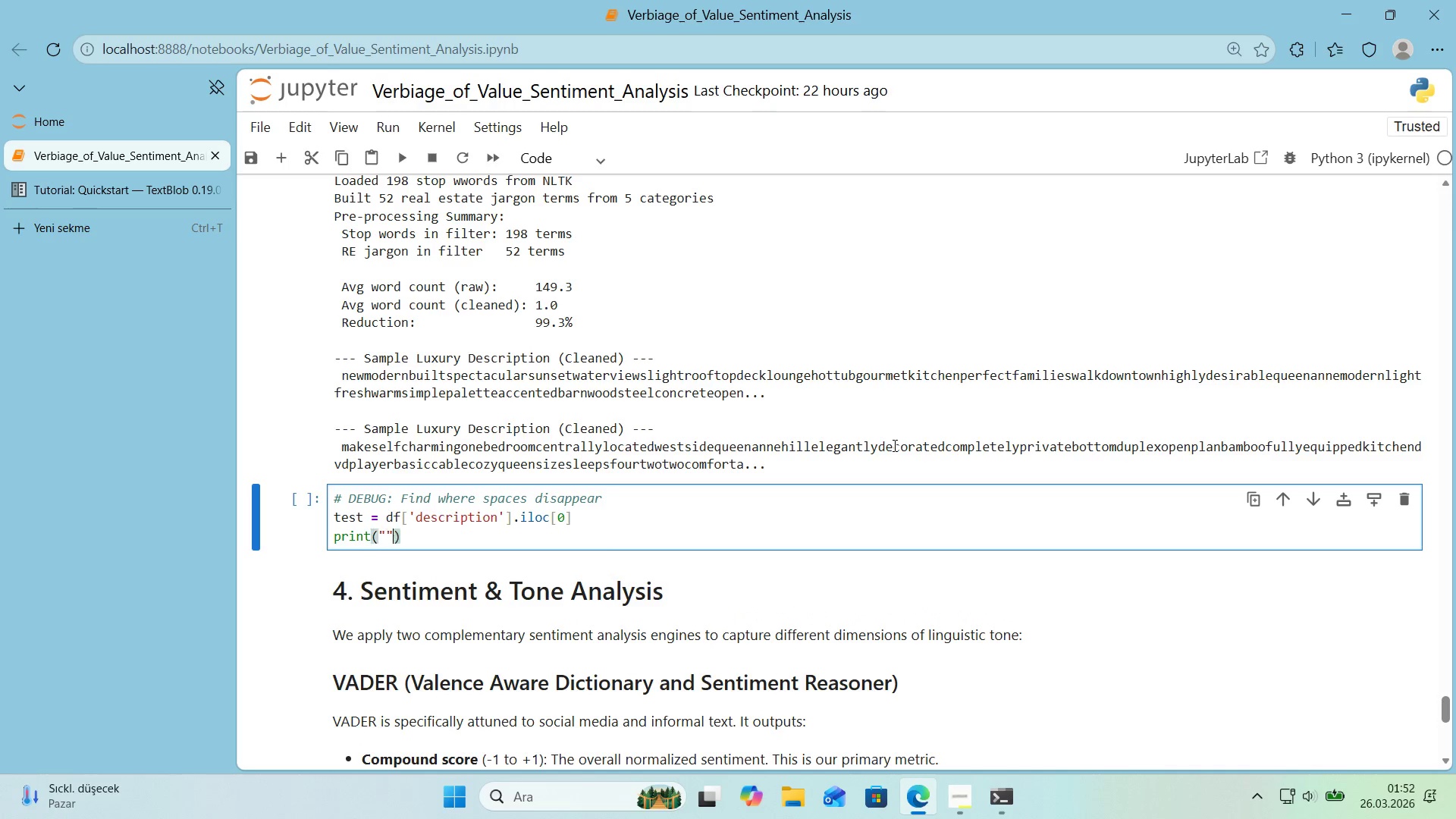 
key(ArrowLeft)
 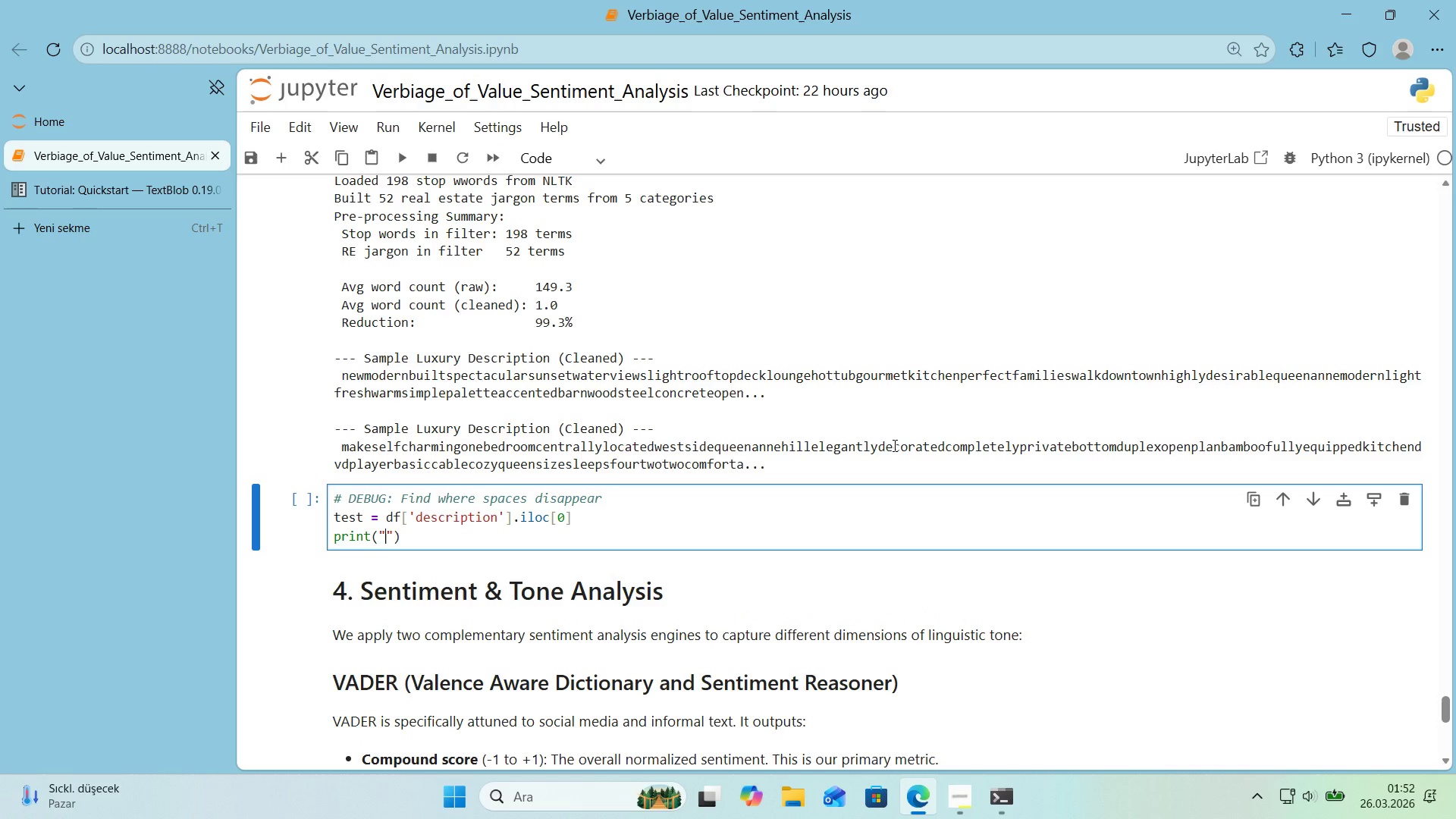 
type(STEP 0 *()
 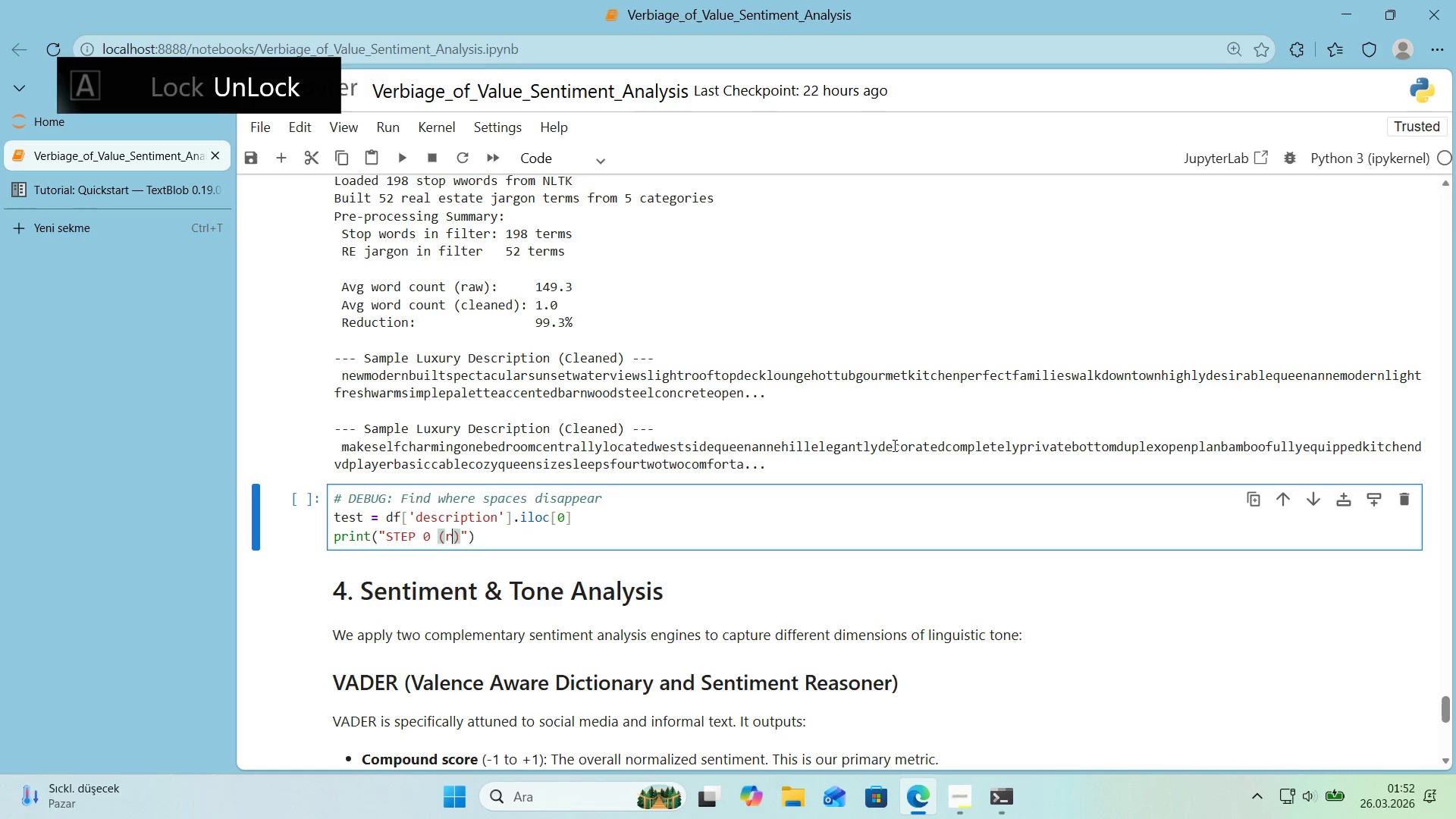 
 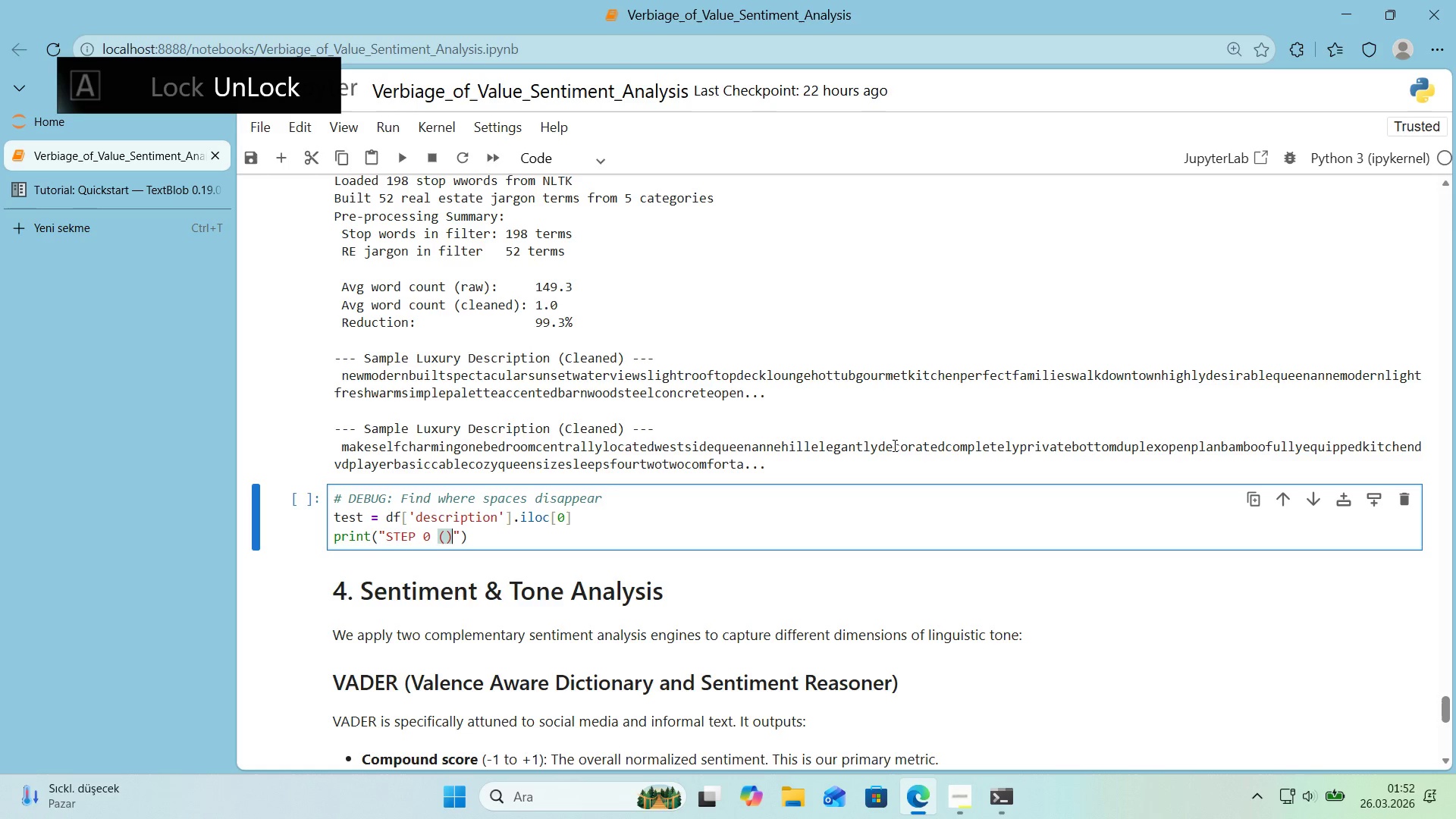 
key(ArrowLeft)
 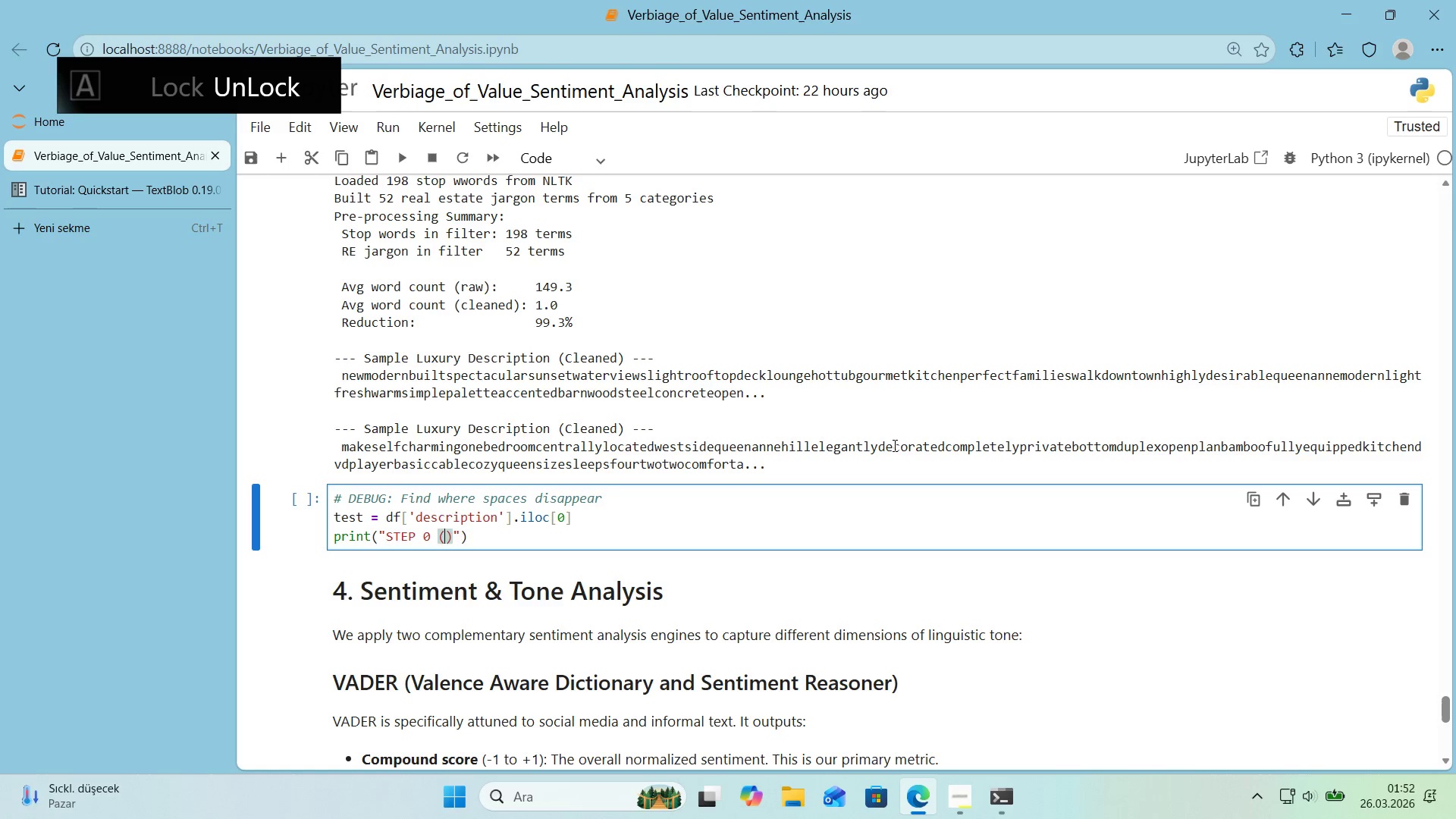 
type(raw)
 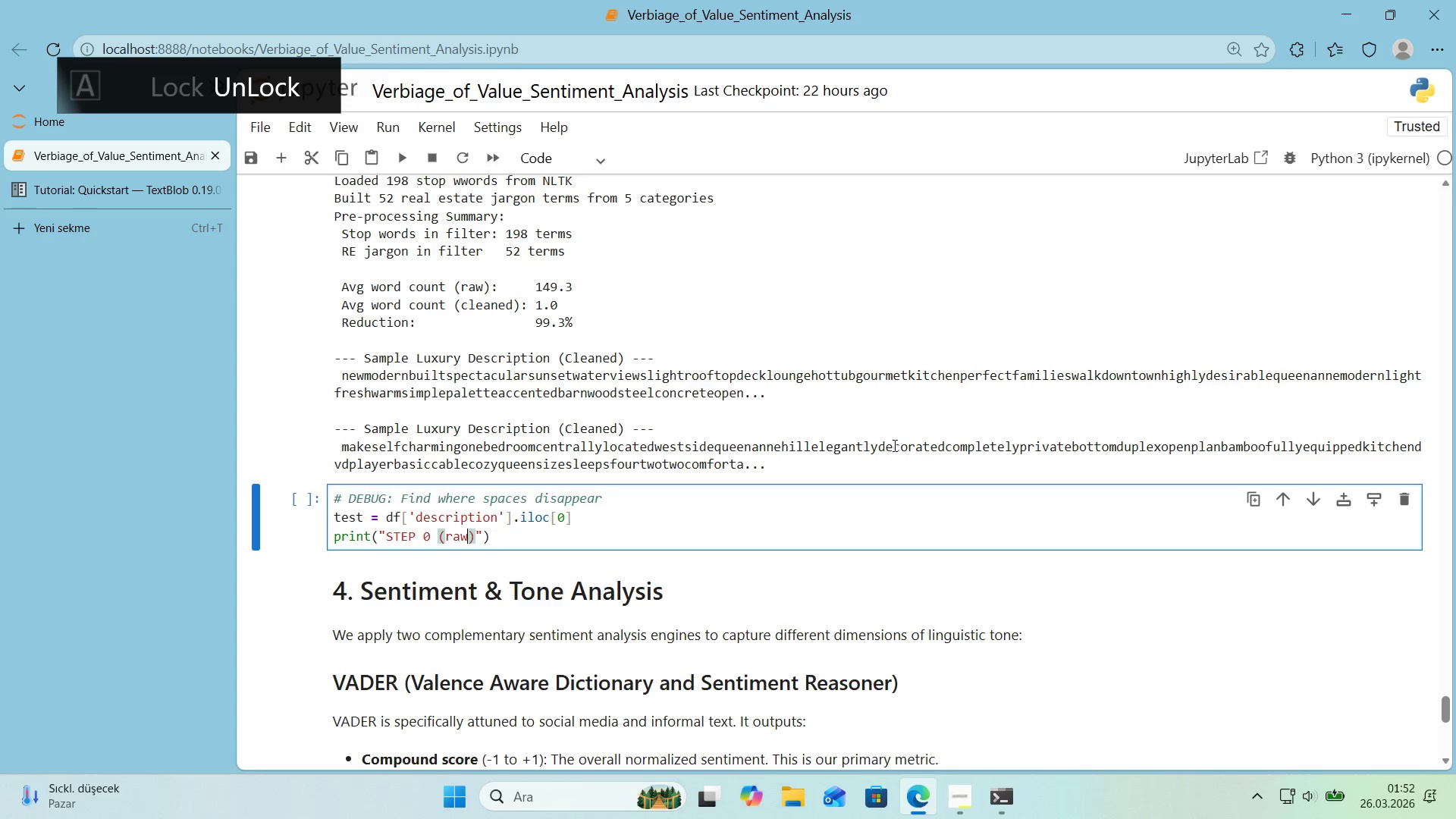 
key(ArrowRight)
 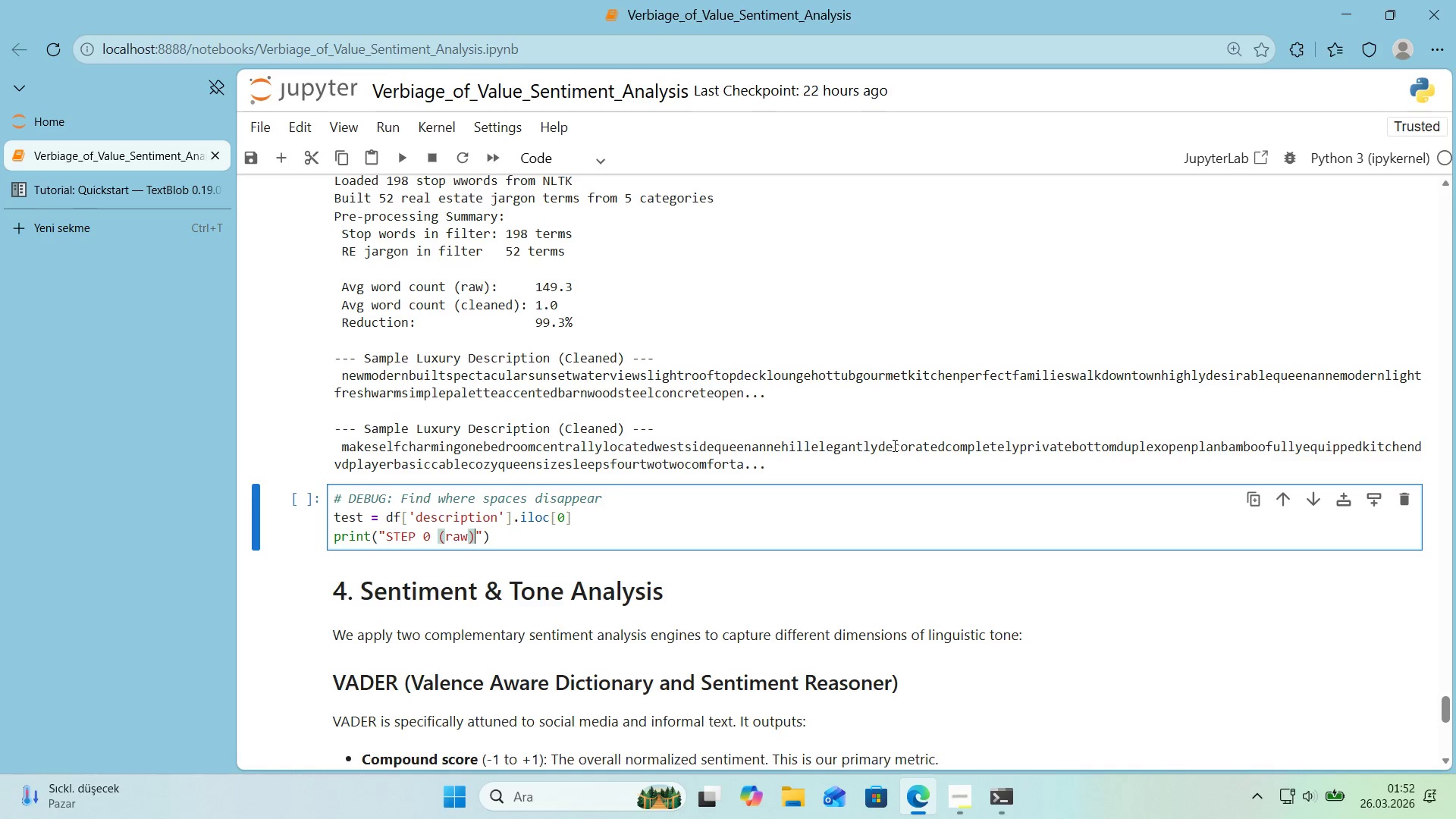 
key(ArrowRight)
 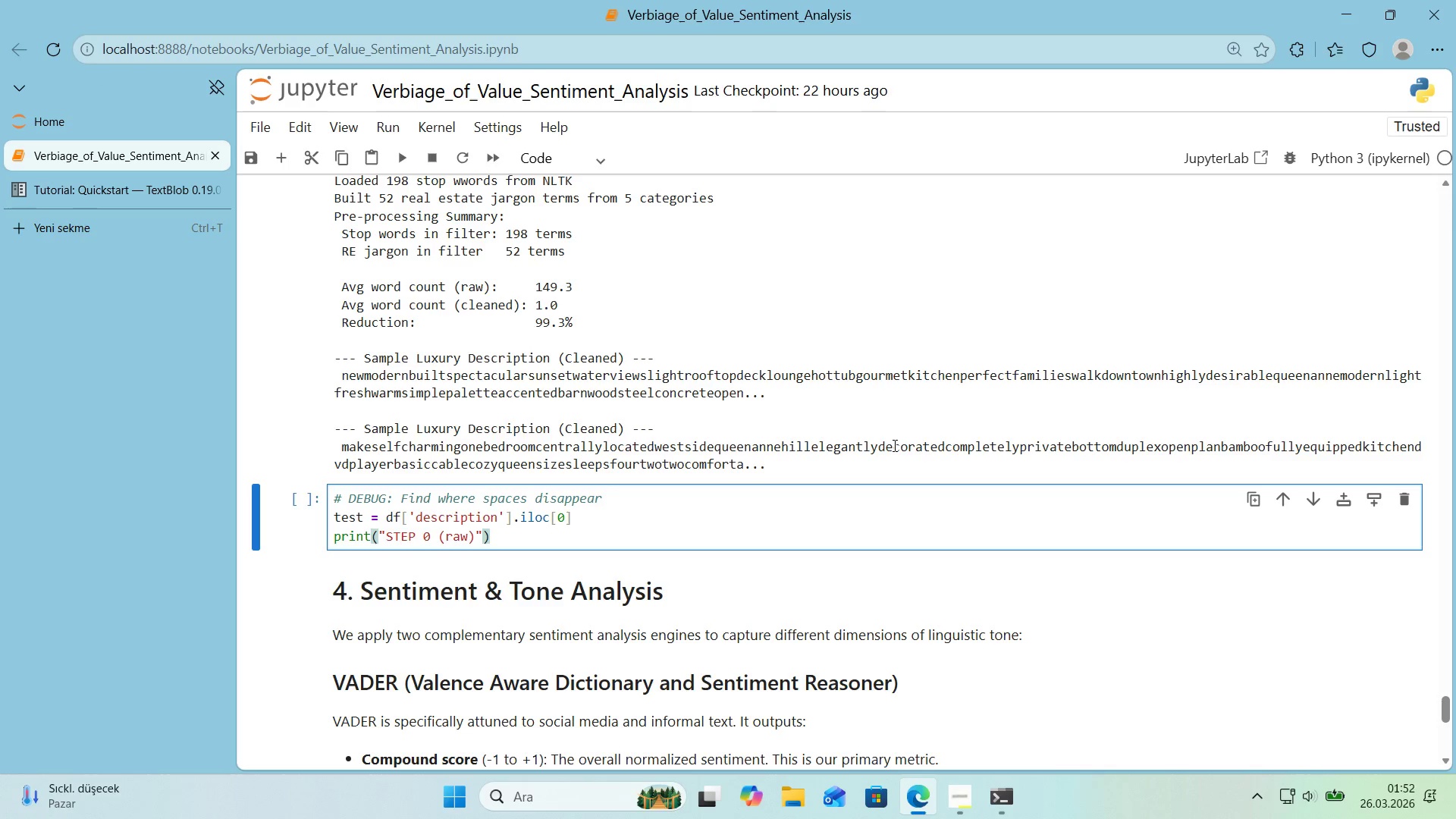 
type(, test)
 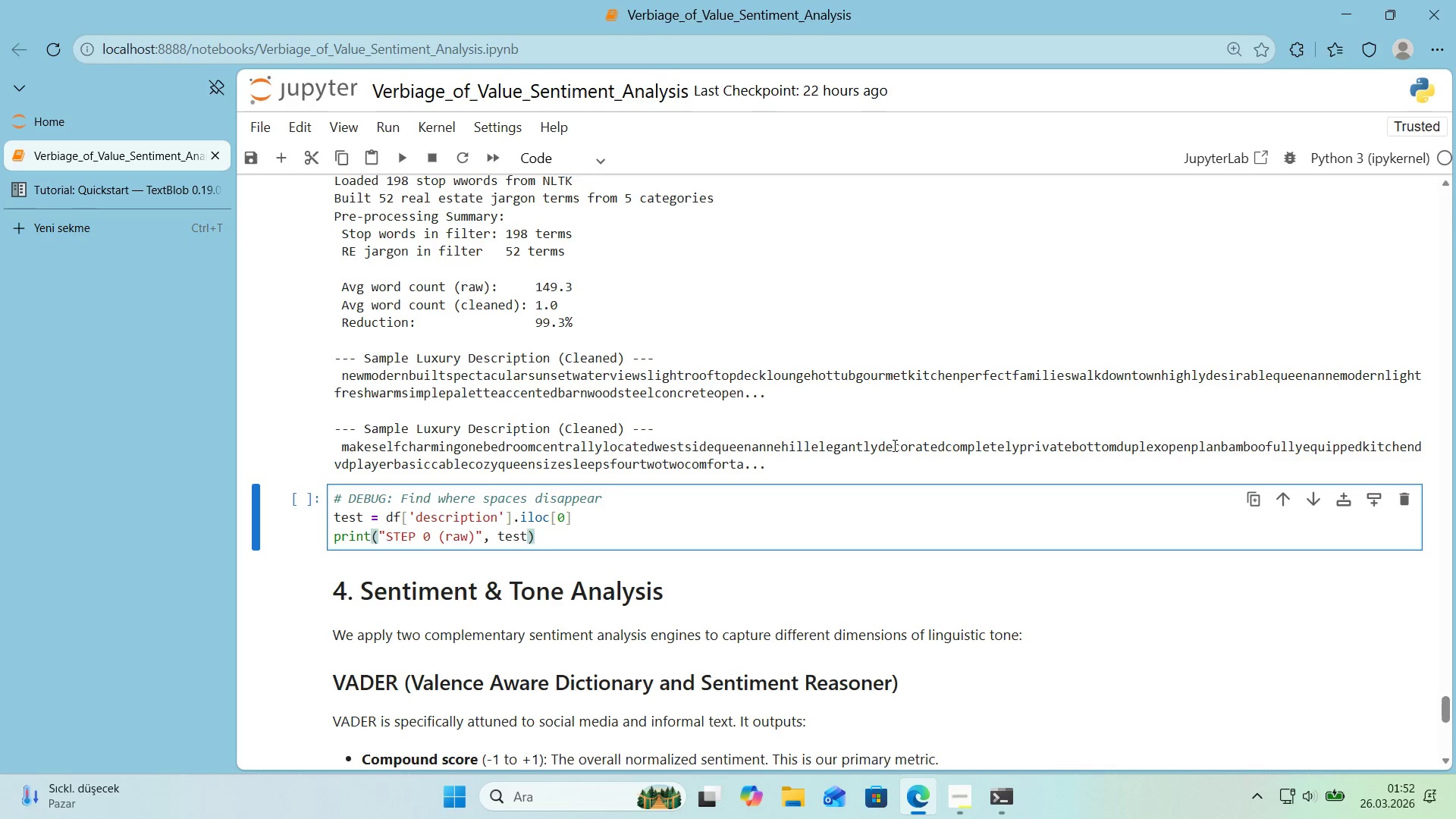 
key(Alt+Control+8)
 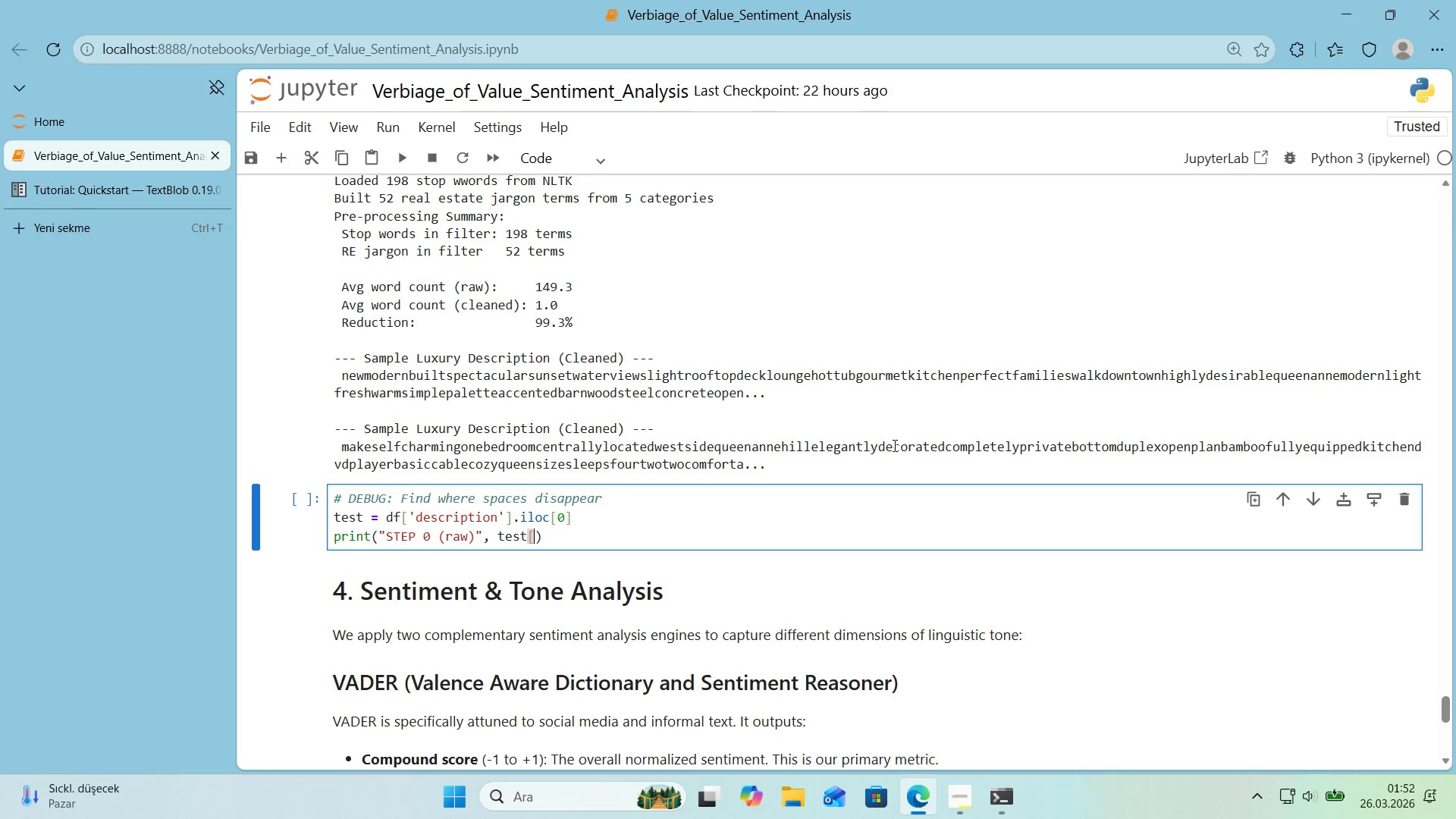 
key(Alt+Control+9)
 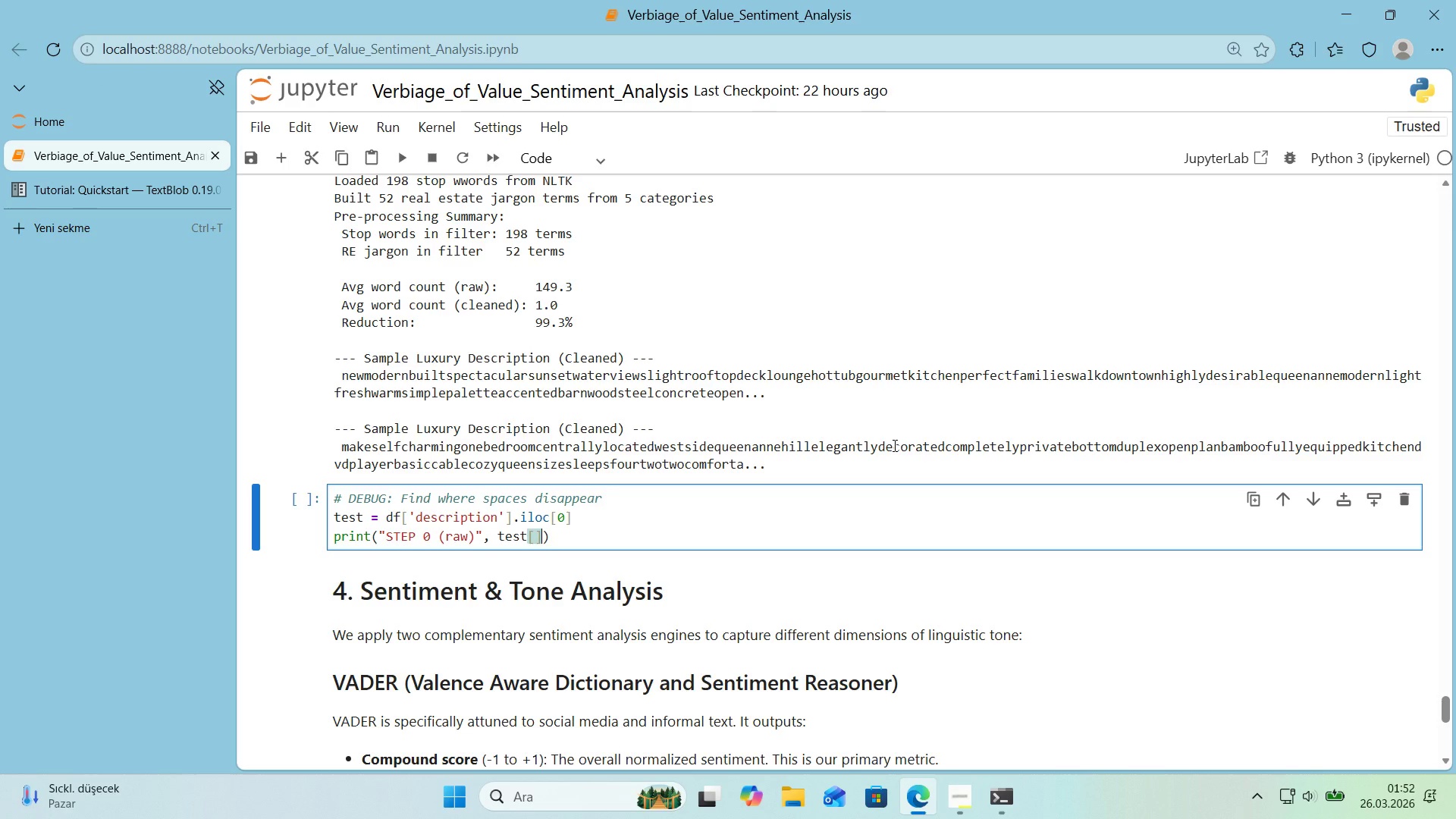 
key(ArrowLeft)
 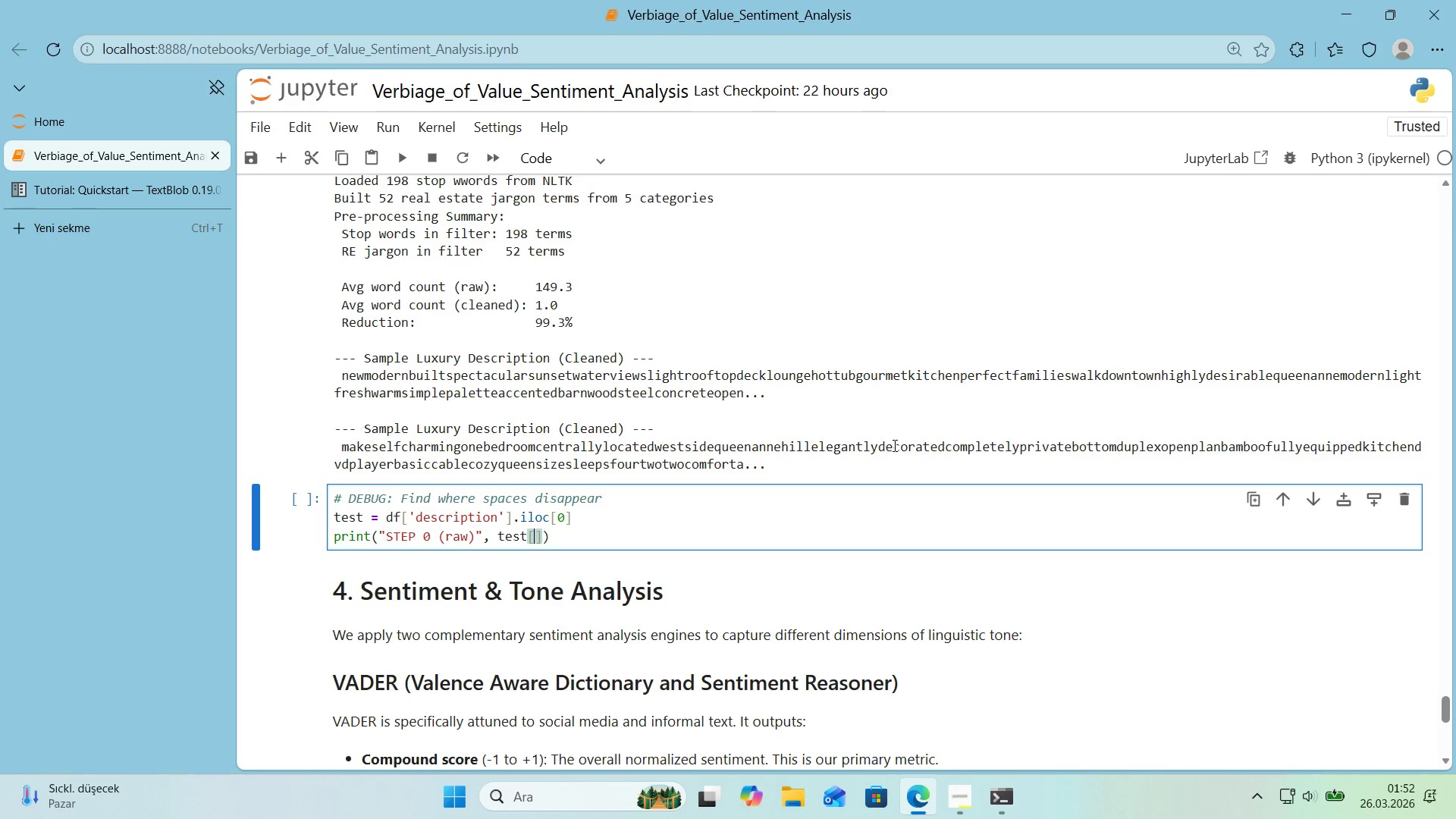 
key(Shift+ShiftRight)
 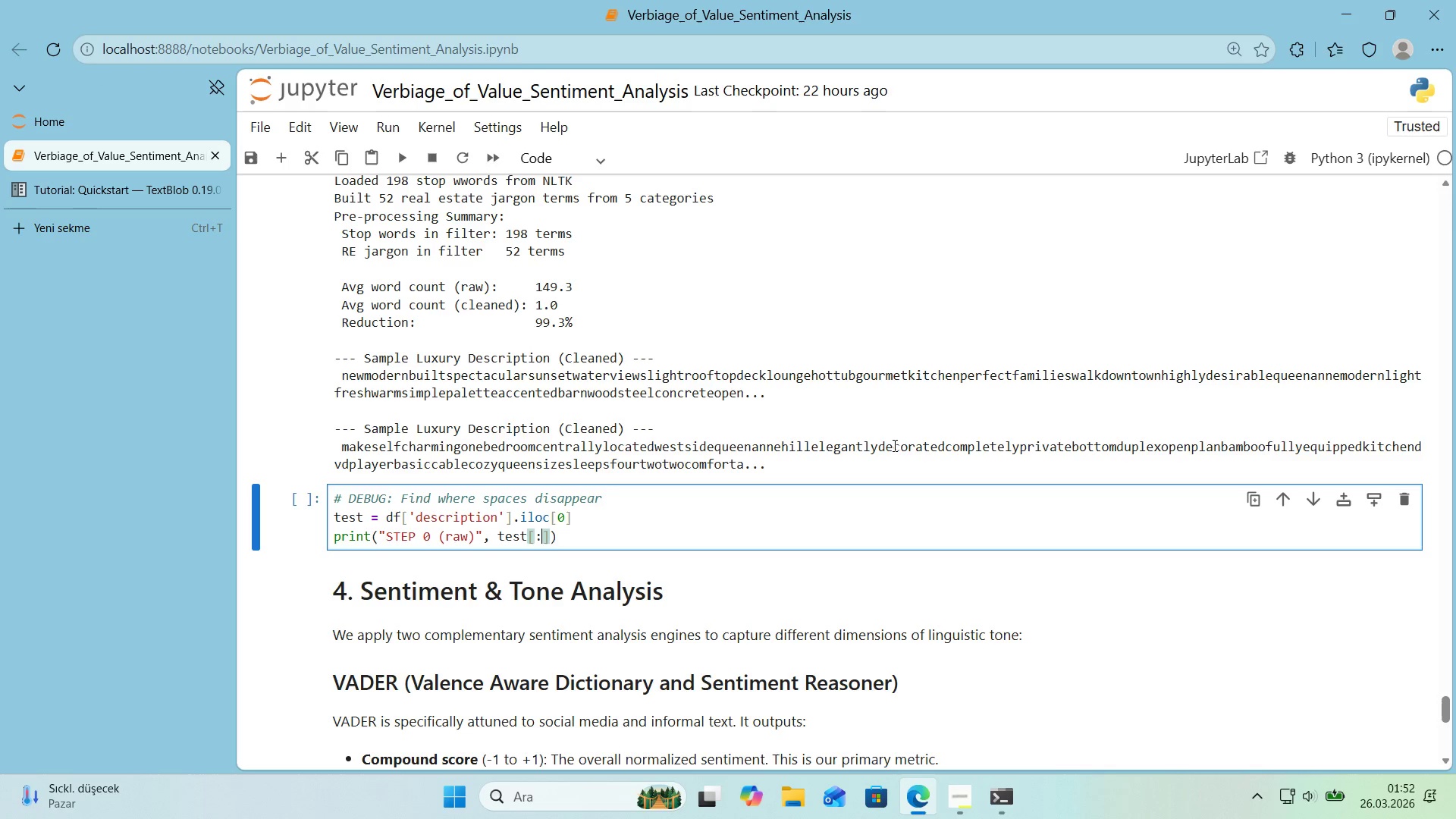 
key(Shift+Period)
 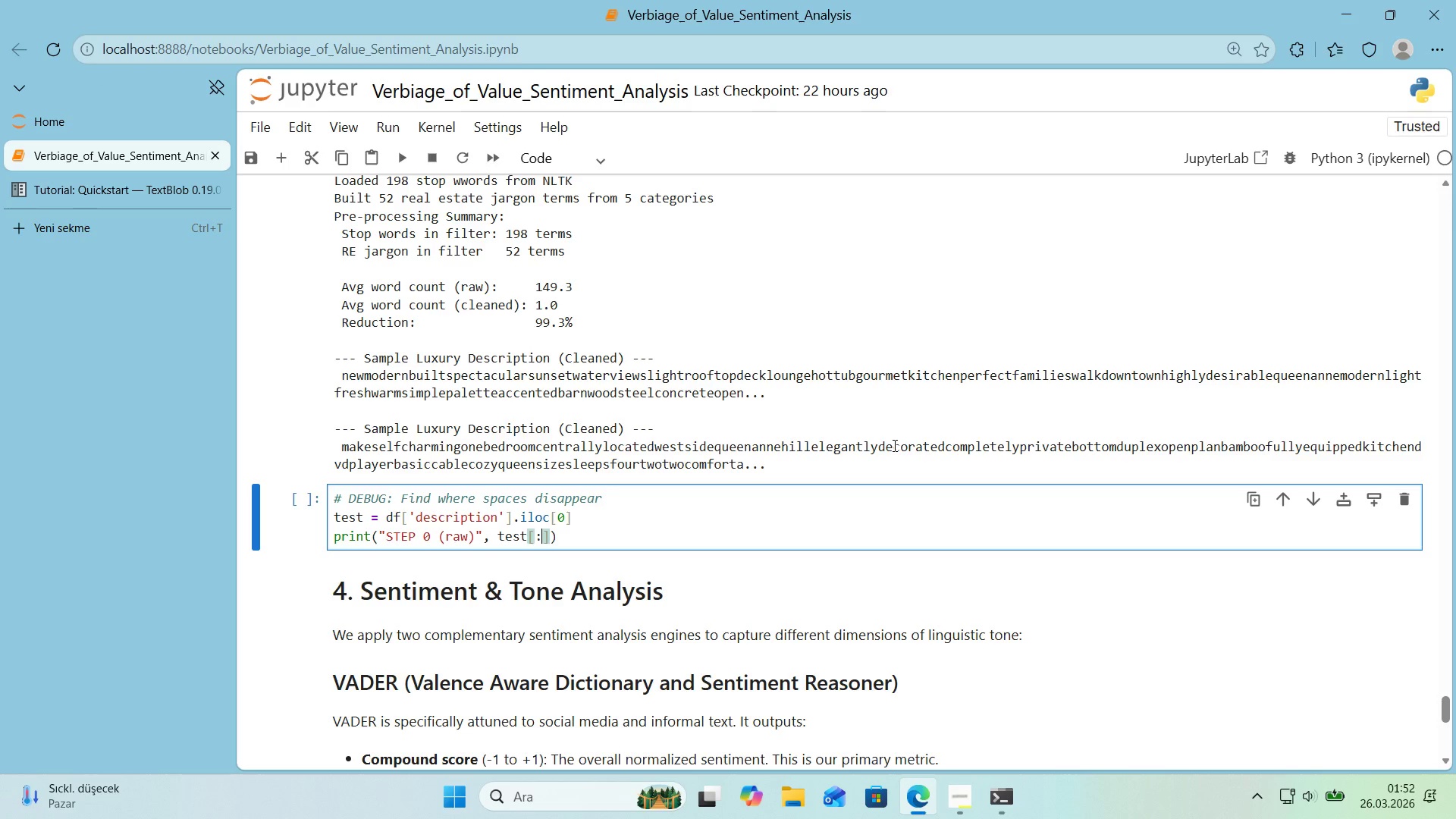 
key(Numpad8)
 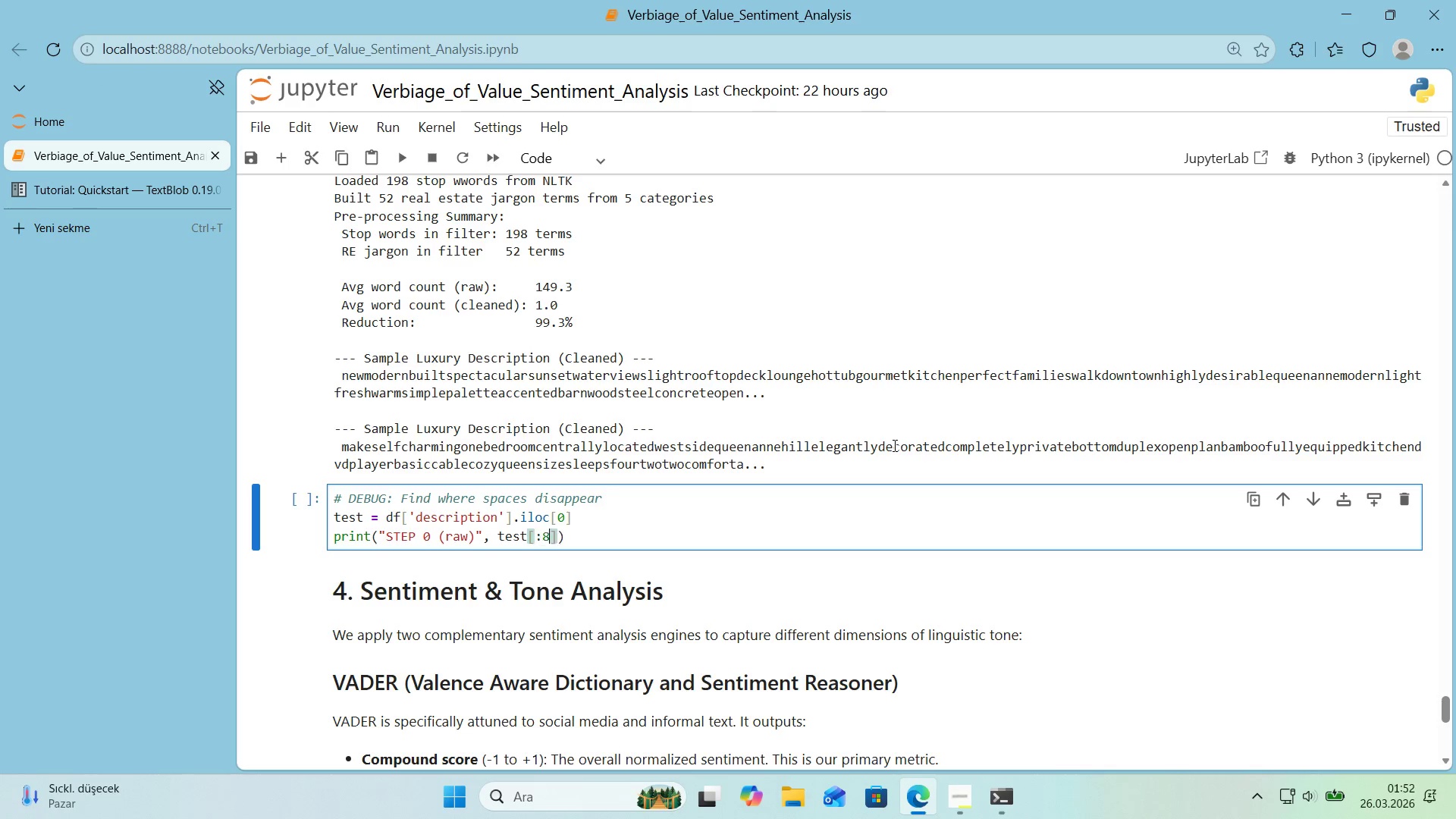 
key(Numpad0)
 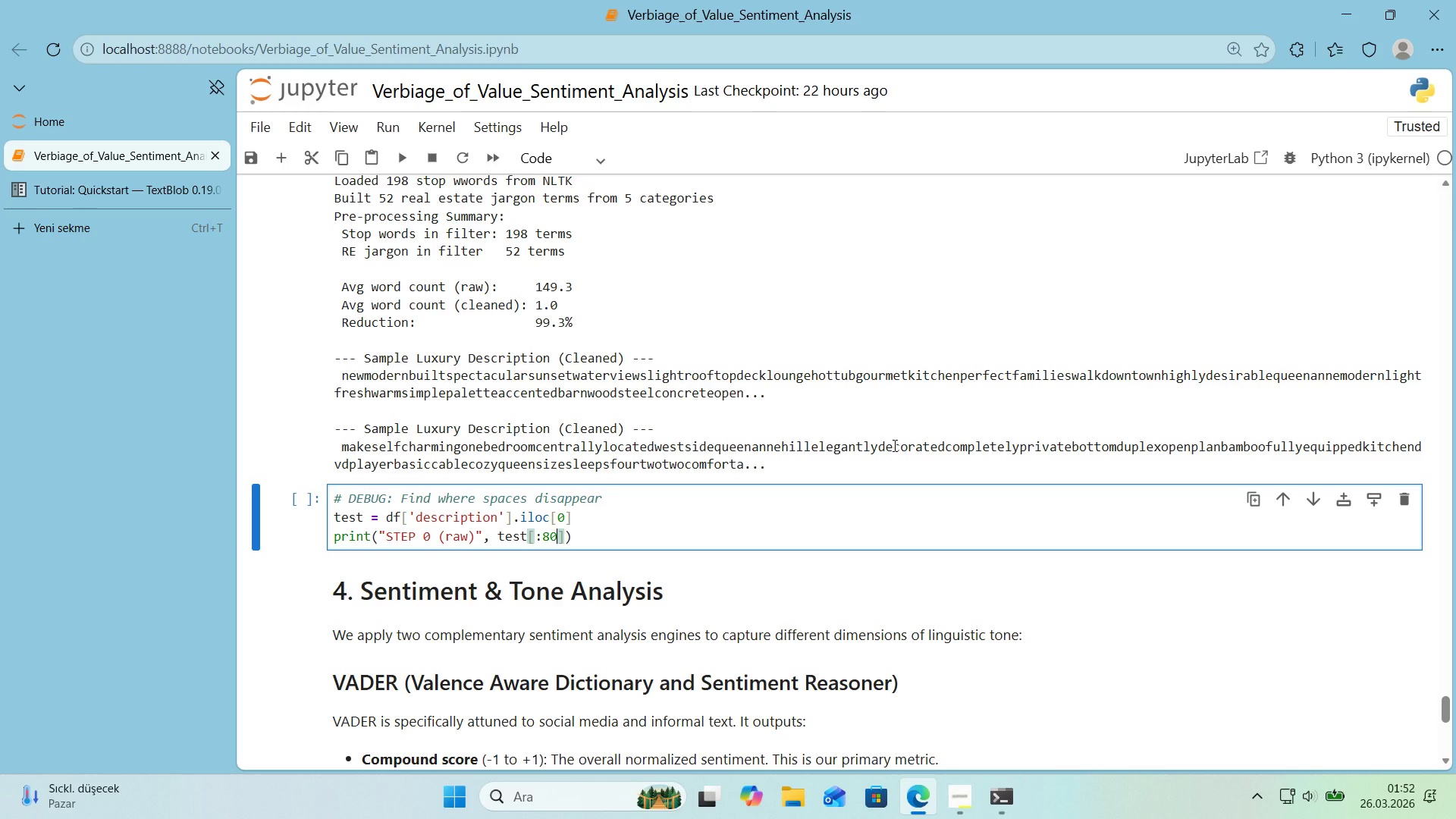 
key(ArrowRight)
 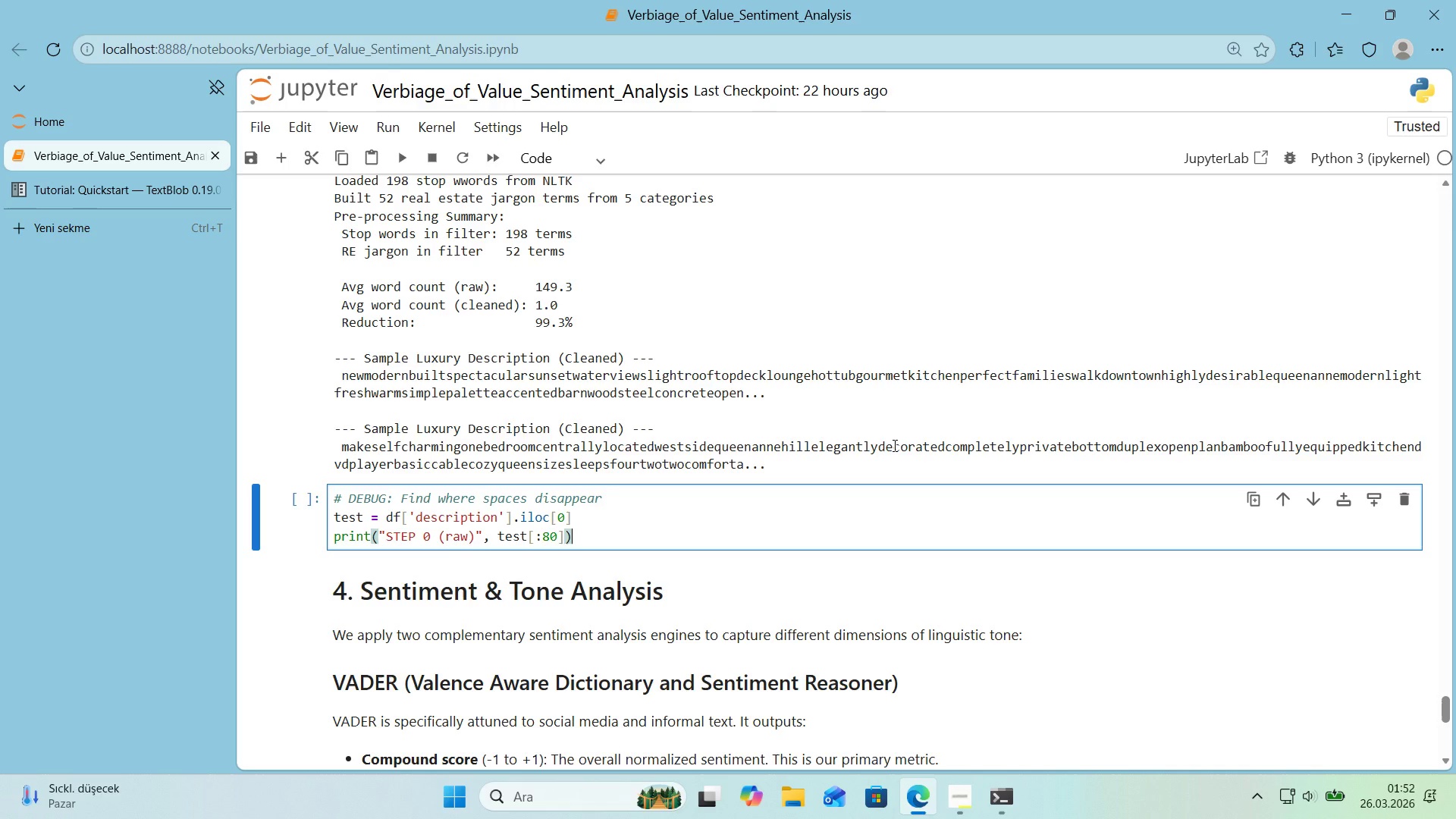 
key(ArrowRight)
 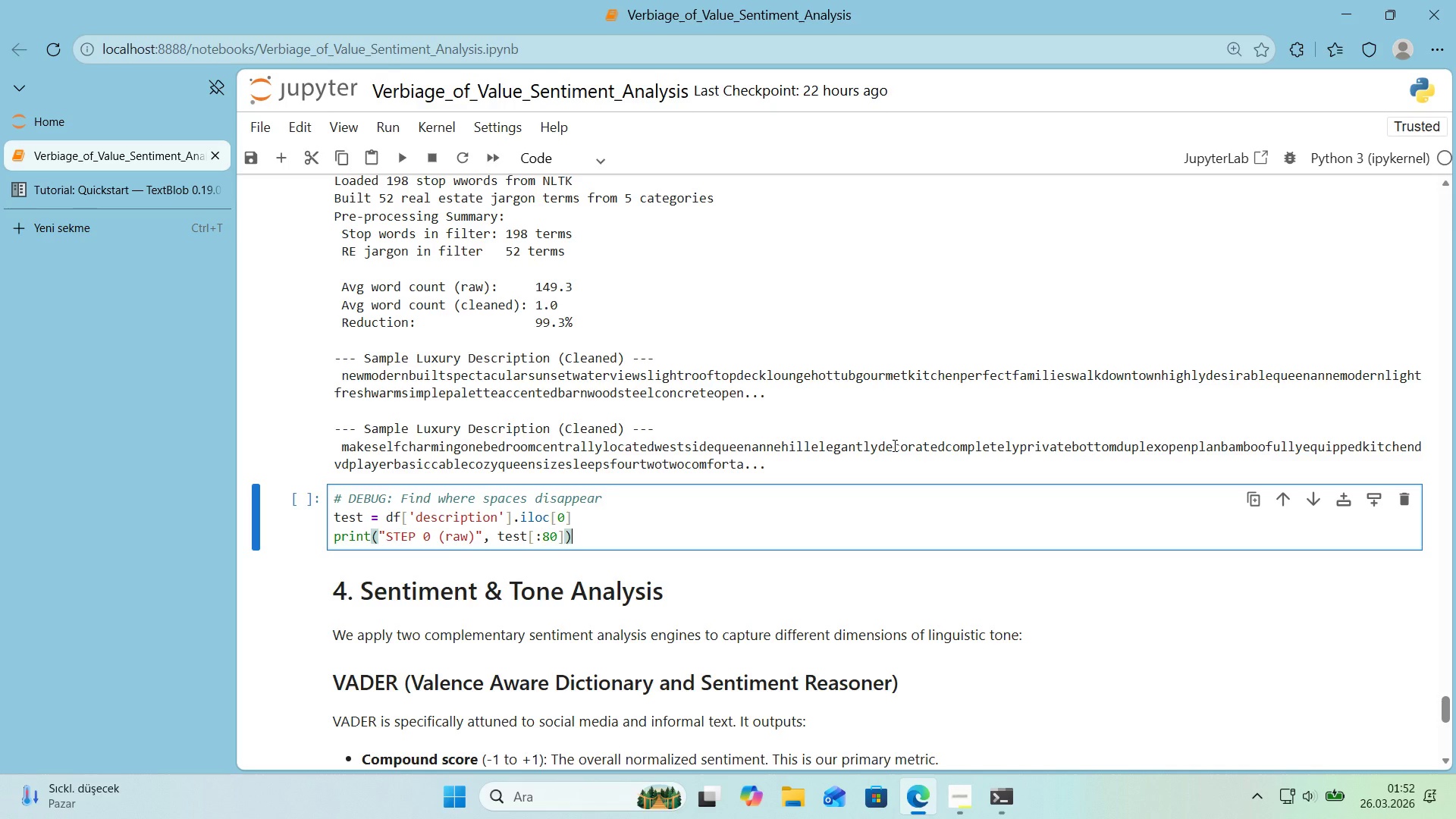 
key(ArrowRight)
 